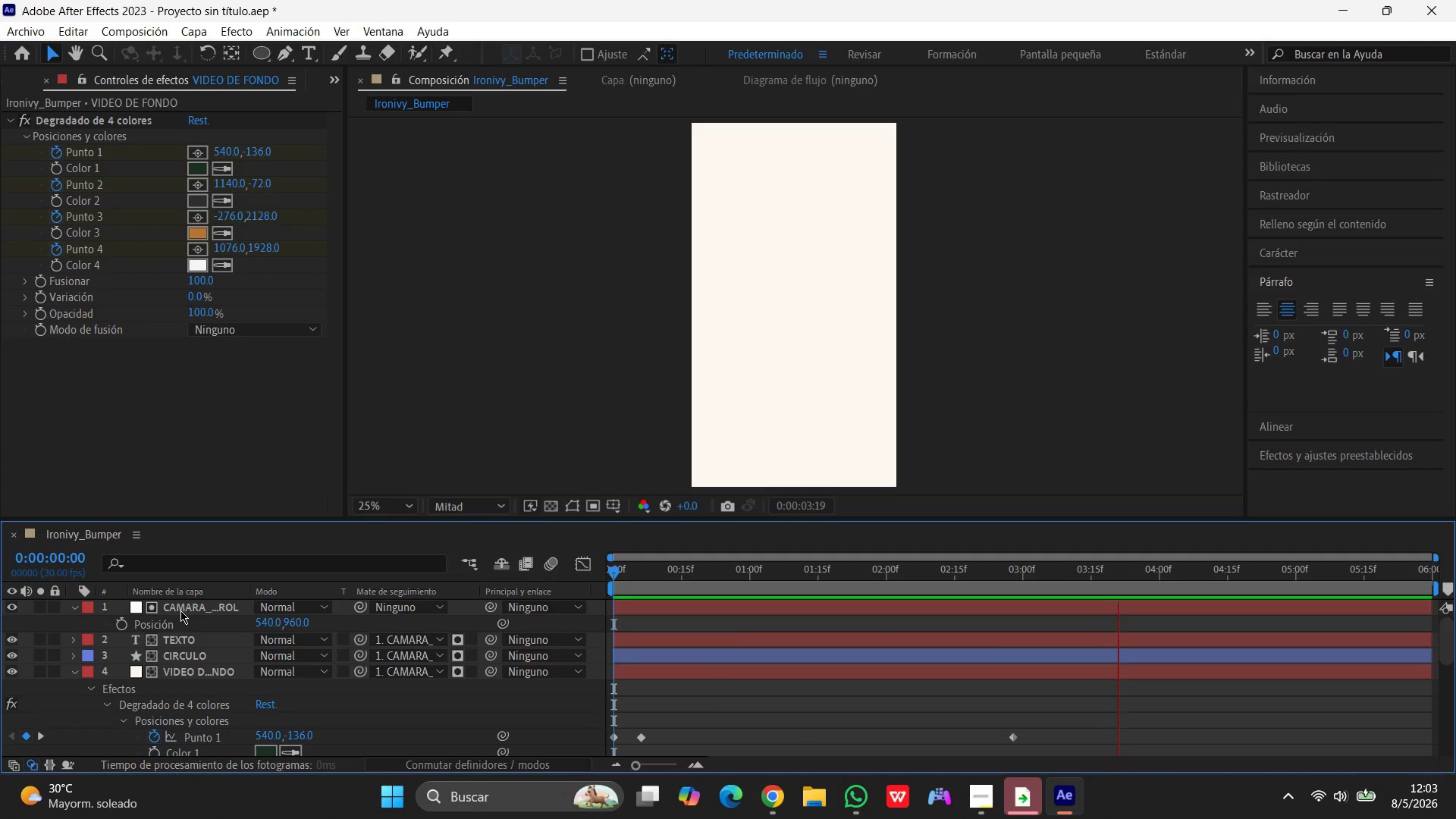 
type(sss)
 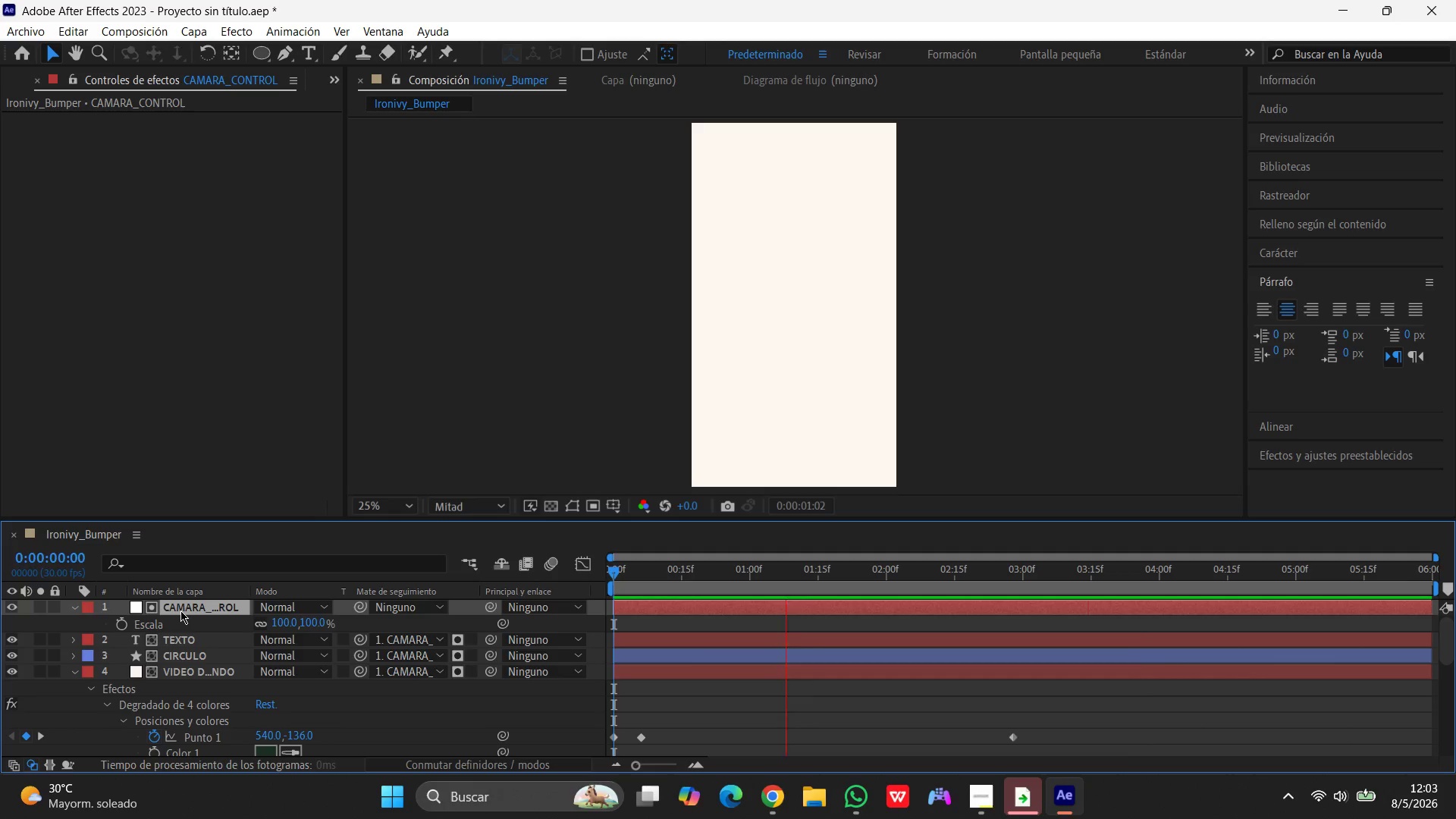 
wait(10.2)
 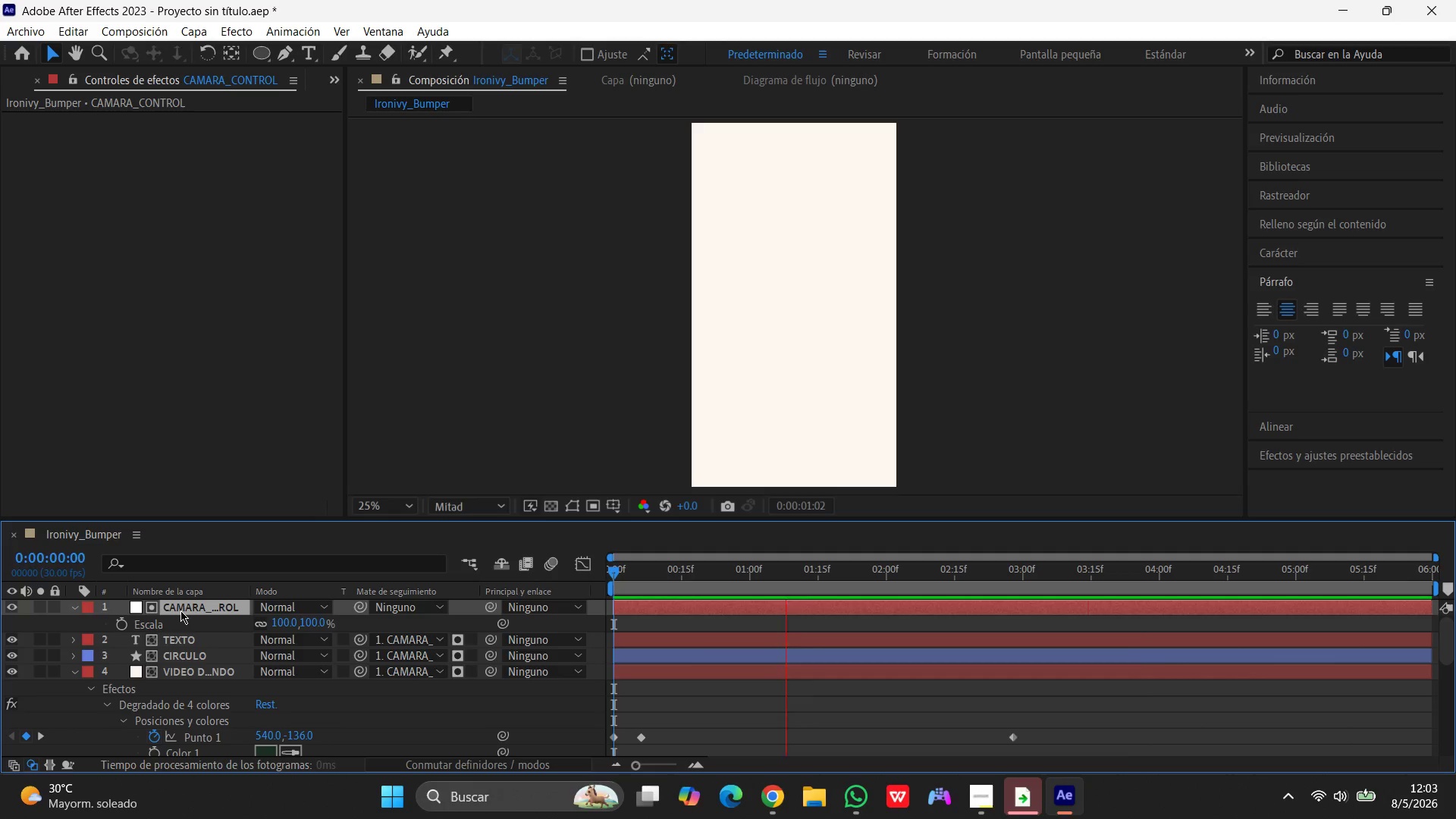 
scroll: coordinate [132, 701], scroll_direction: up, amount: 2.0
 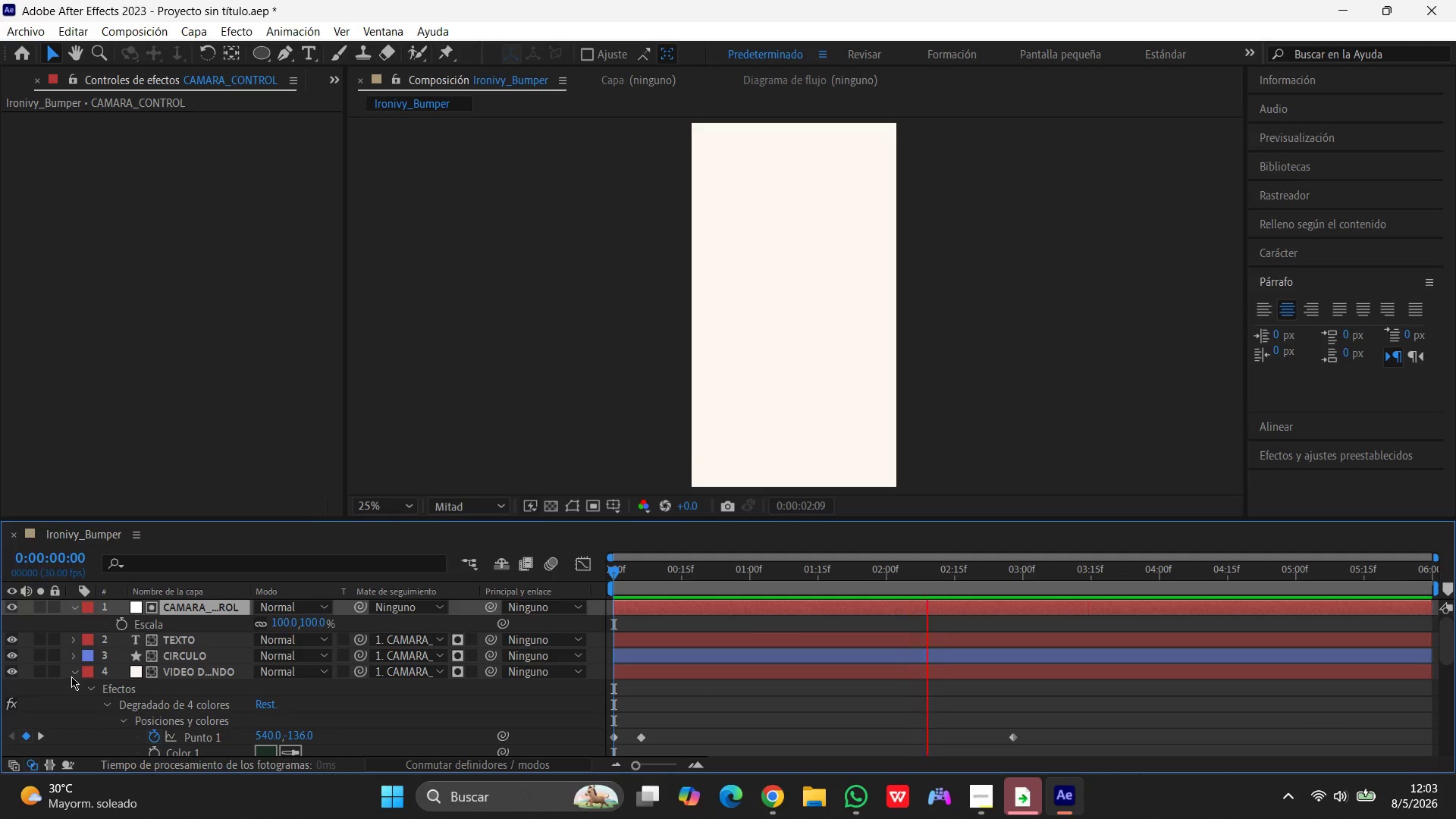 
left_click([72, 675])
 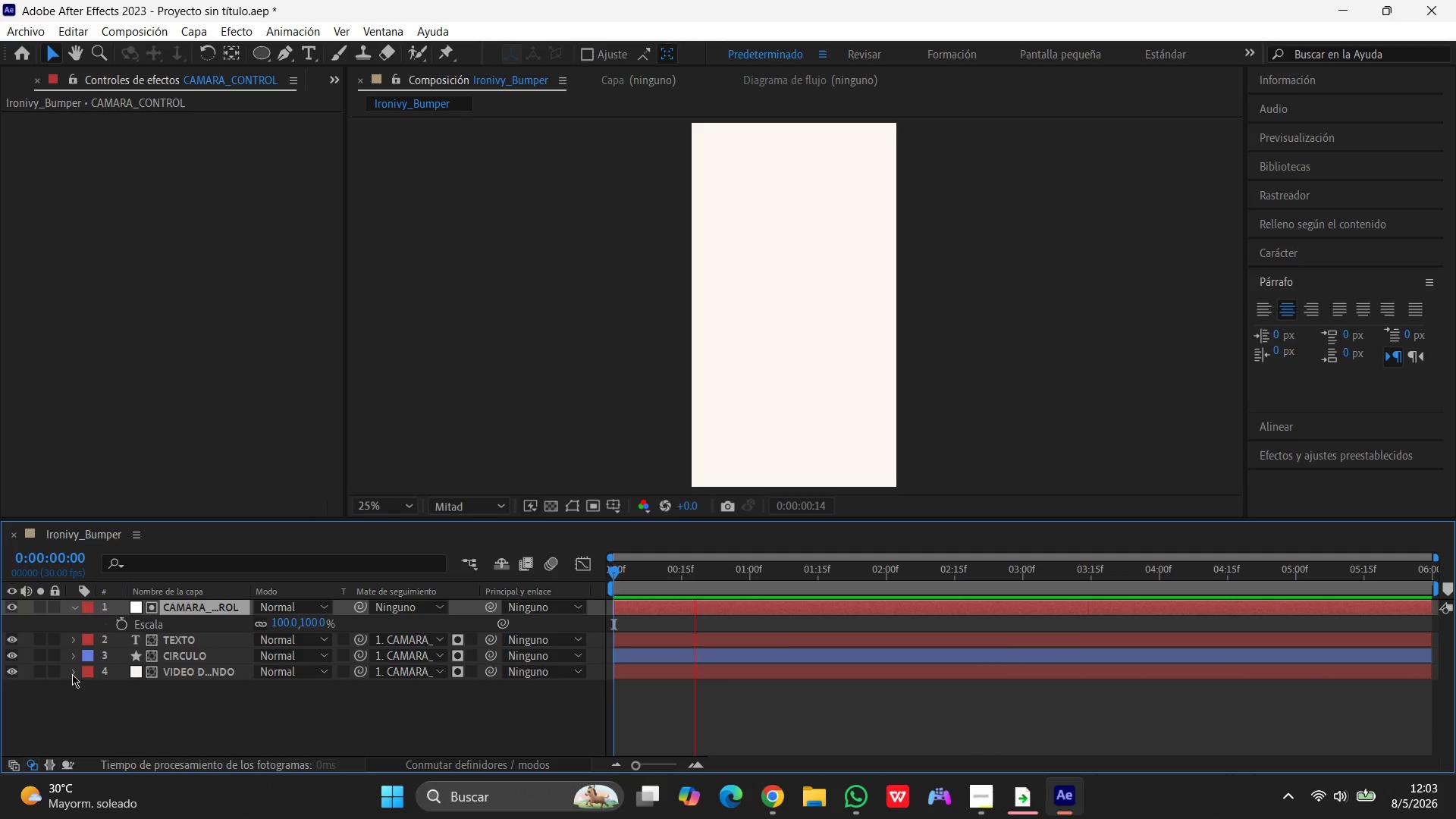 
wait(9.11)
 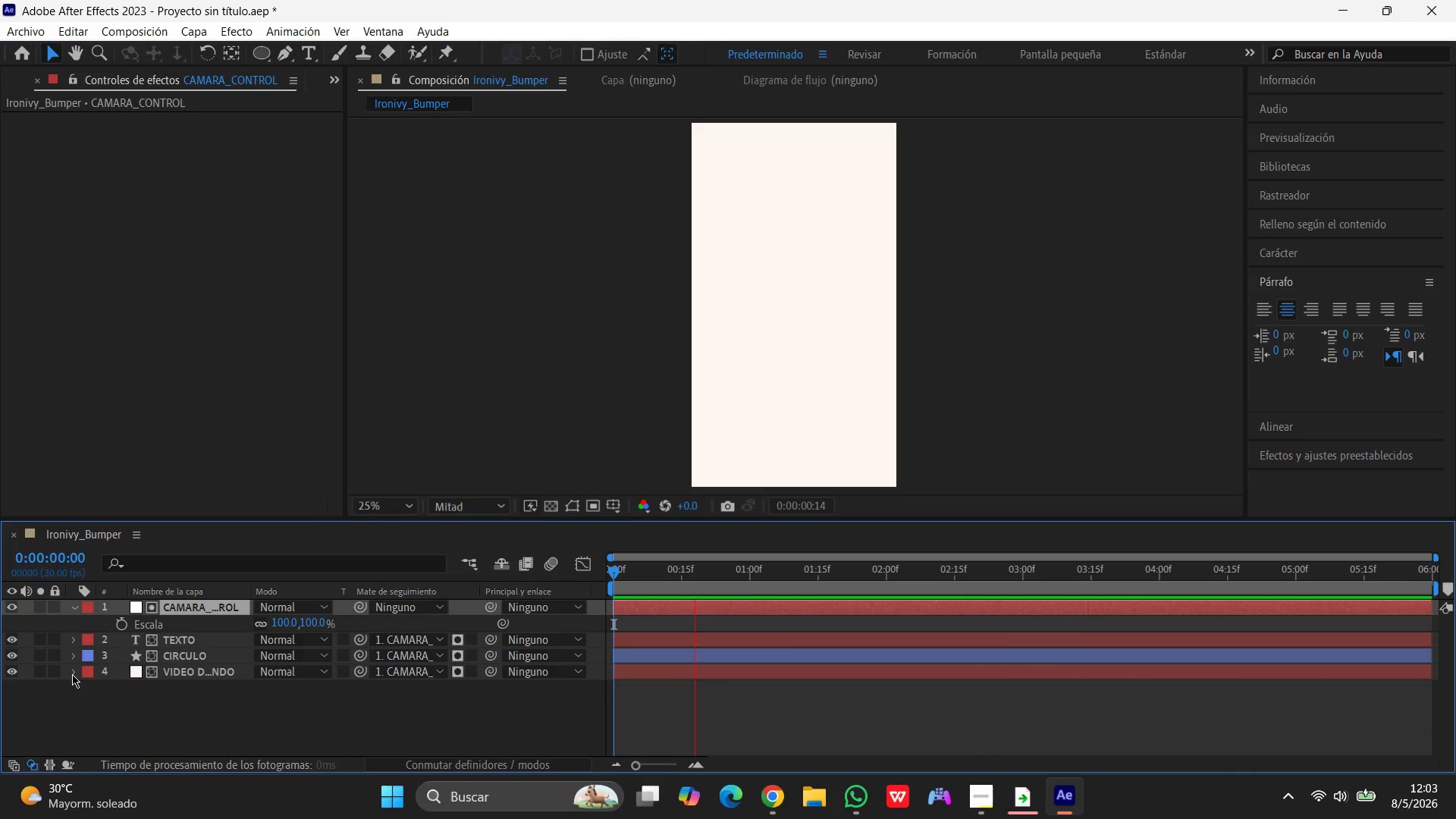 
left_click([39, 606])
 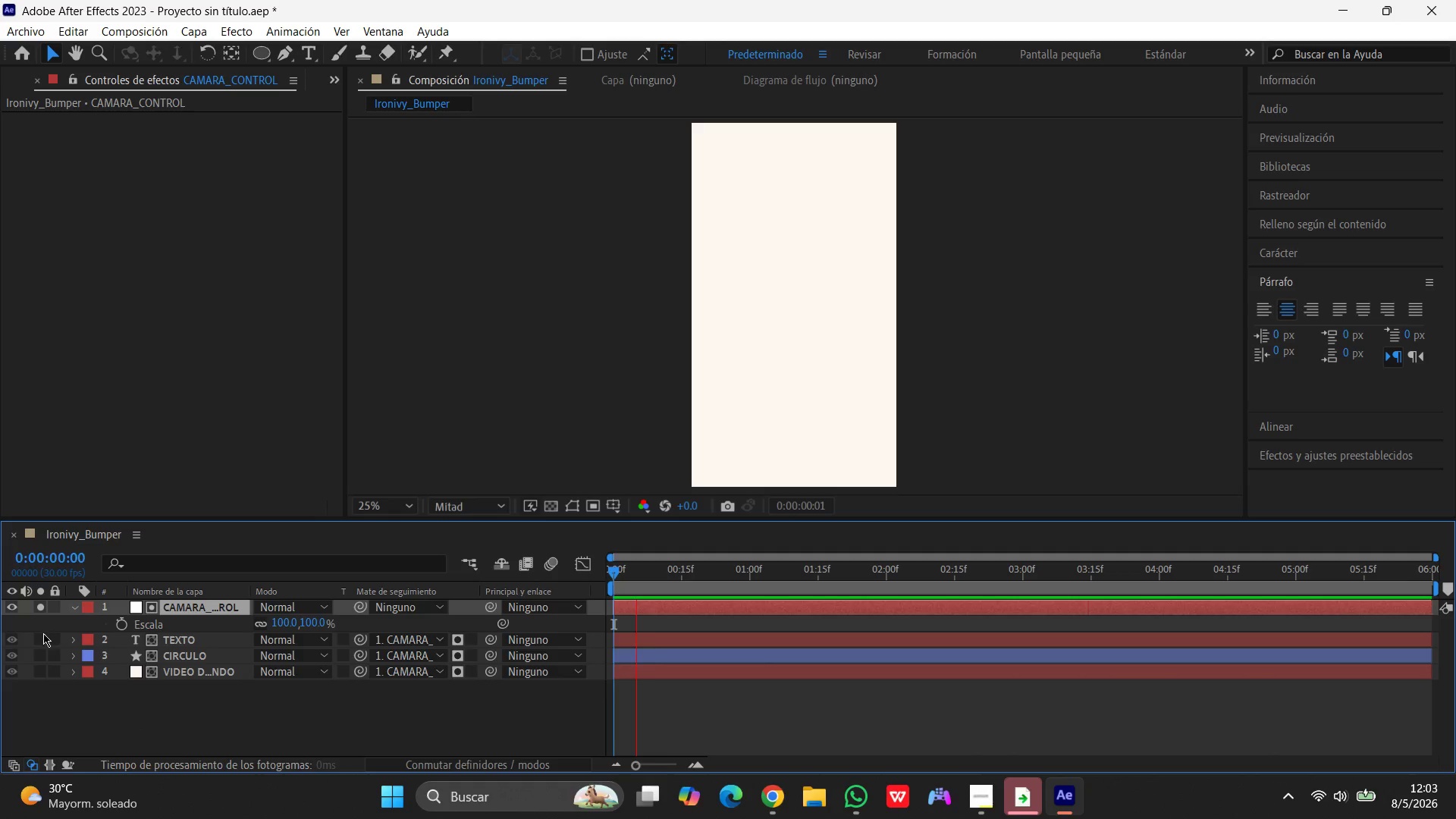 
left_click([41, 635])
 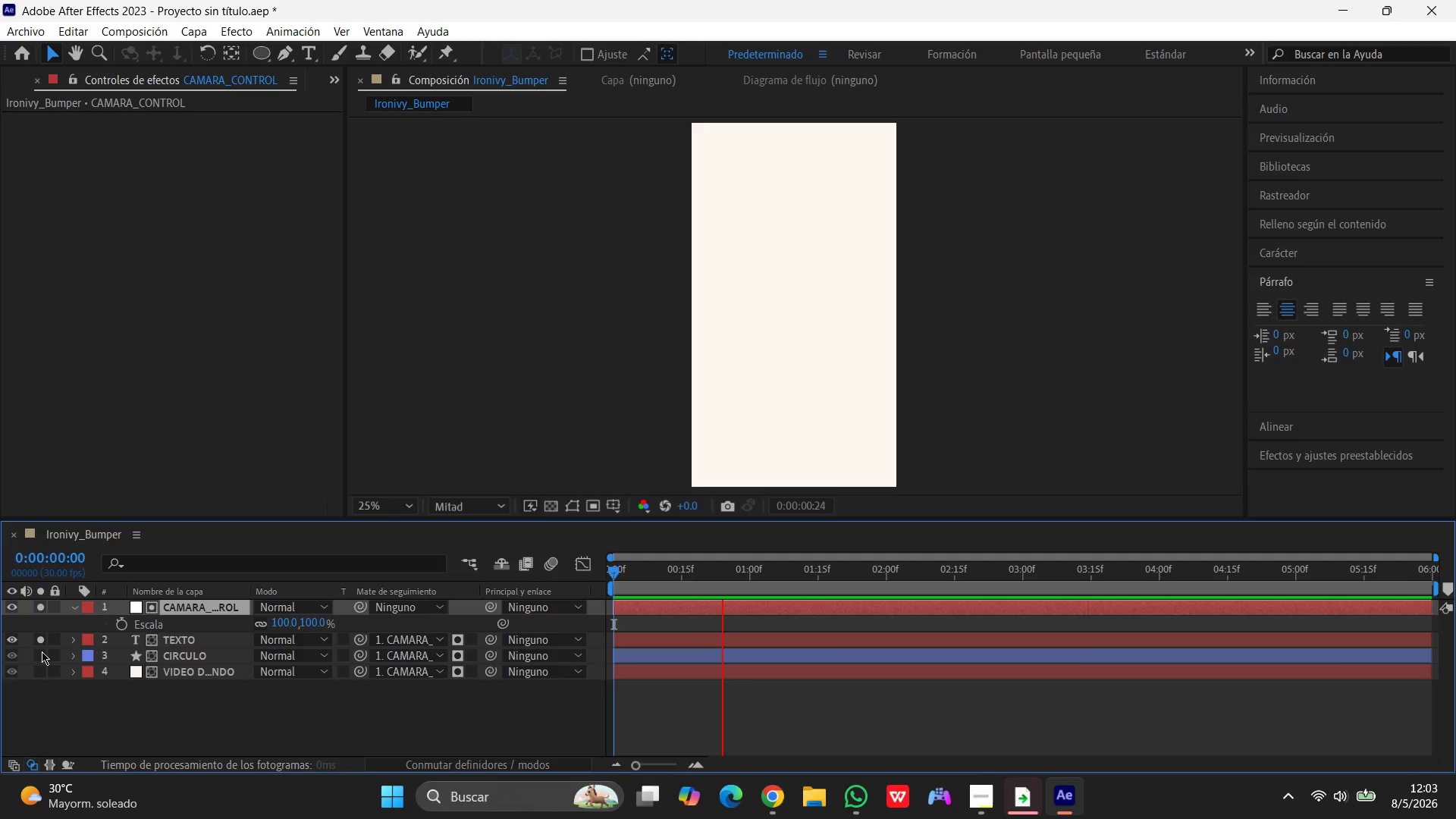 
left_click([42, 651])
 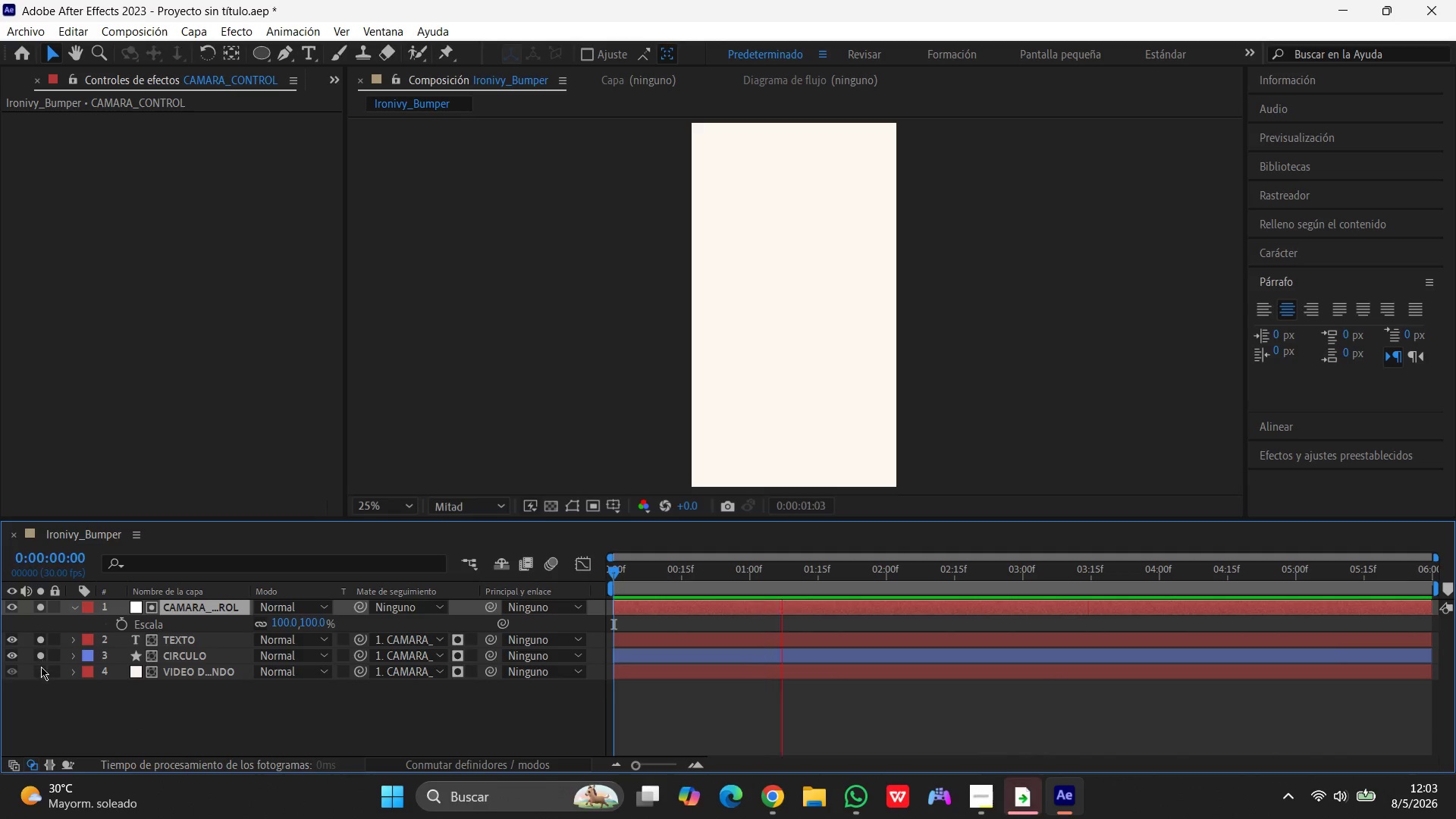 
left_click([41, 667])
 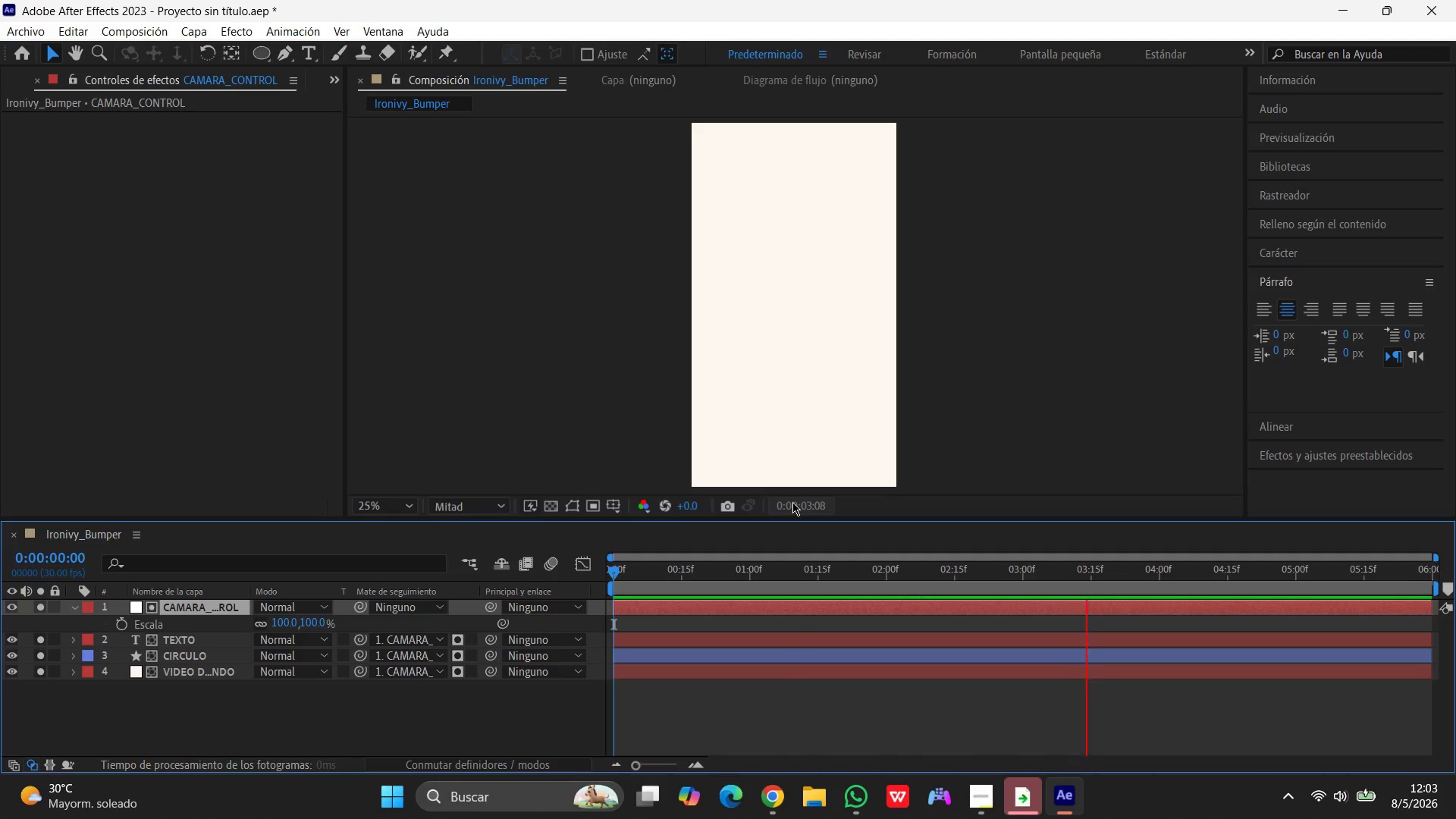 
key(Space)
 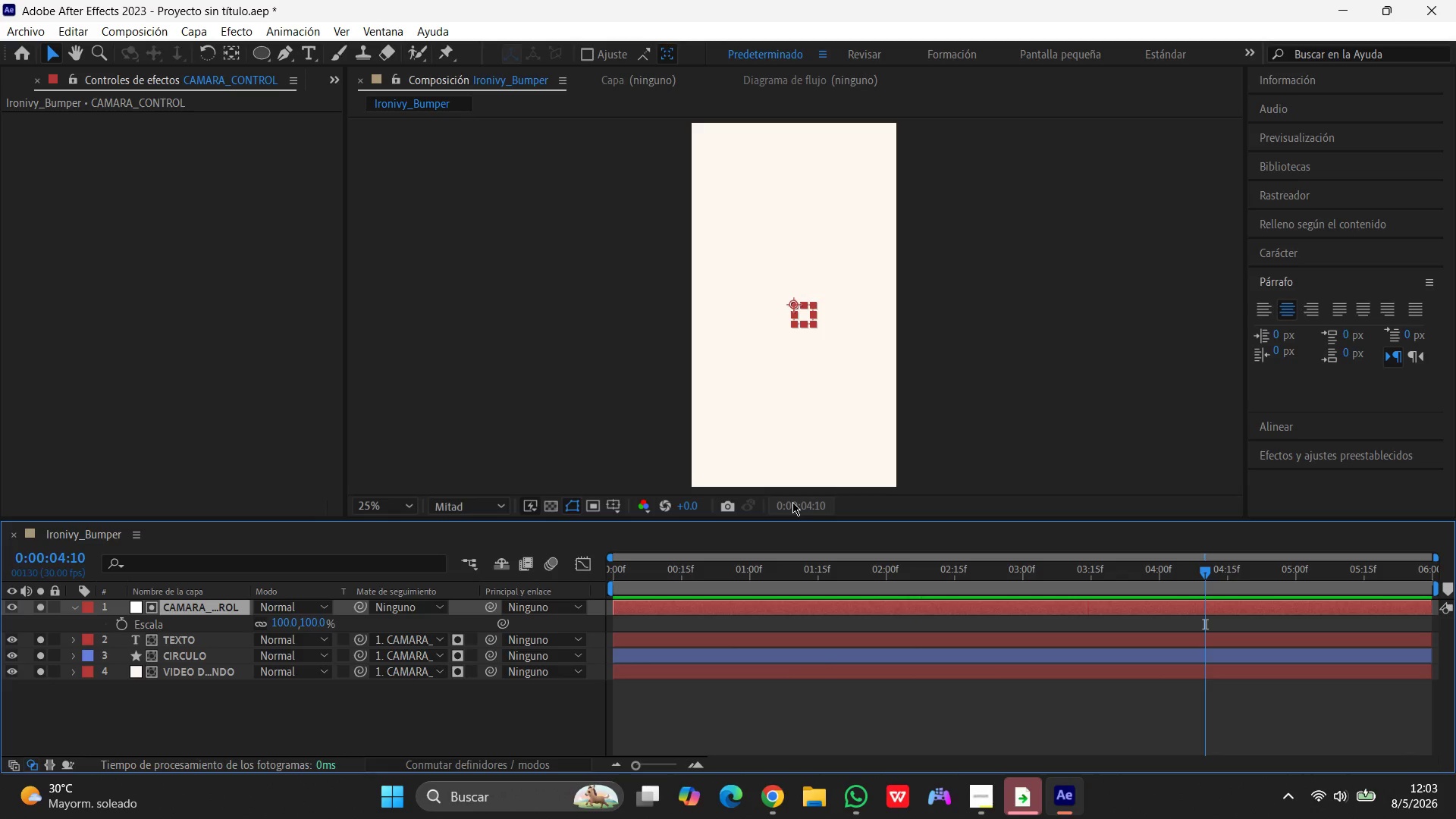 
key(Space)
 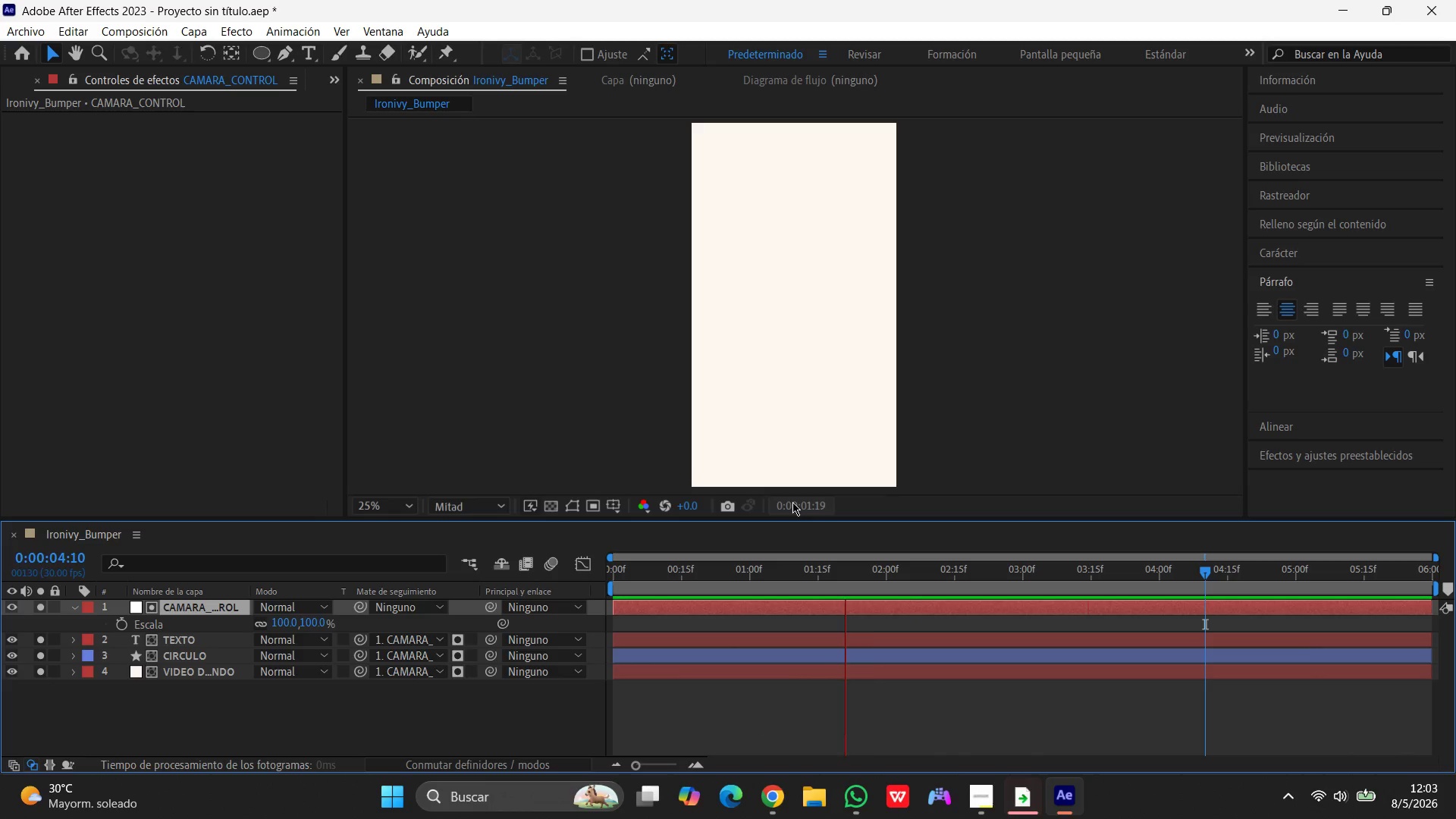 
wait(8.66)
 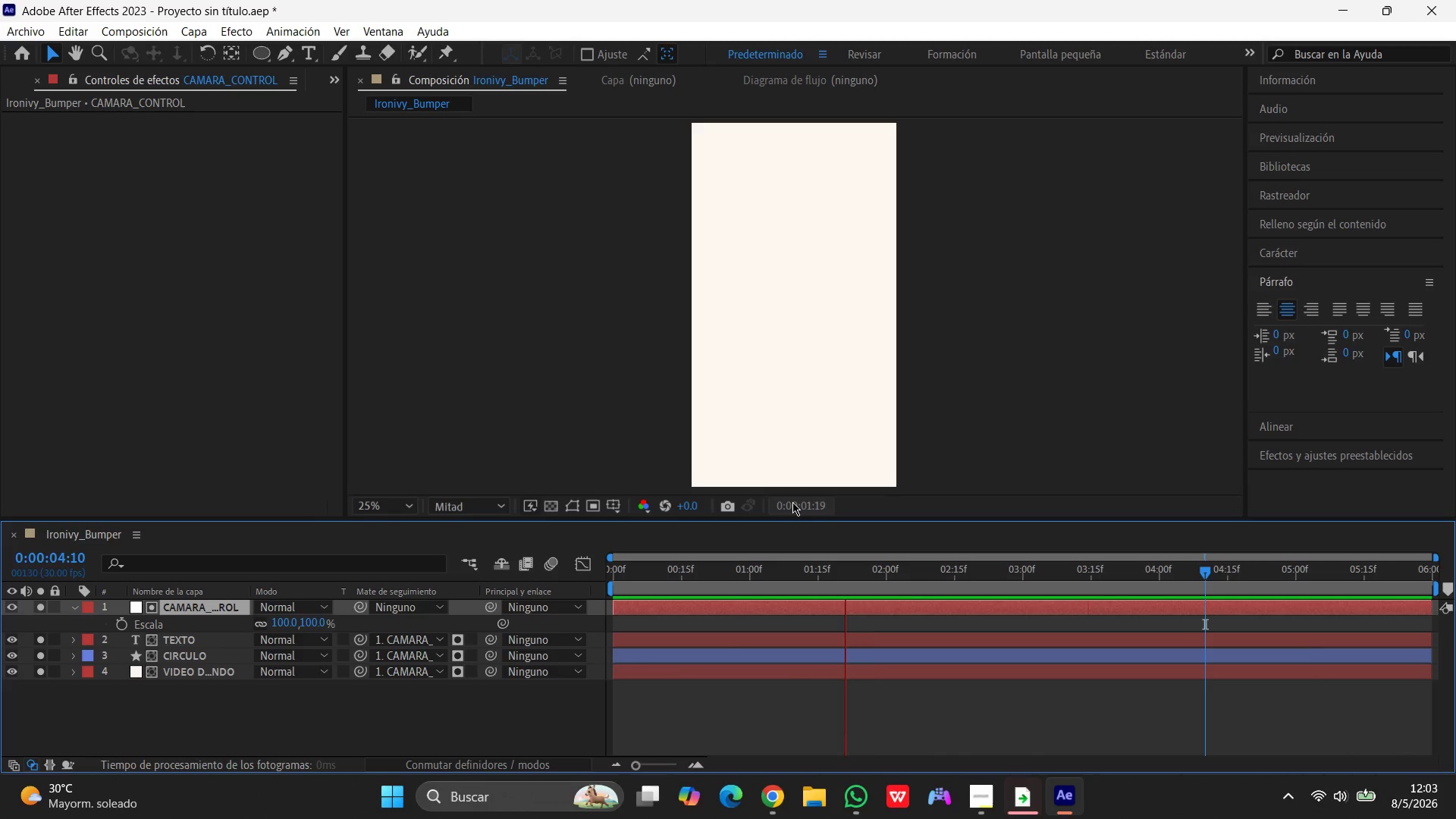 
left_click([39, 606])
 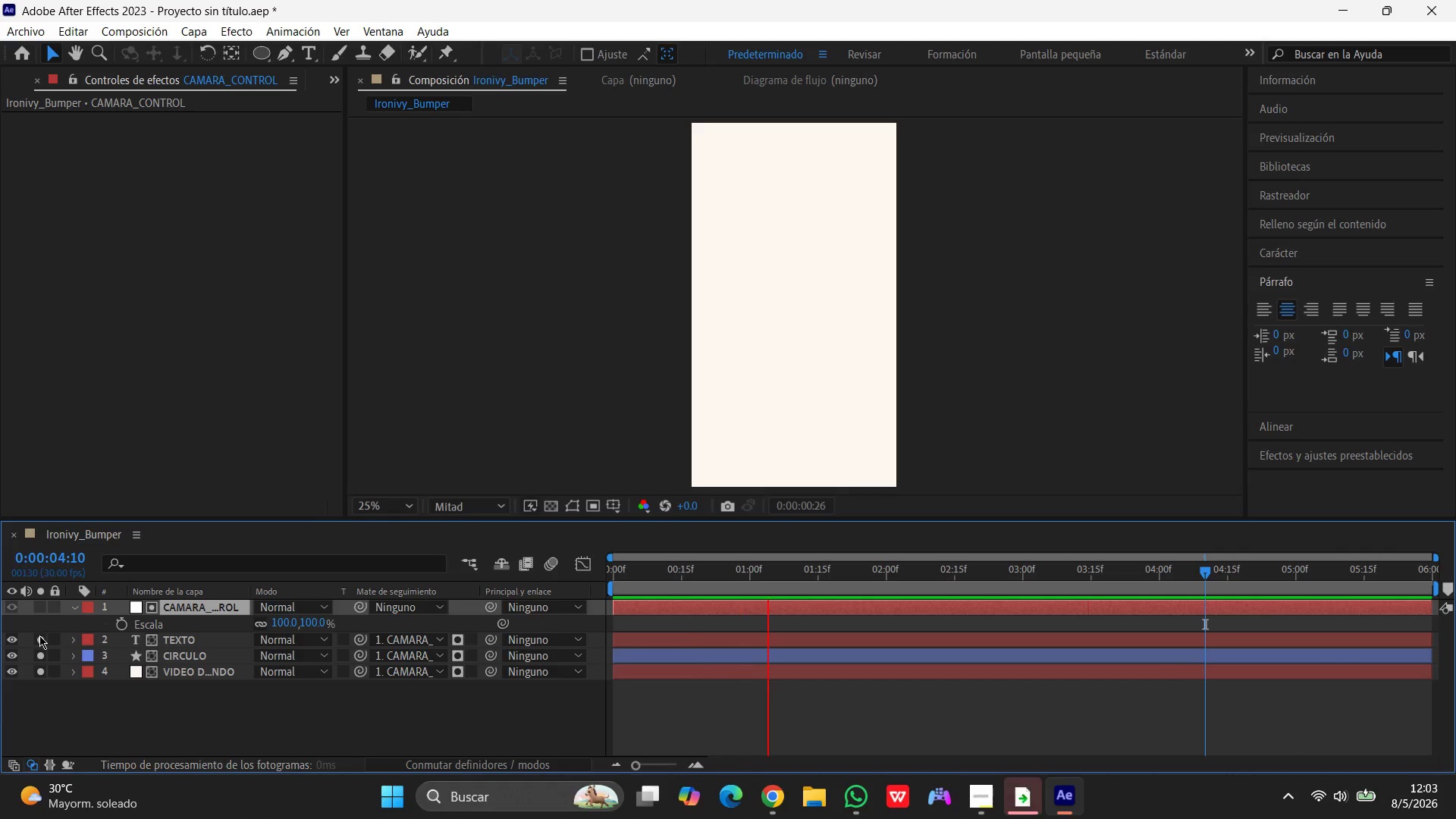 
left_click([39, 637])
 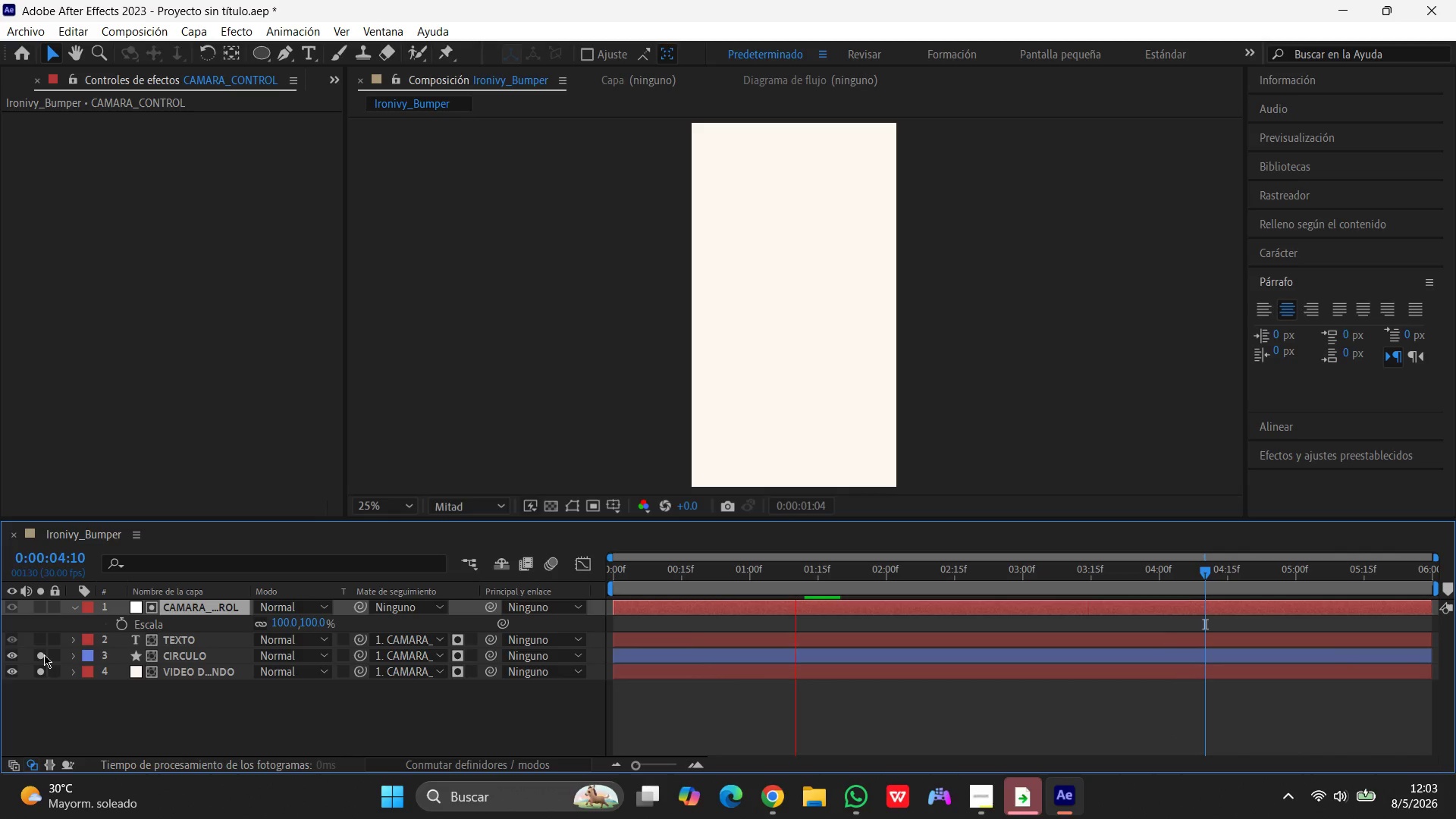 
left_click([42, 654])
 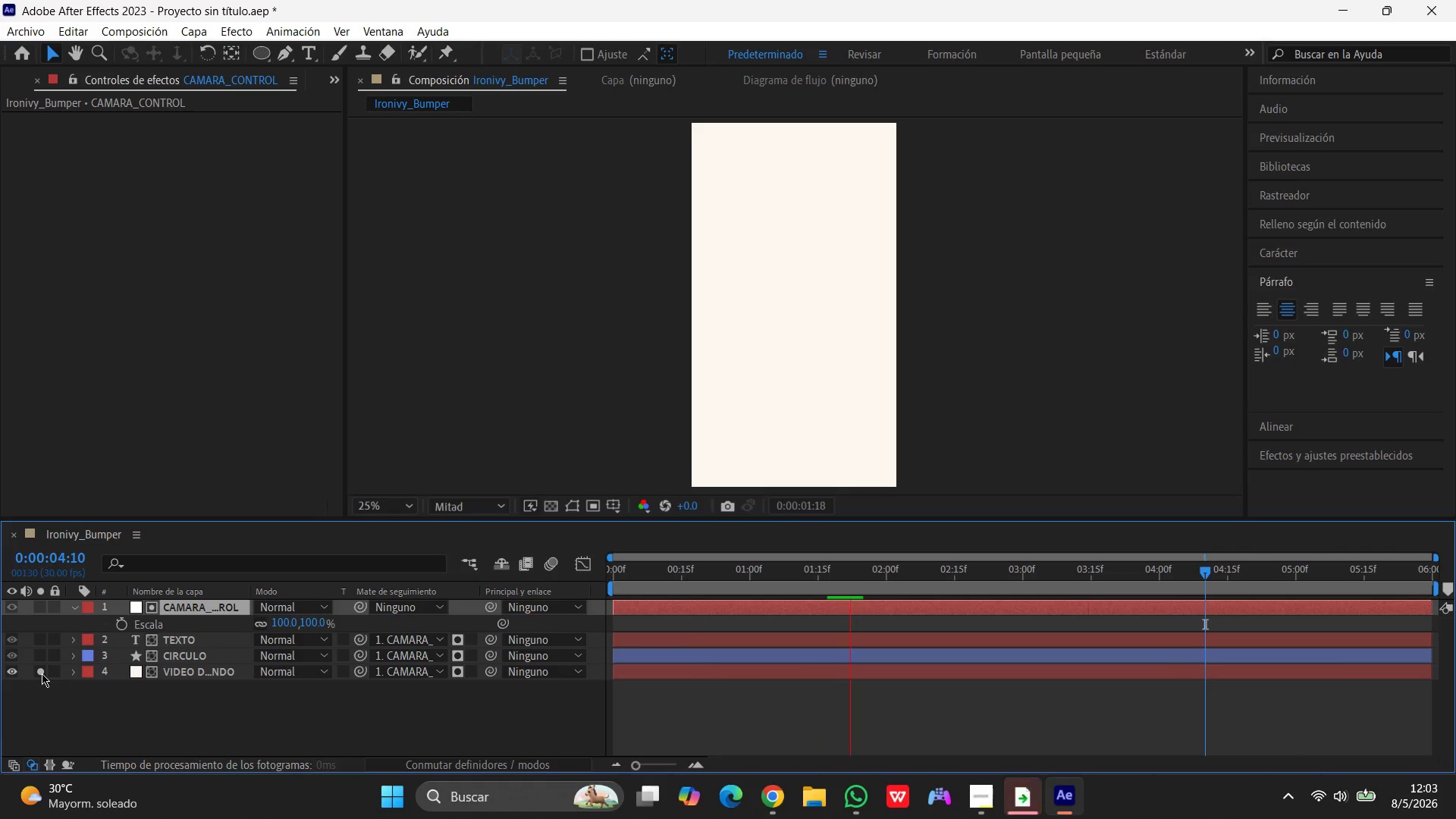 
left_click([42, 673])
 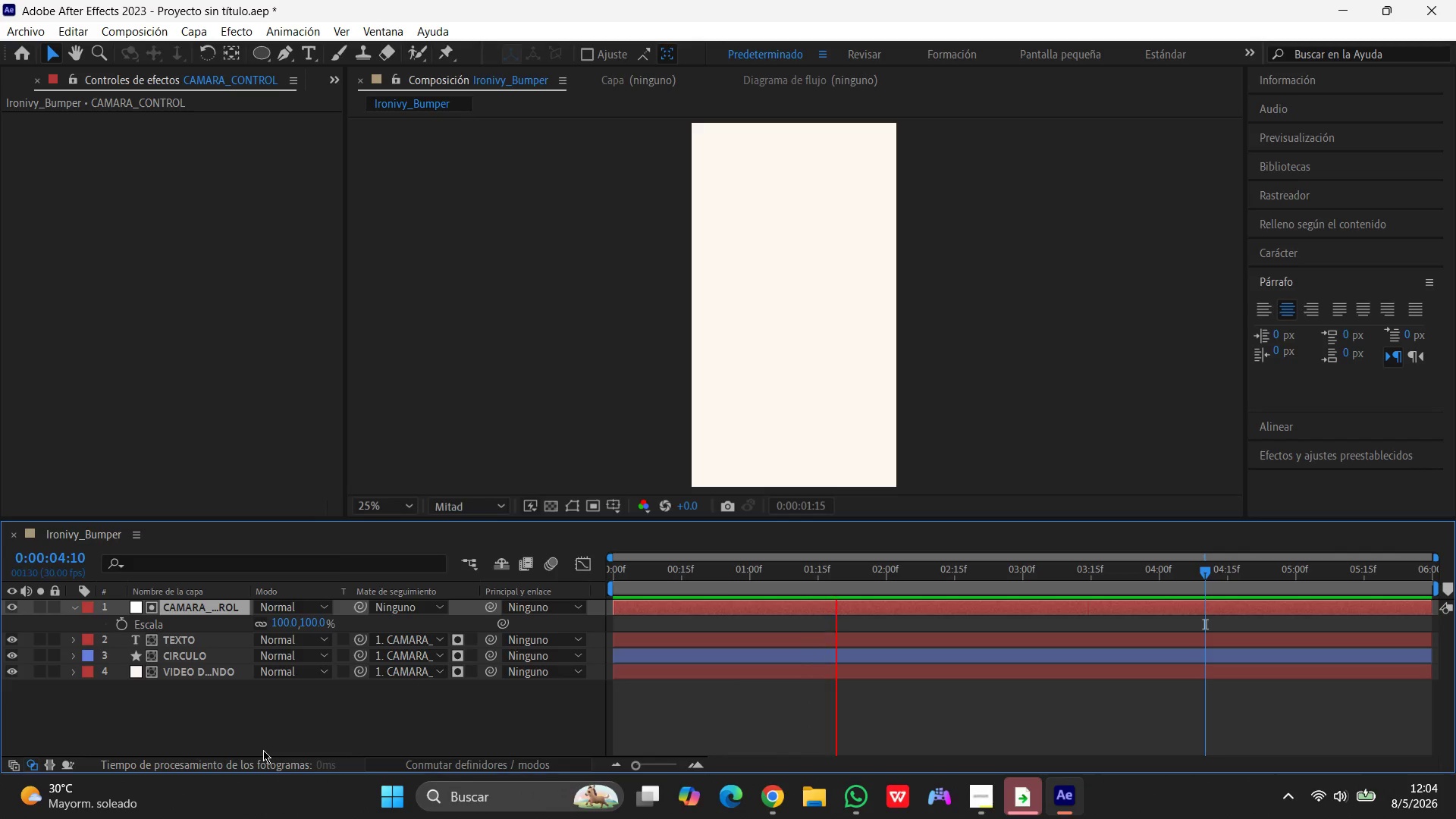 
wait(7.91)
 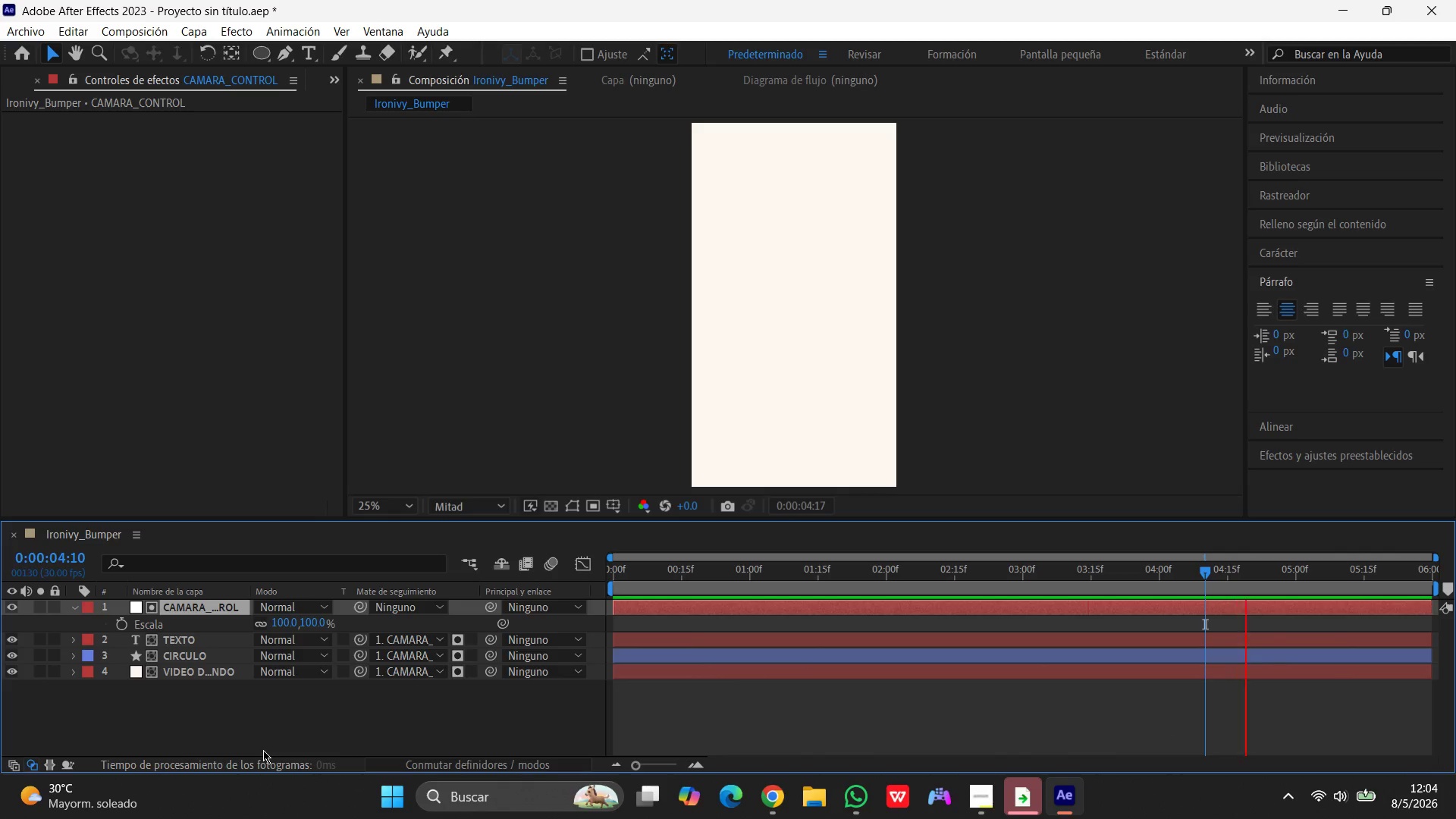 
left_click([11, 670])
 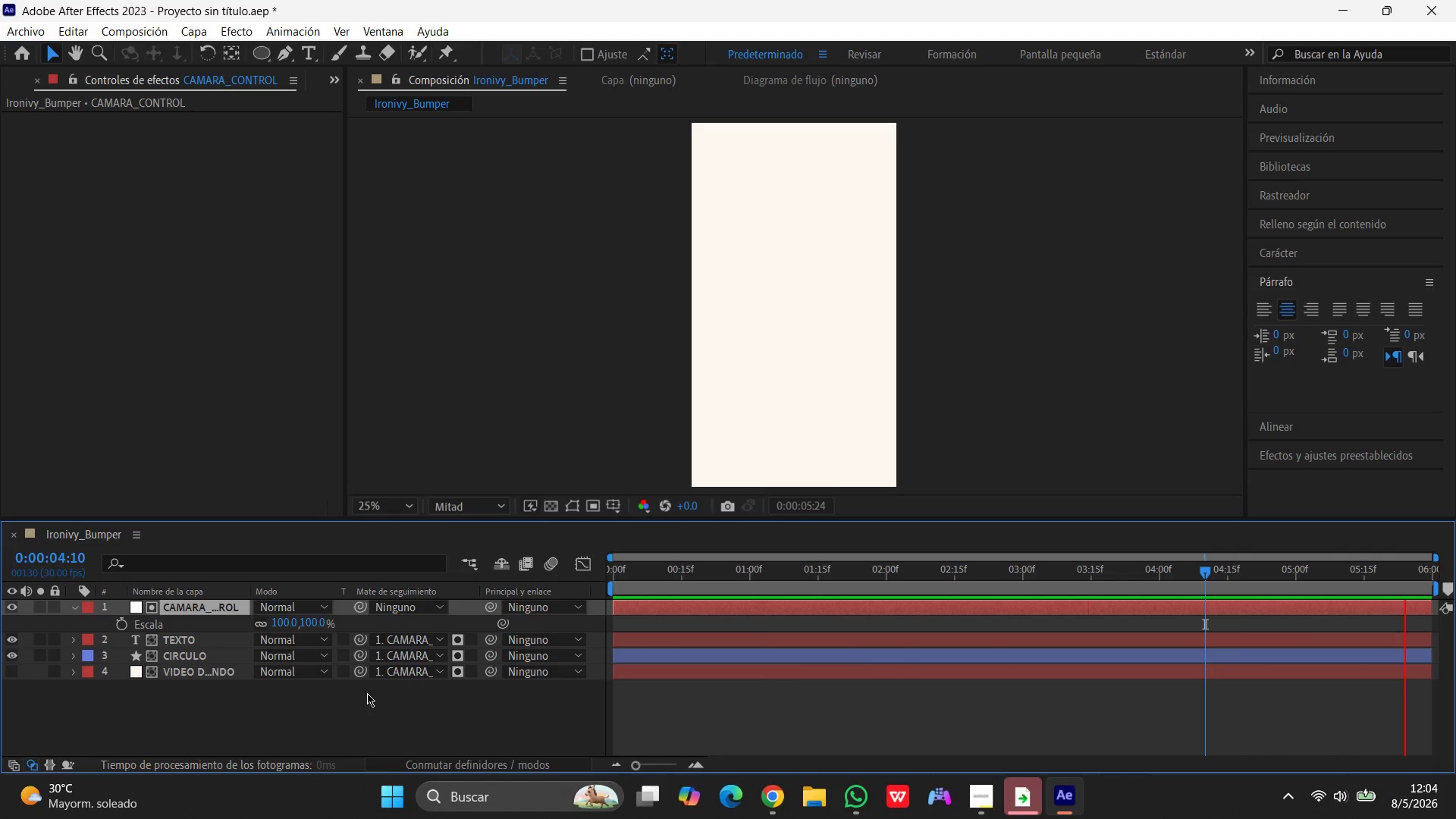 
wait(13.25)
 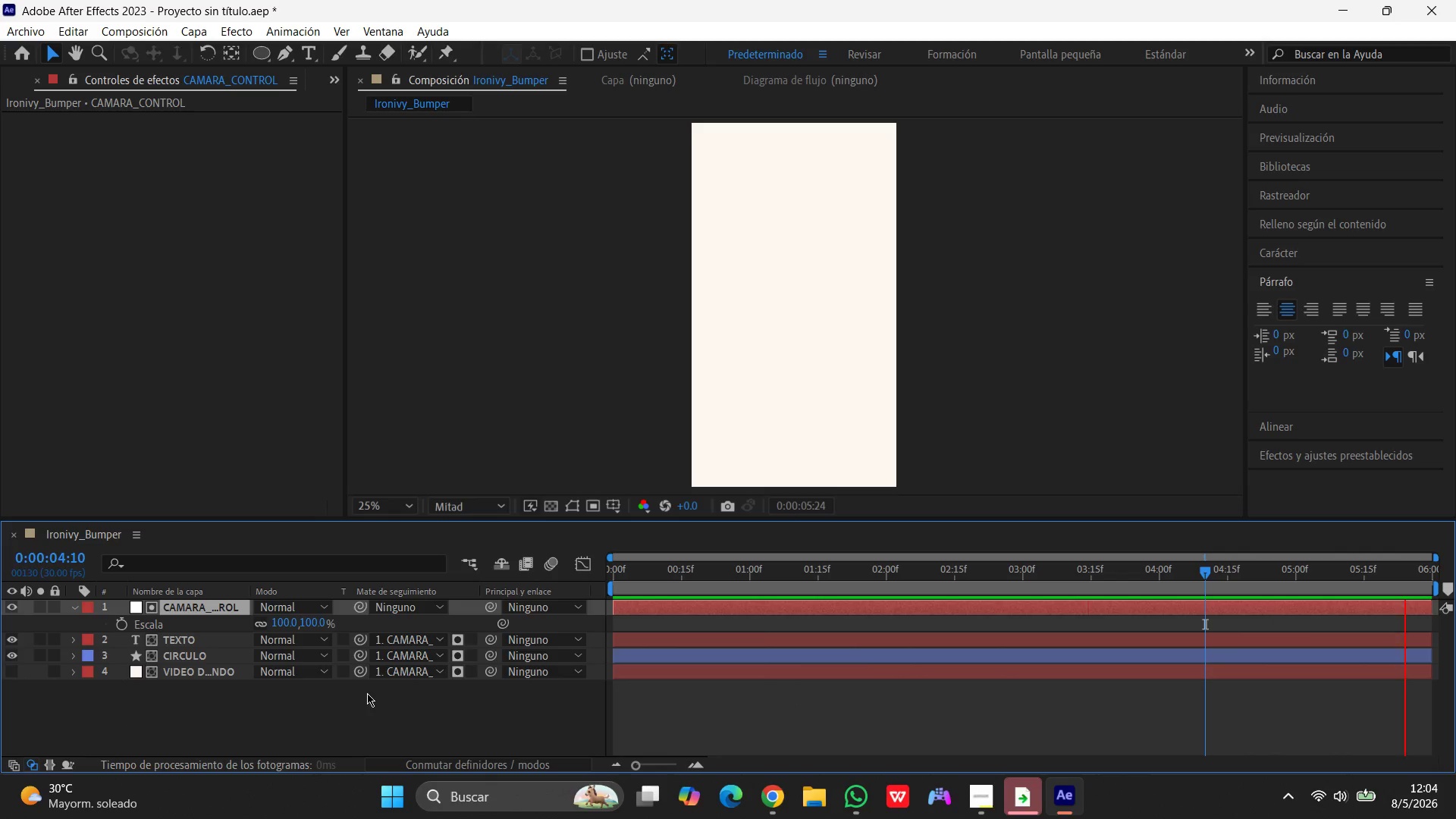 
left_click([174, 637])
 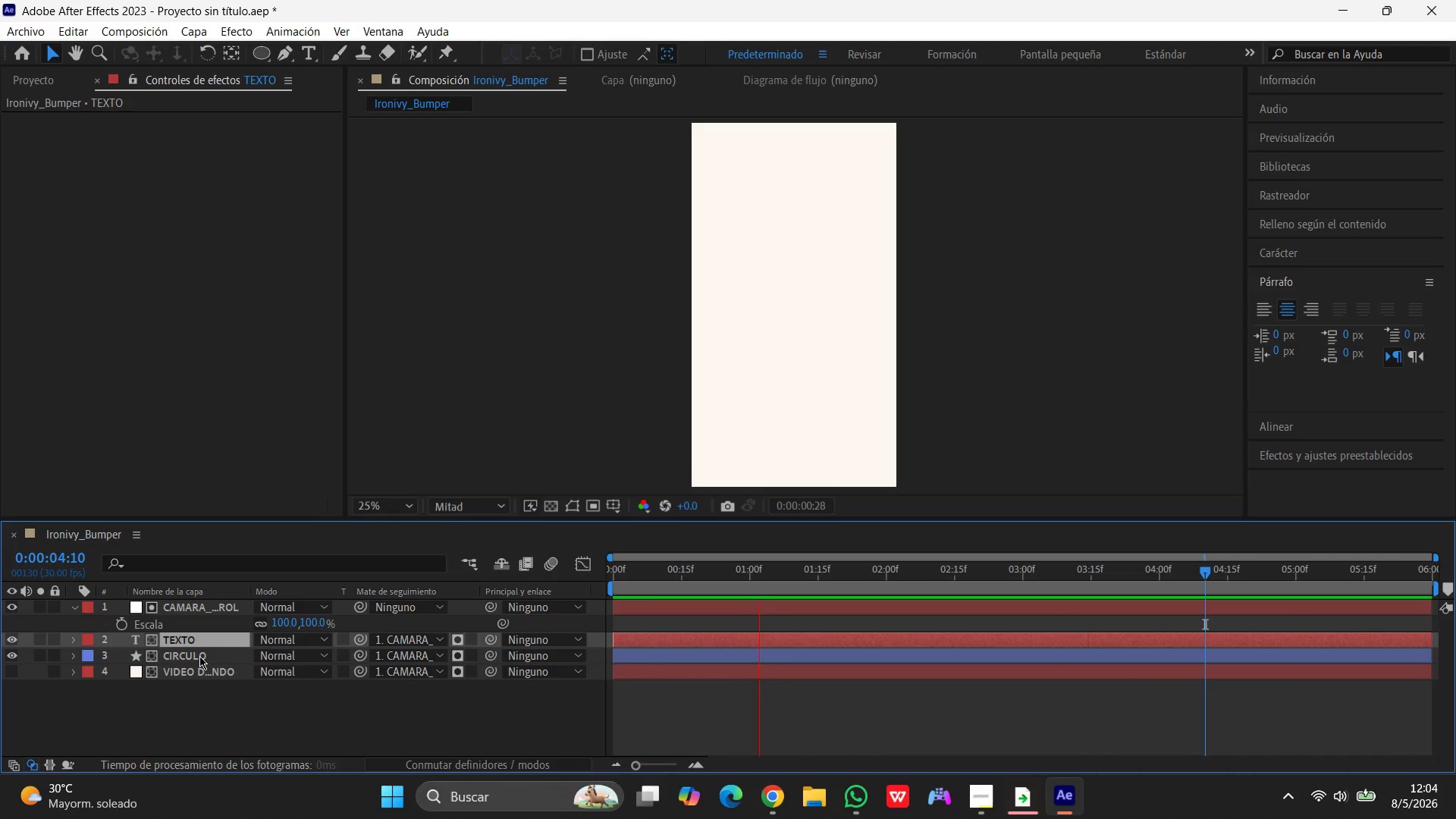 
hold_key(key=ShiftLeft, duration=0.92)
left_click([199, 657])
 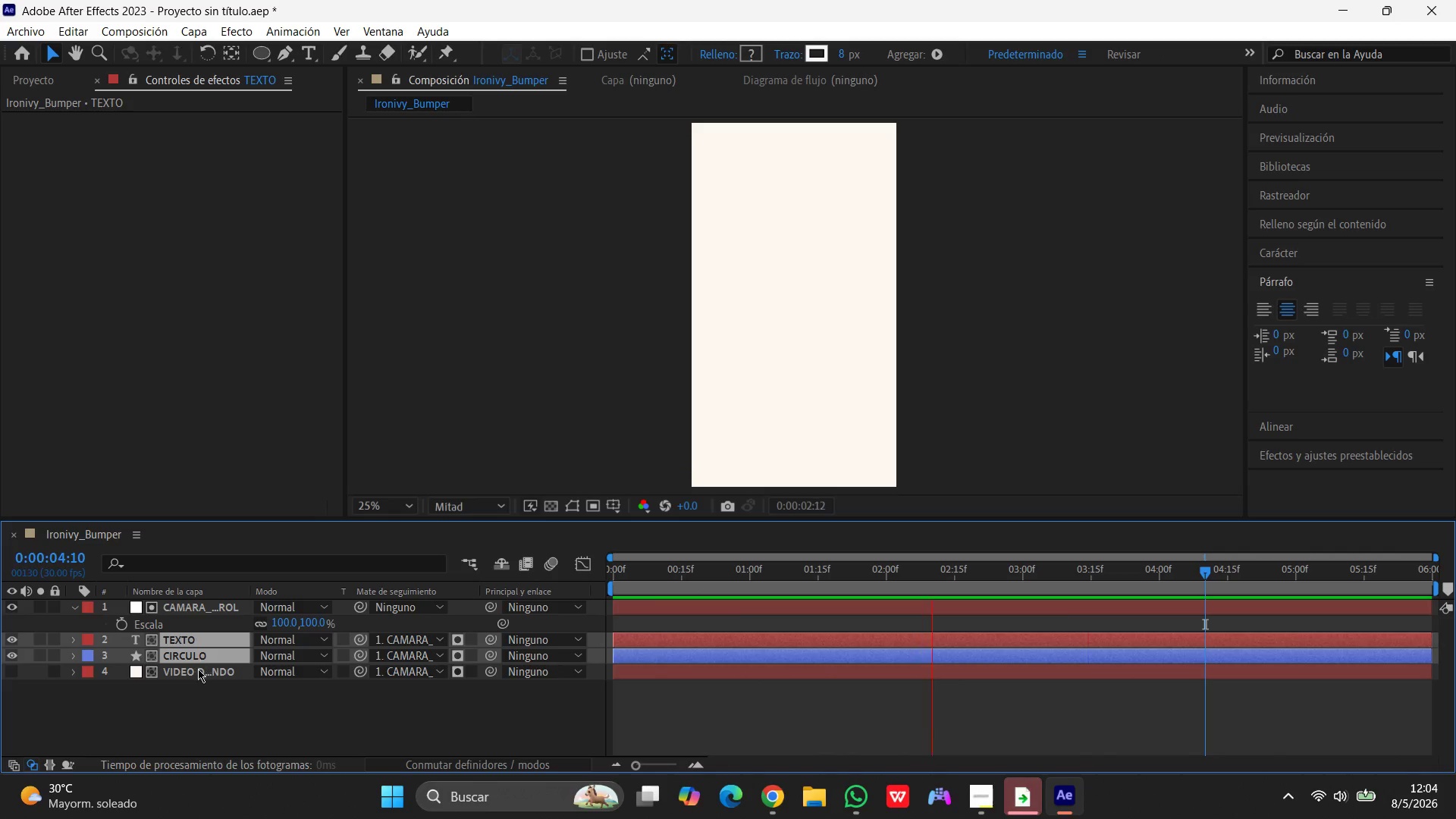 
left_click([198, 669])
 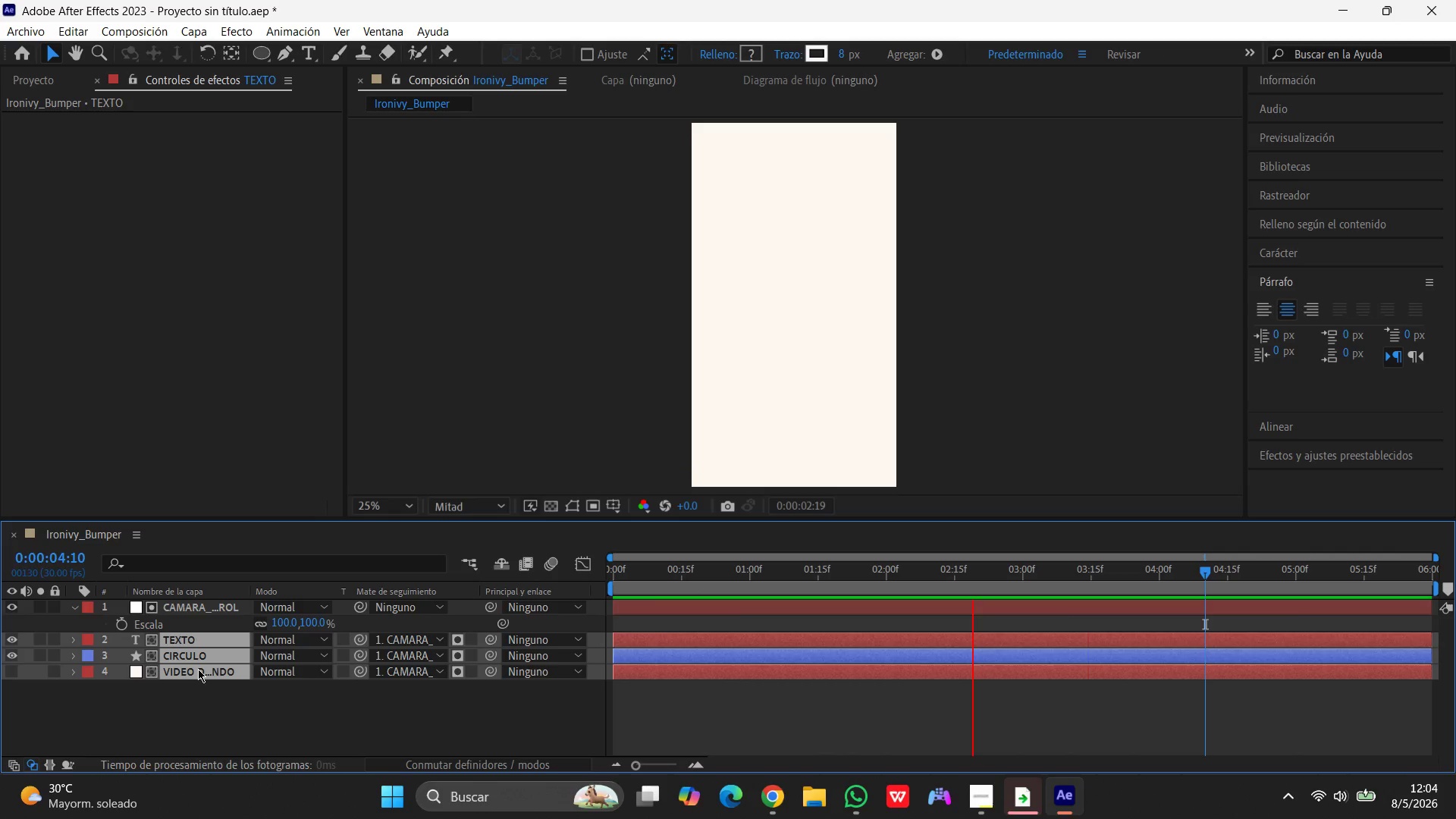 
wait(8.31)
 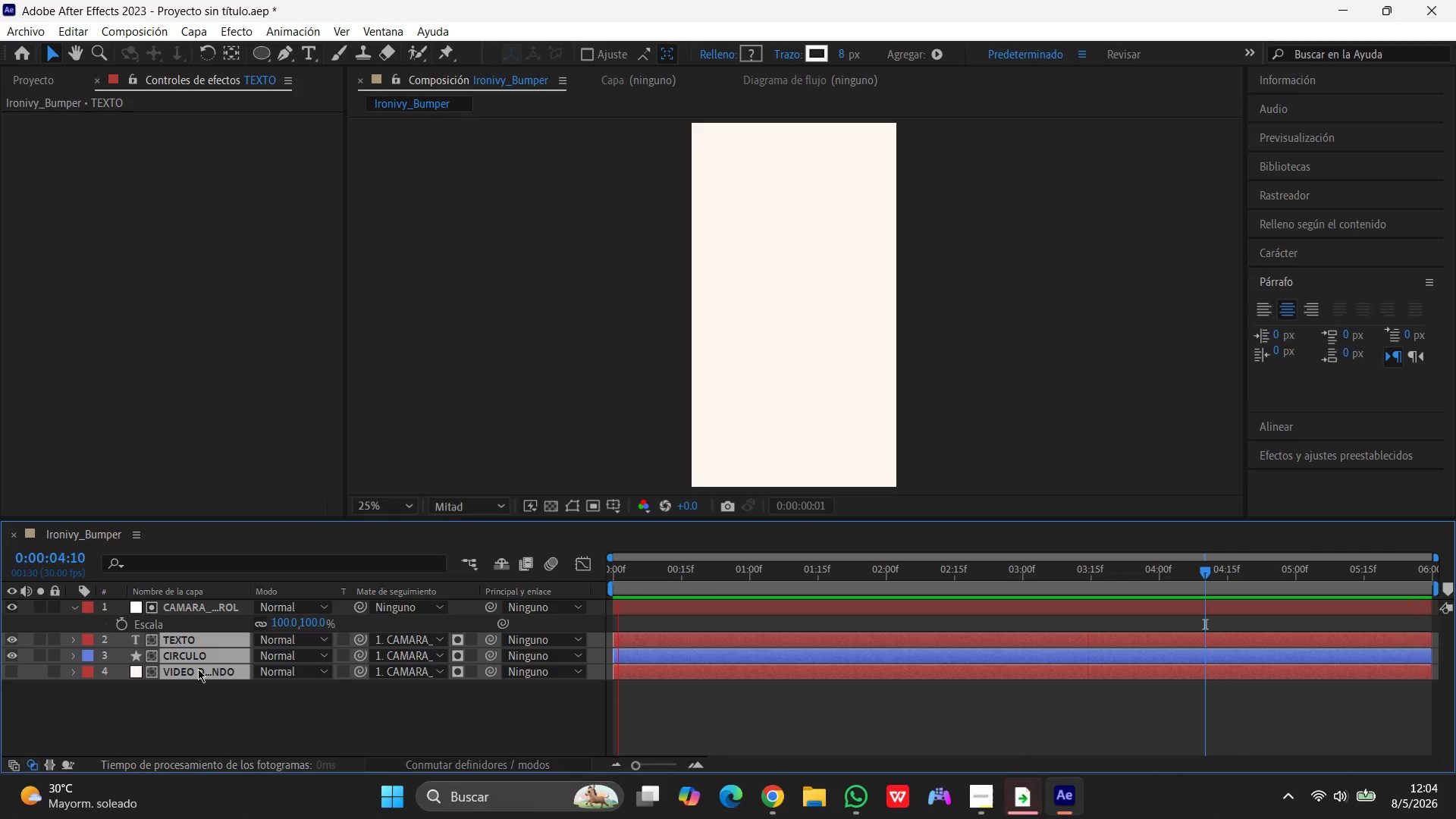 
left_click([443, 637])
 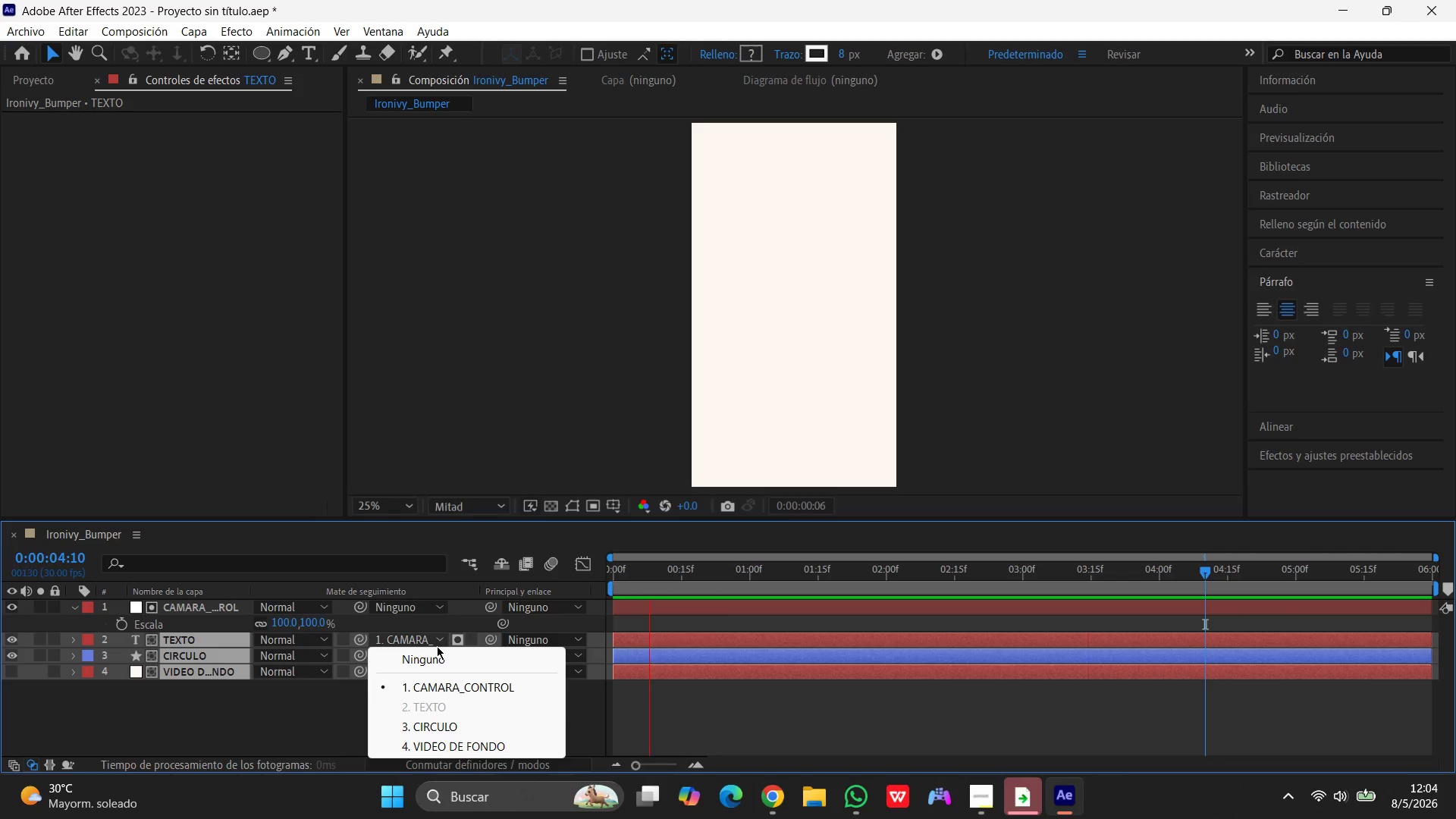 
left_click([425, 659])
 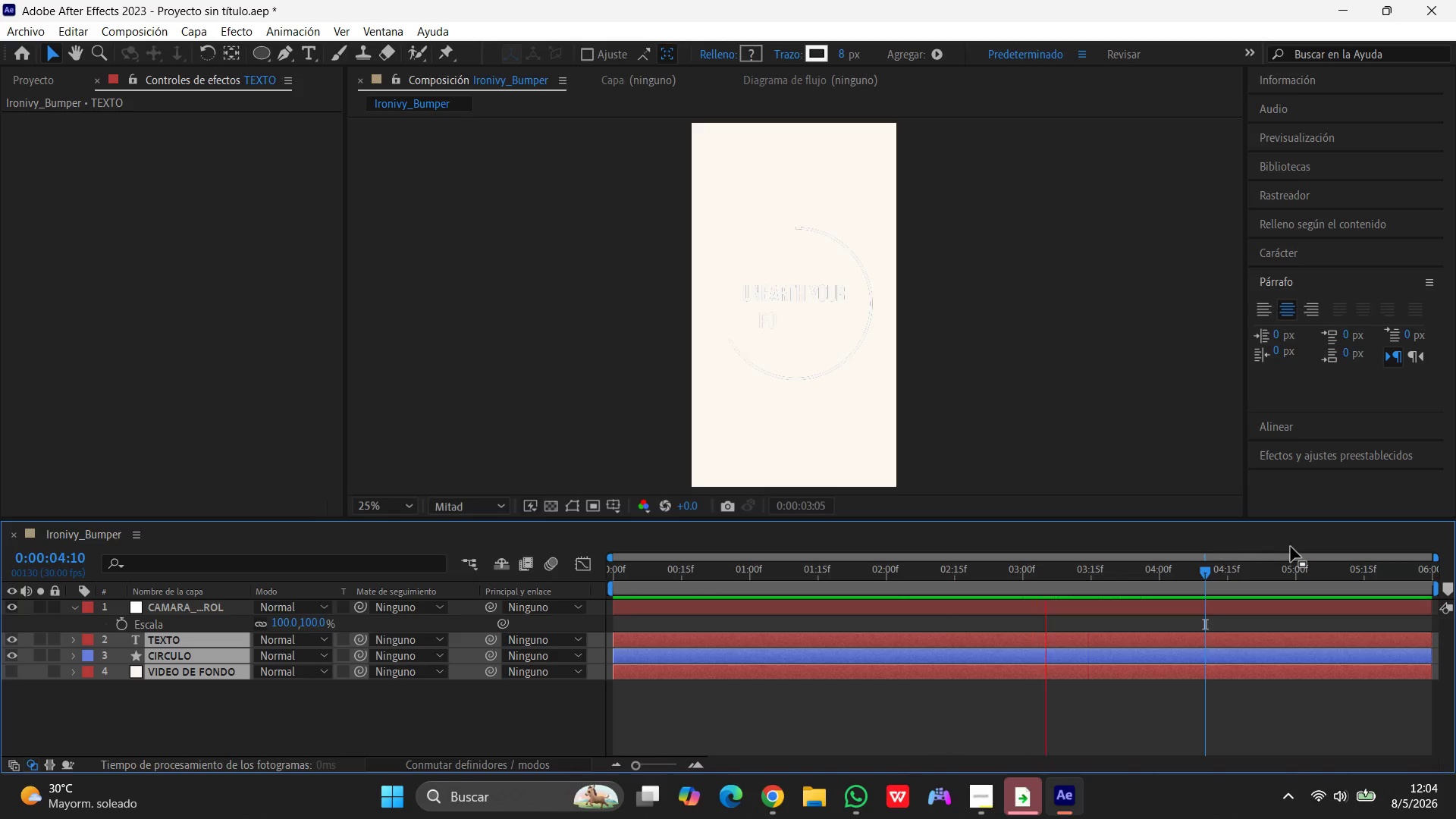 
left_click_drag(start_coordinate=[1209, 574], to_coordinate=[497, 566])
 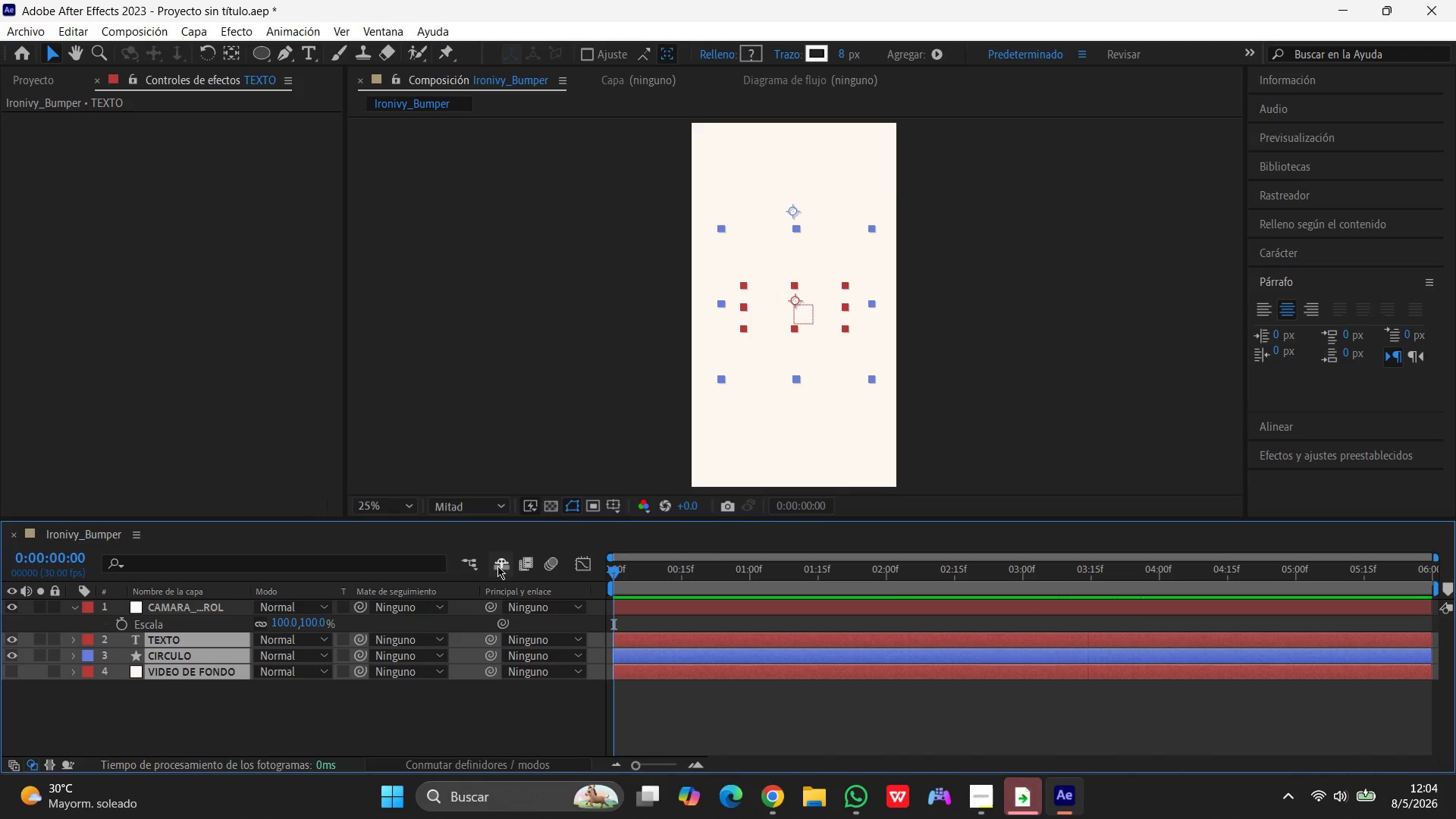 
key(Space)
 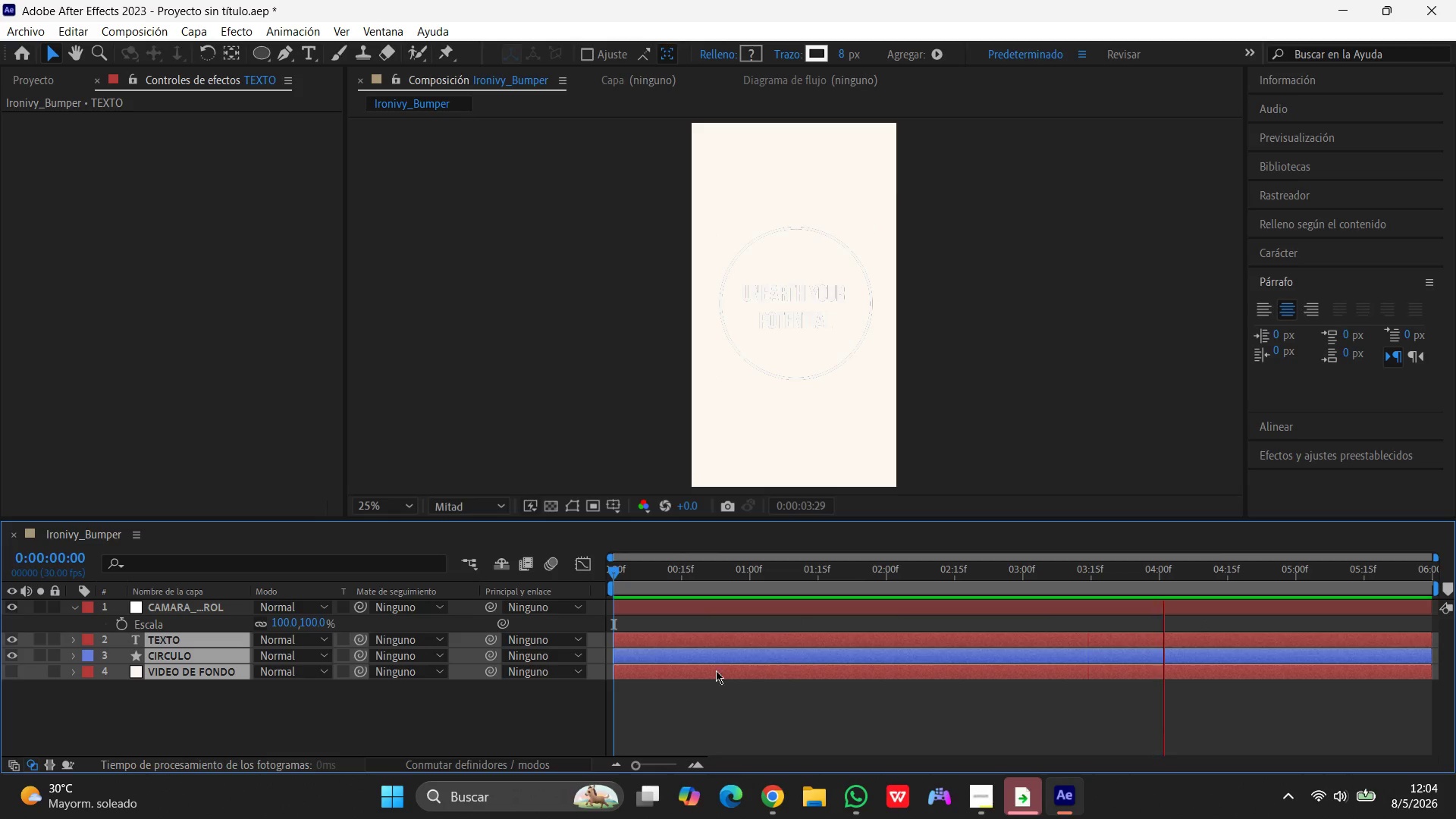 
wait(5.7)
 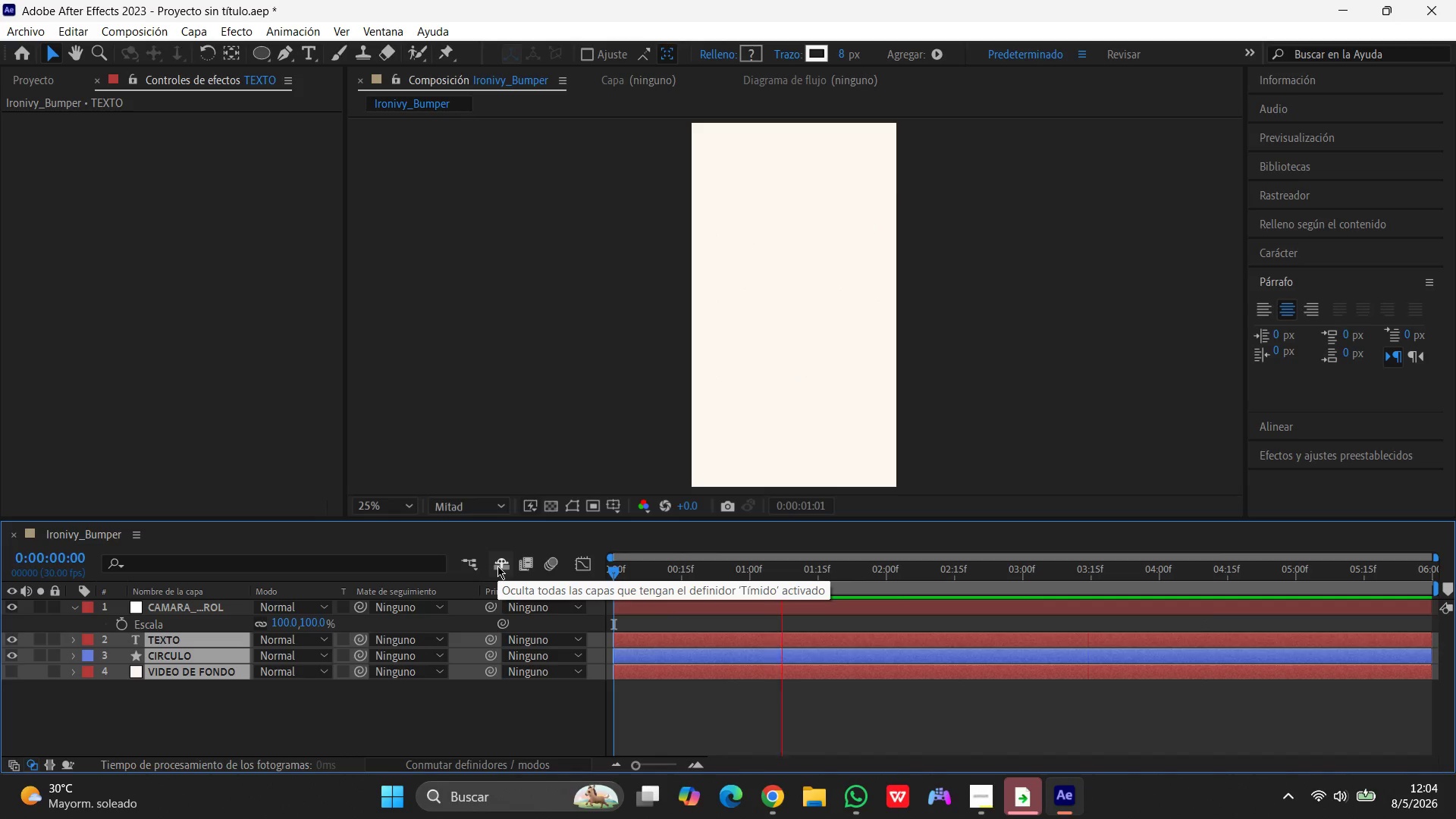 
scroll: coordinate [265, 659], scroll_direction: up, amount: 5.0
 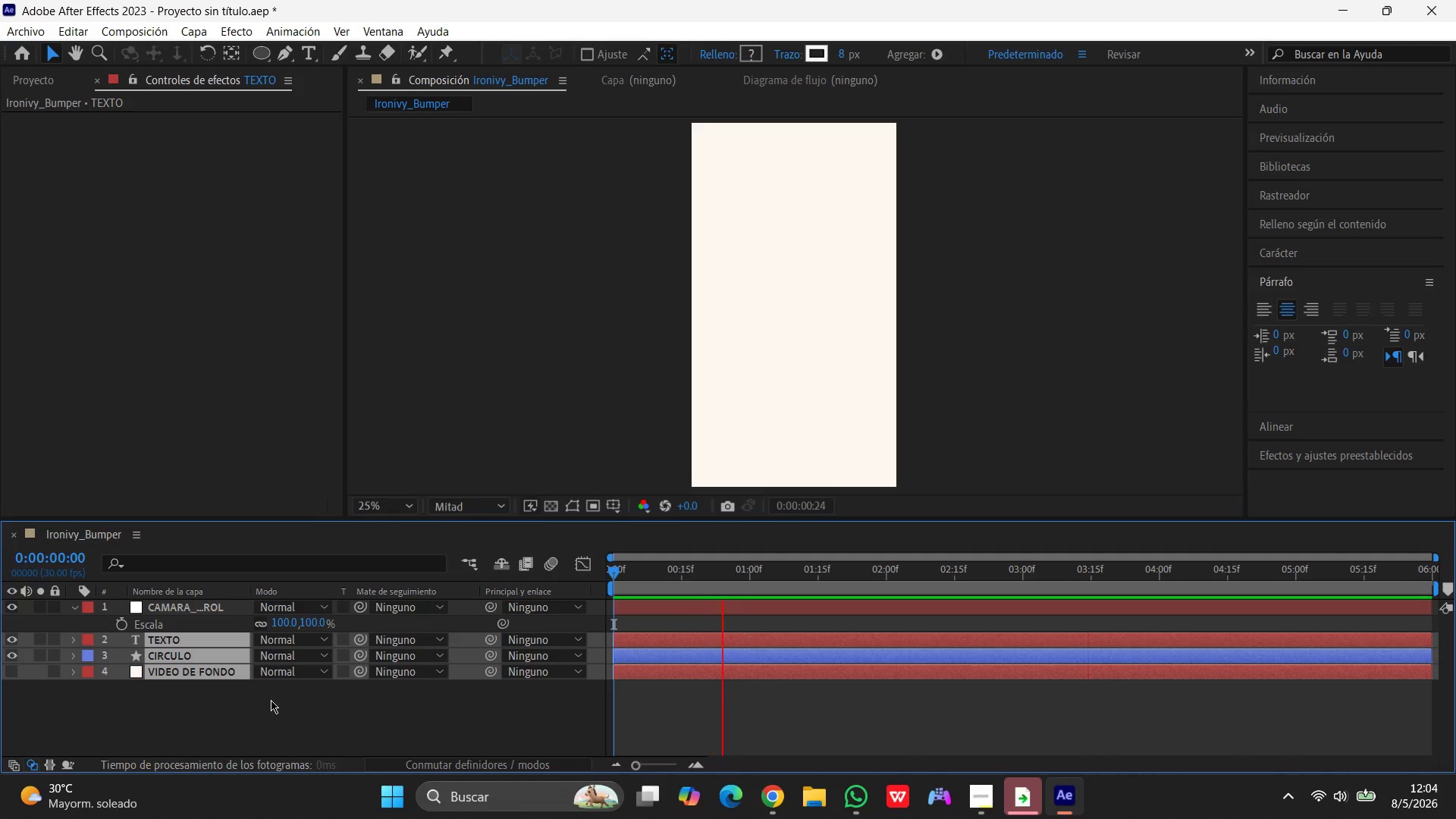 
wait(5.56)
 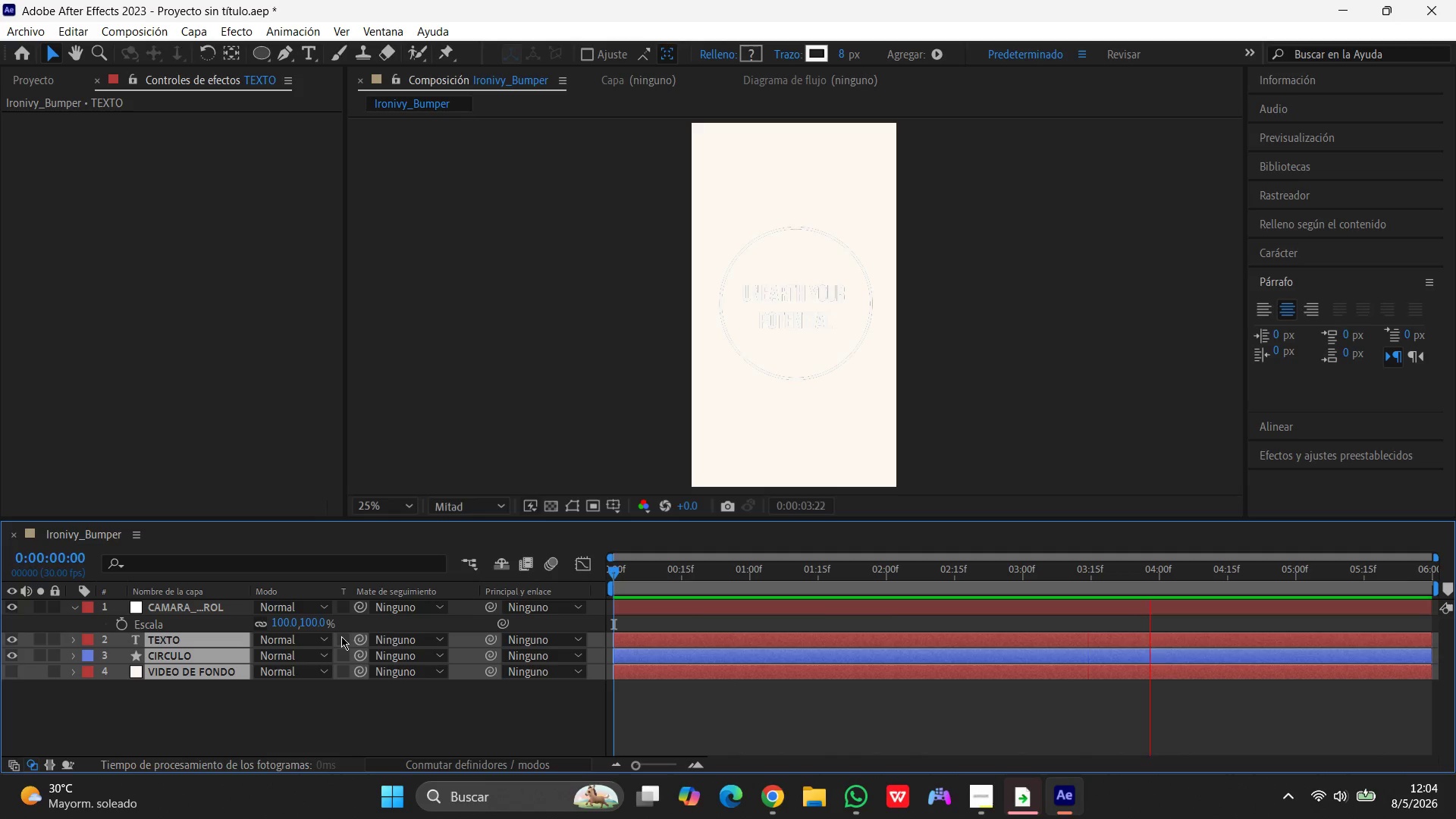 
key(Control+Z)
 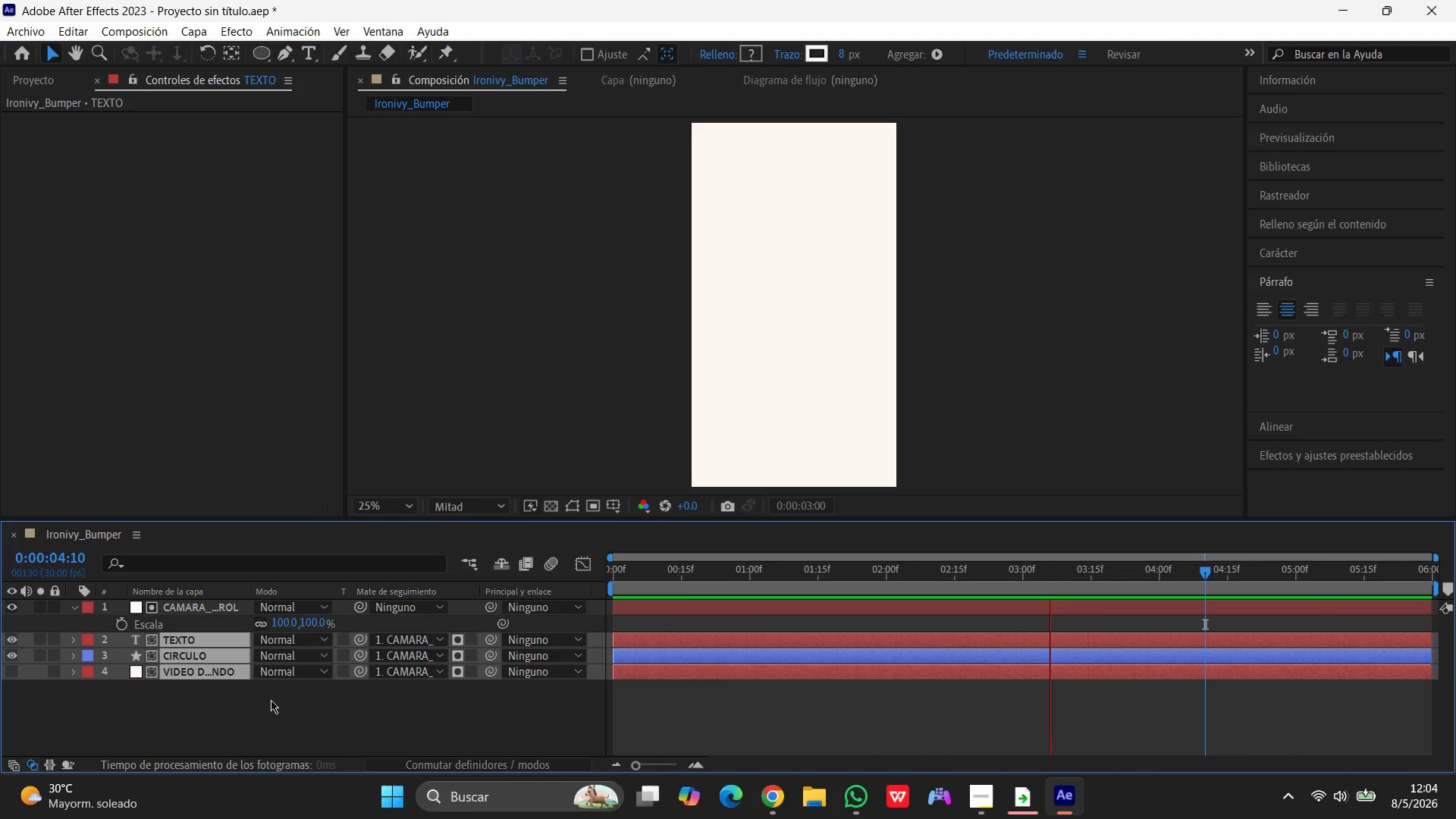 
key(Control+Z)
 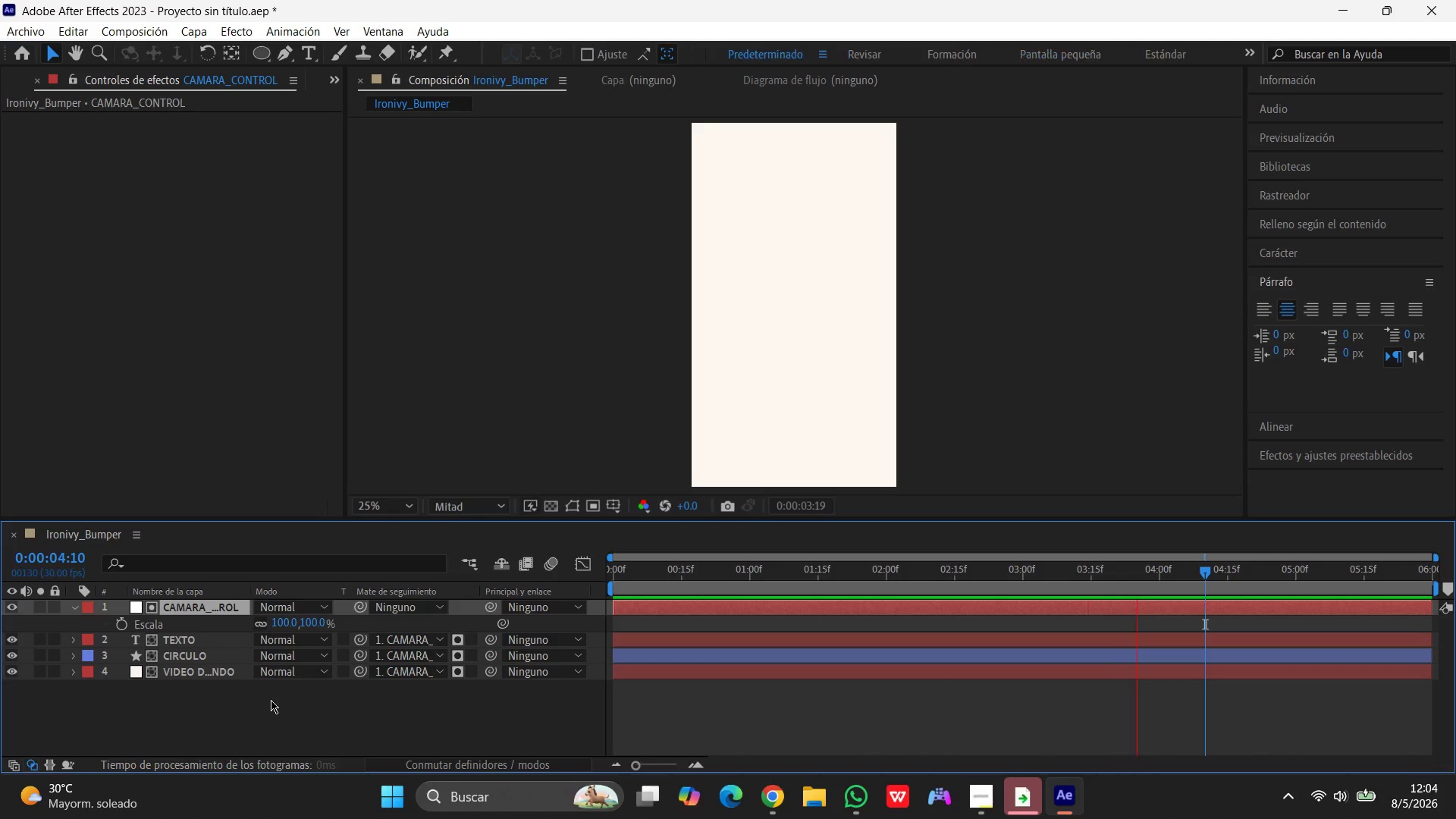 
key(Control+Z)
 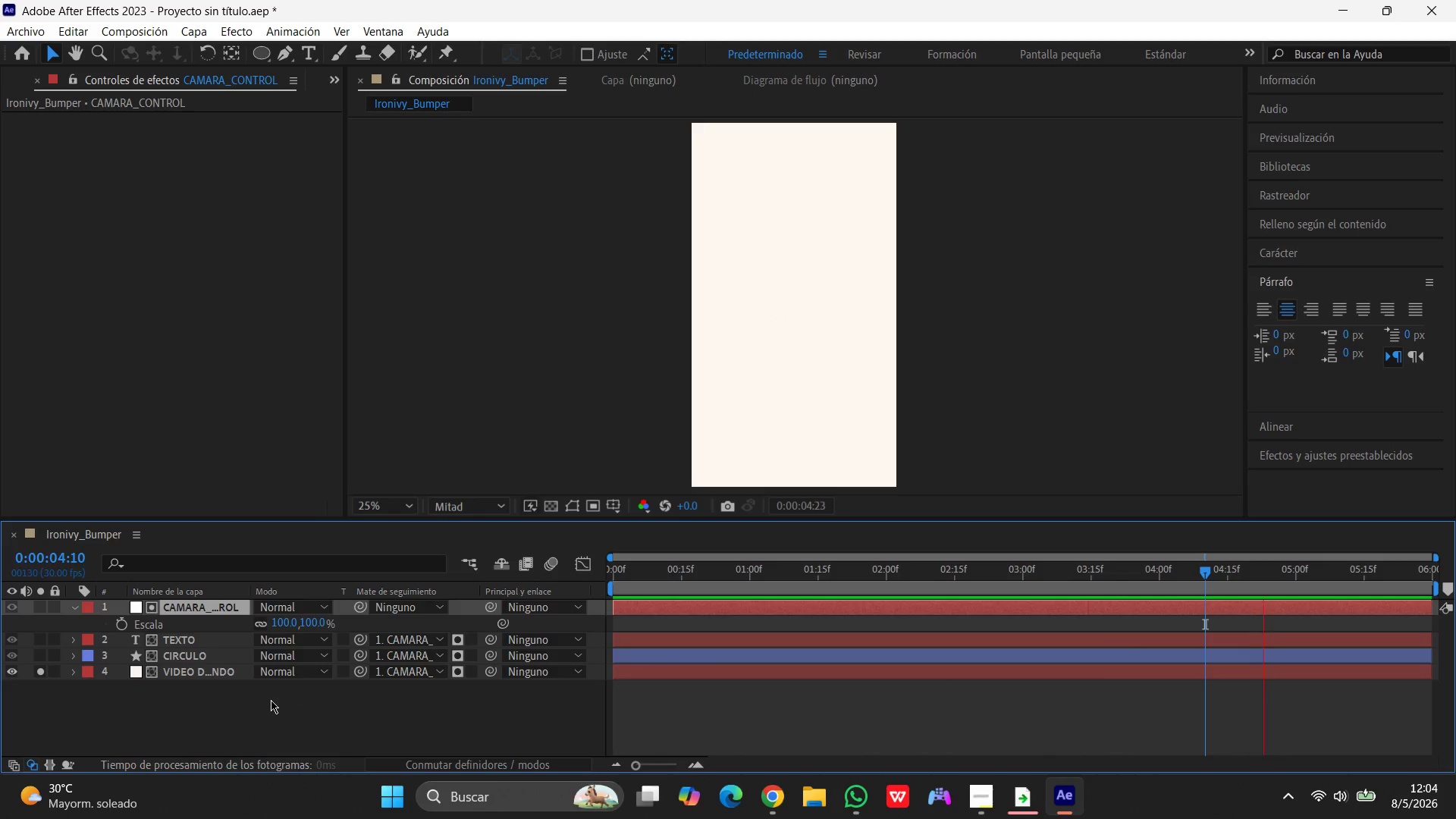 
key(Control+Z)
 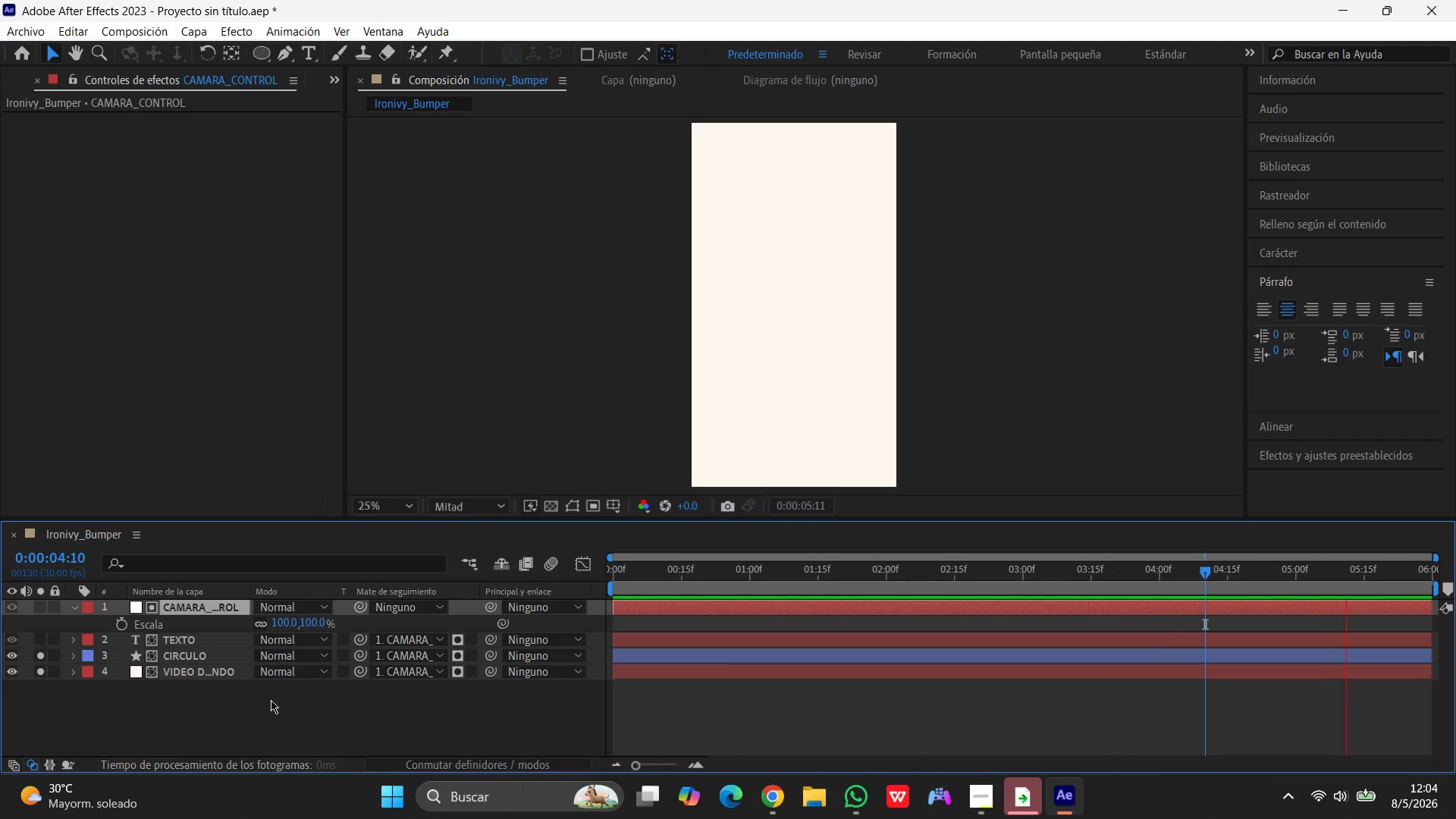 
key(Control+Z)
 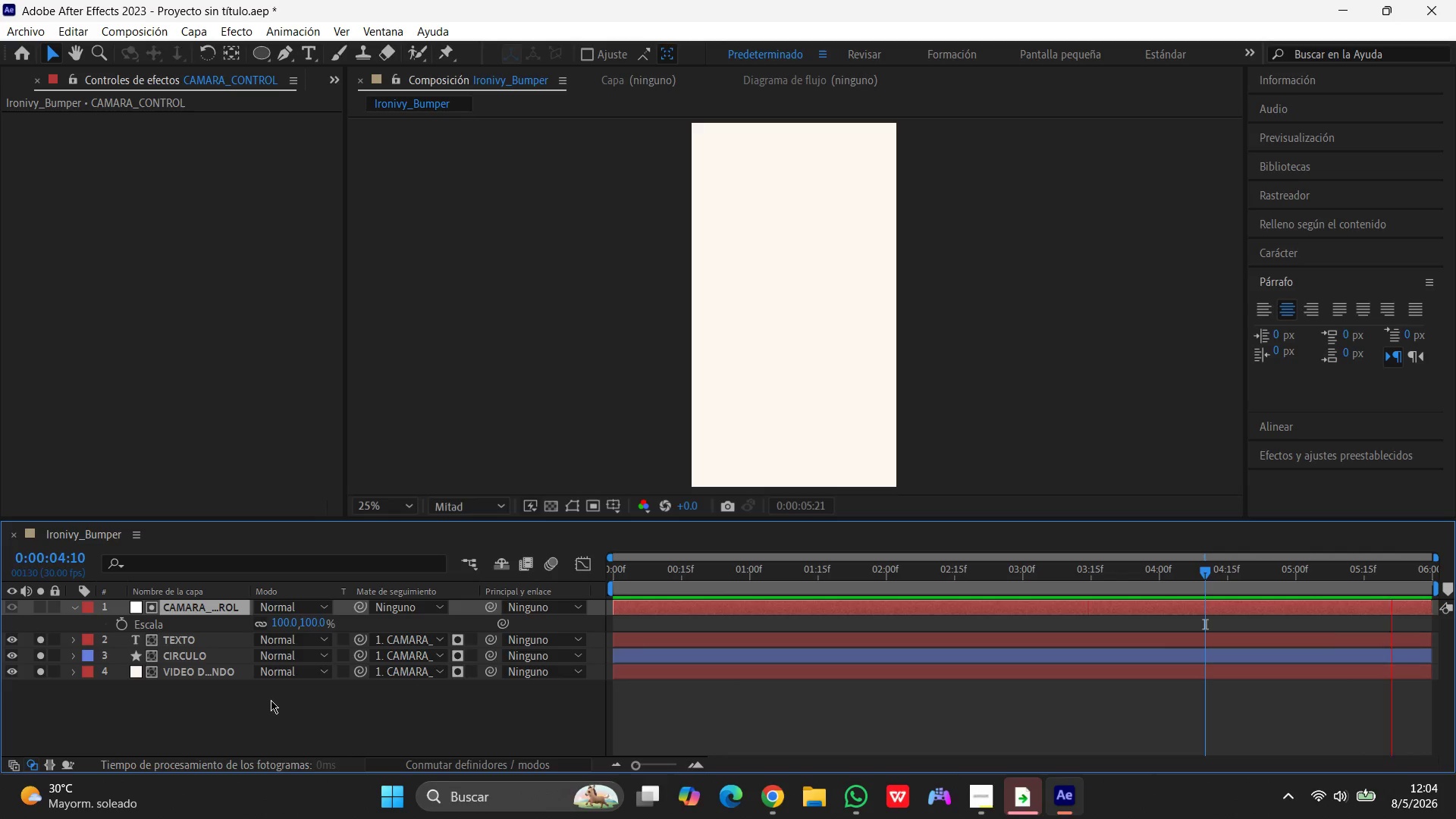 
key(Control+Z)
 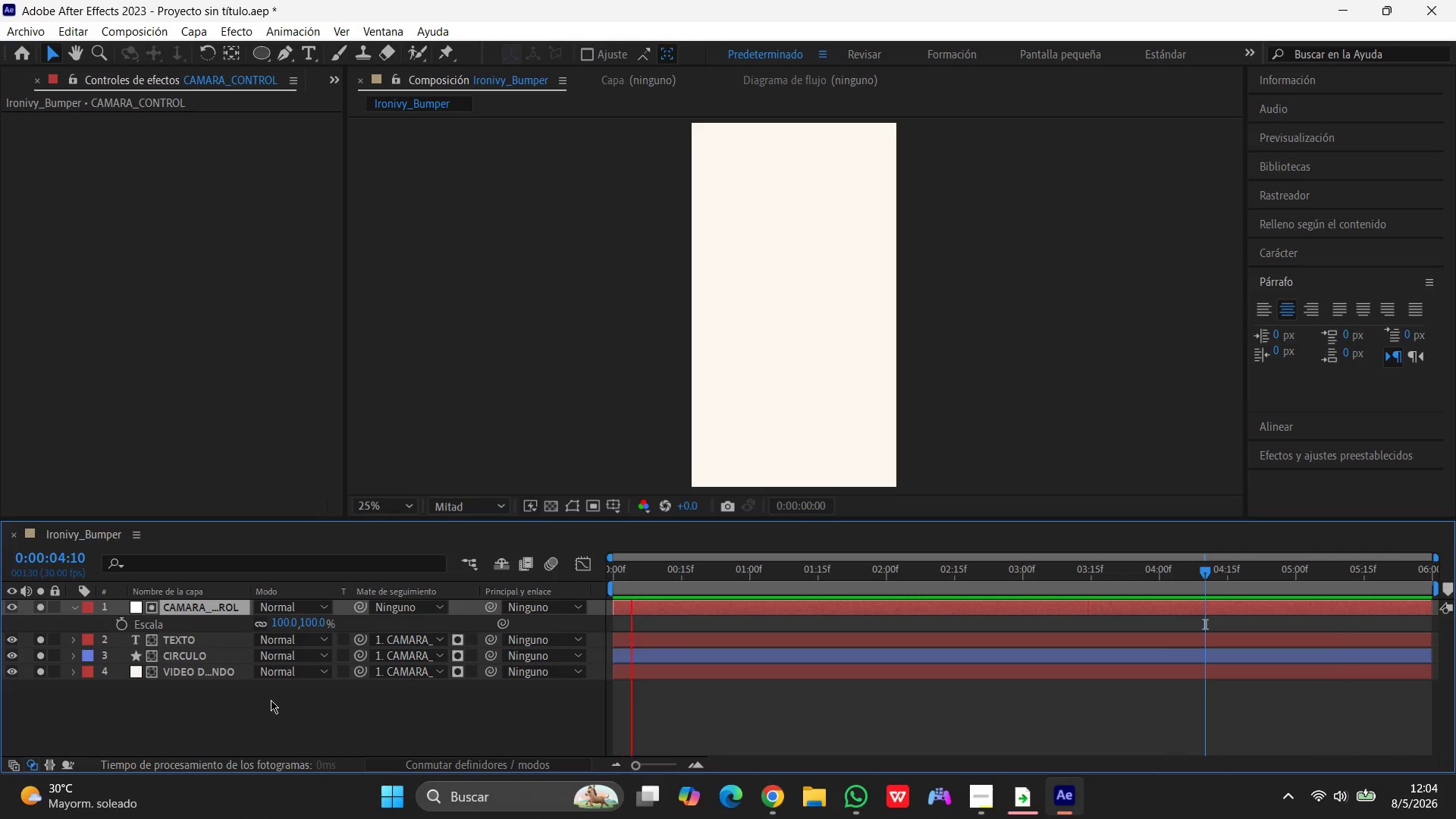 
key(Control+Z)
 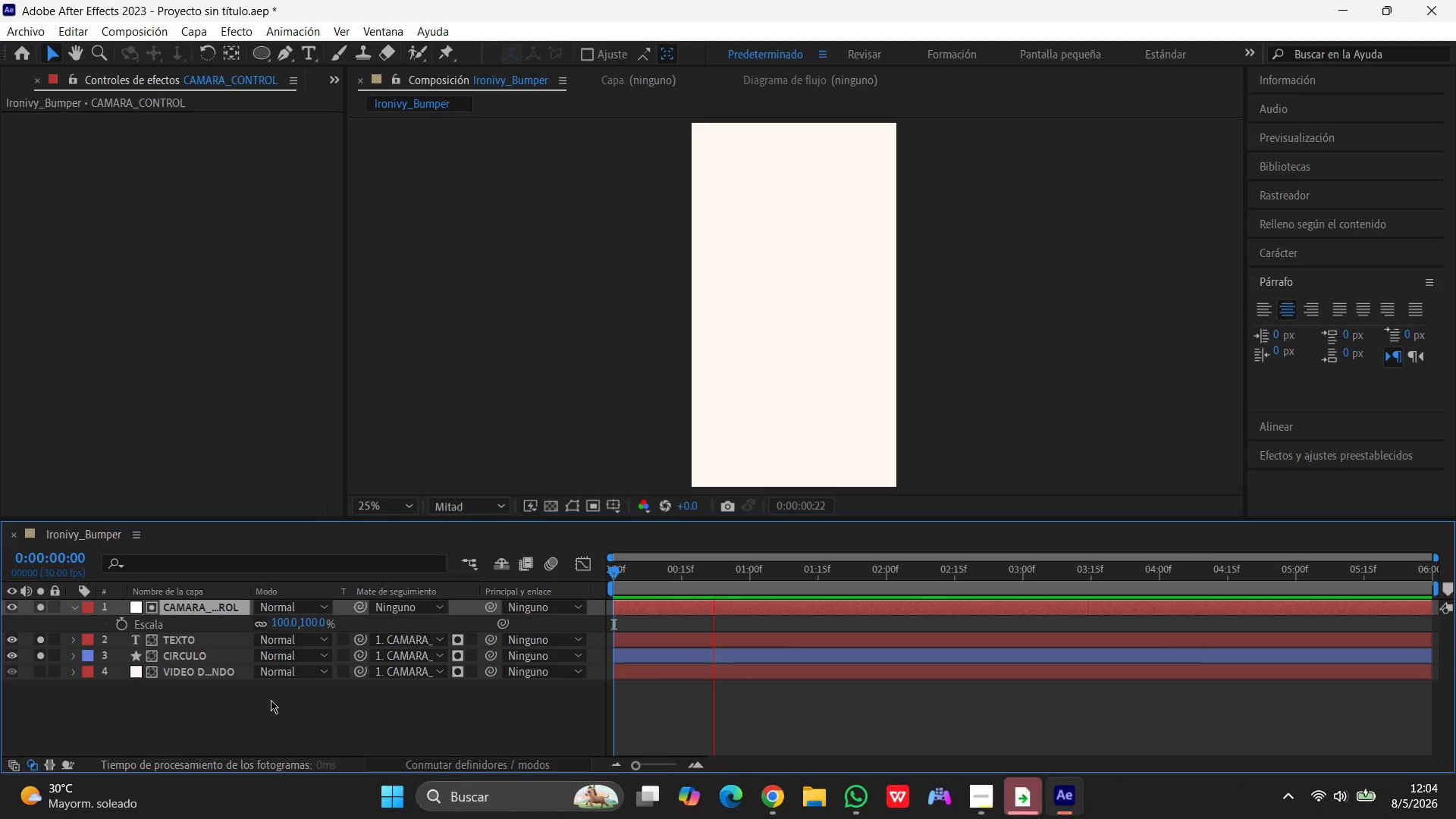 
key(Control+Z)
 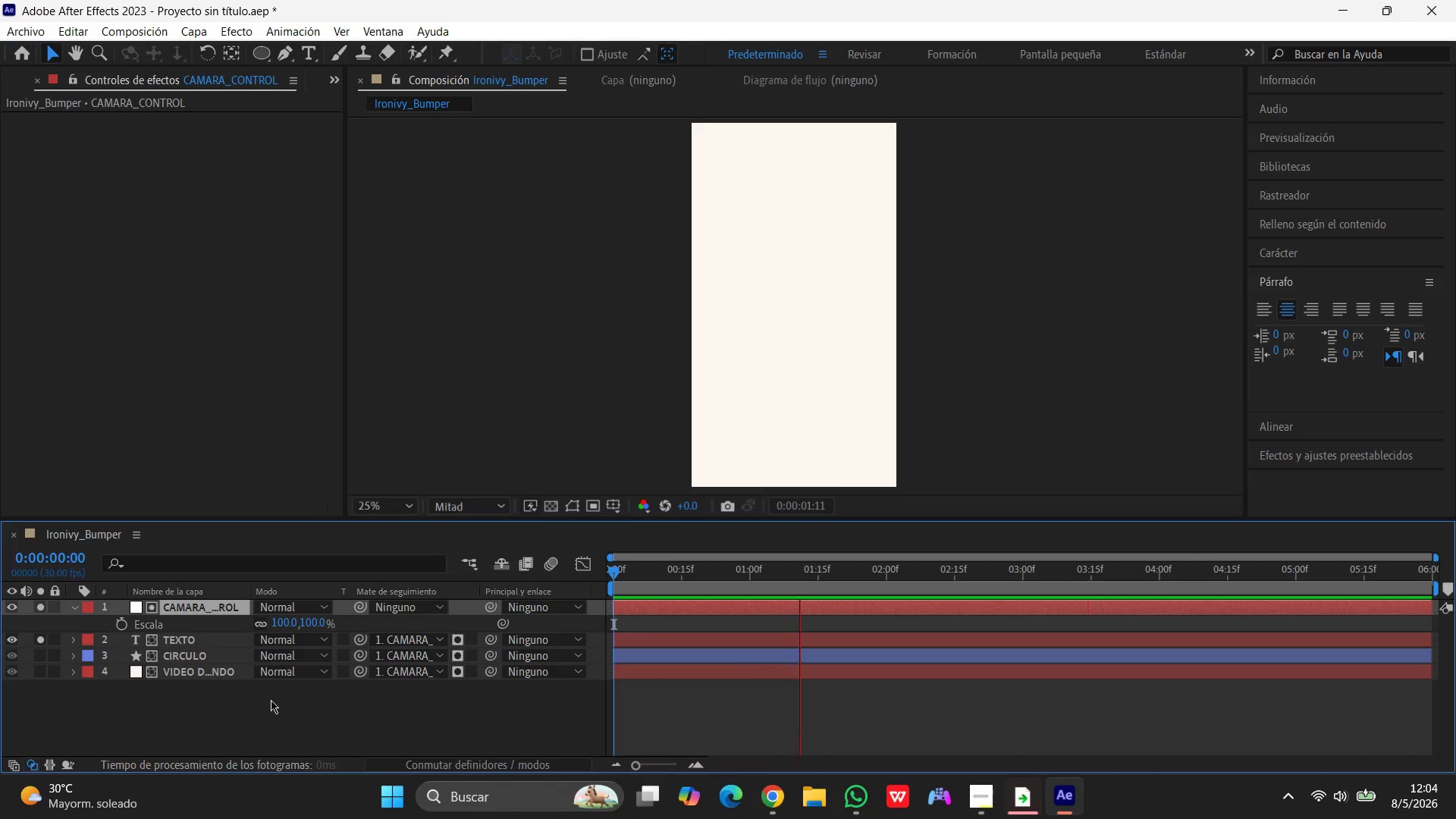 
key(Control+Z)
 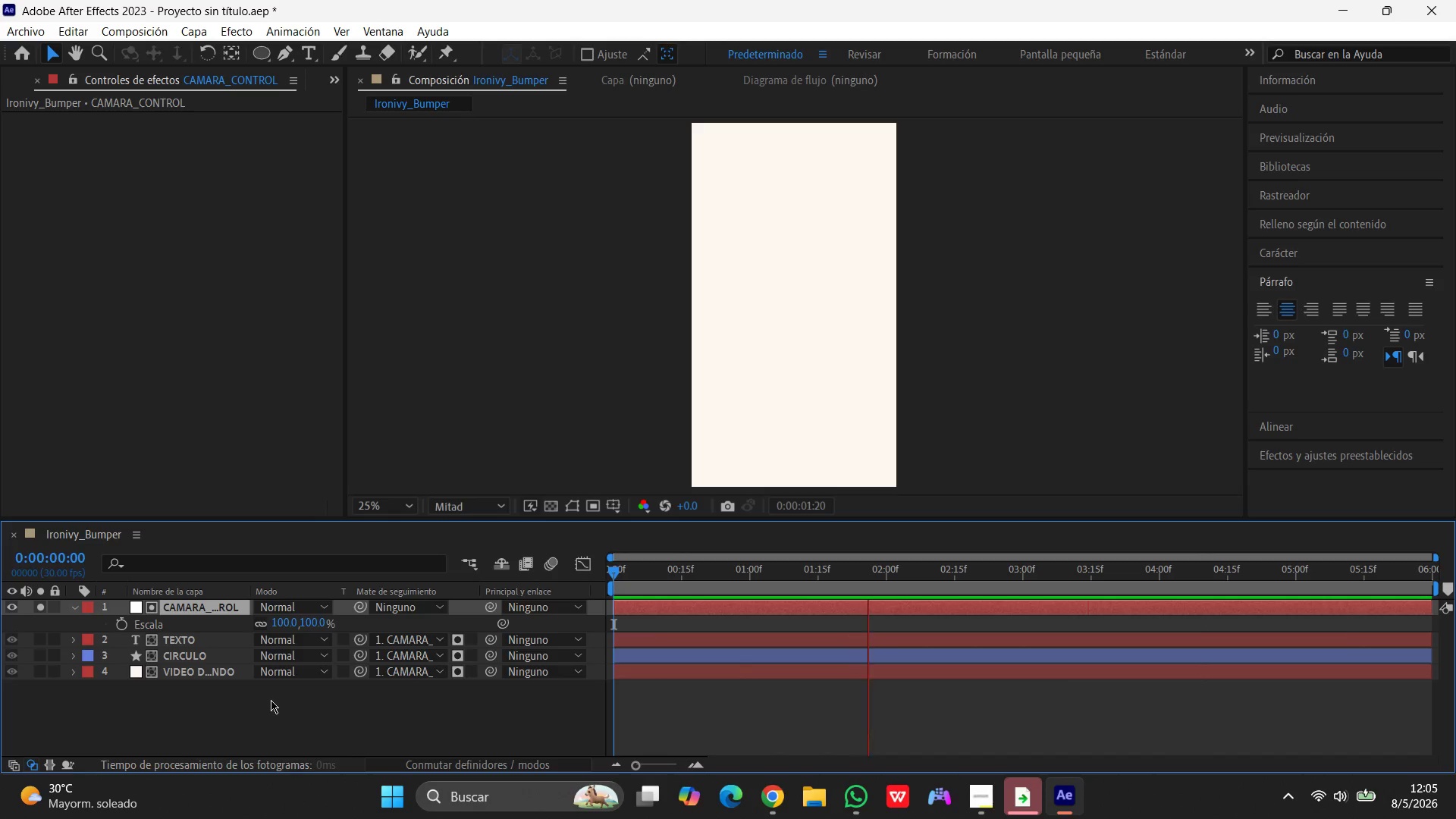 
key(Control+Z)
 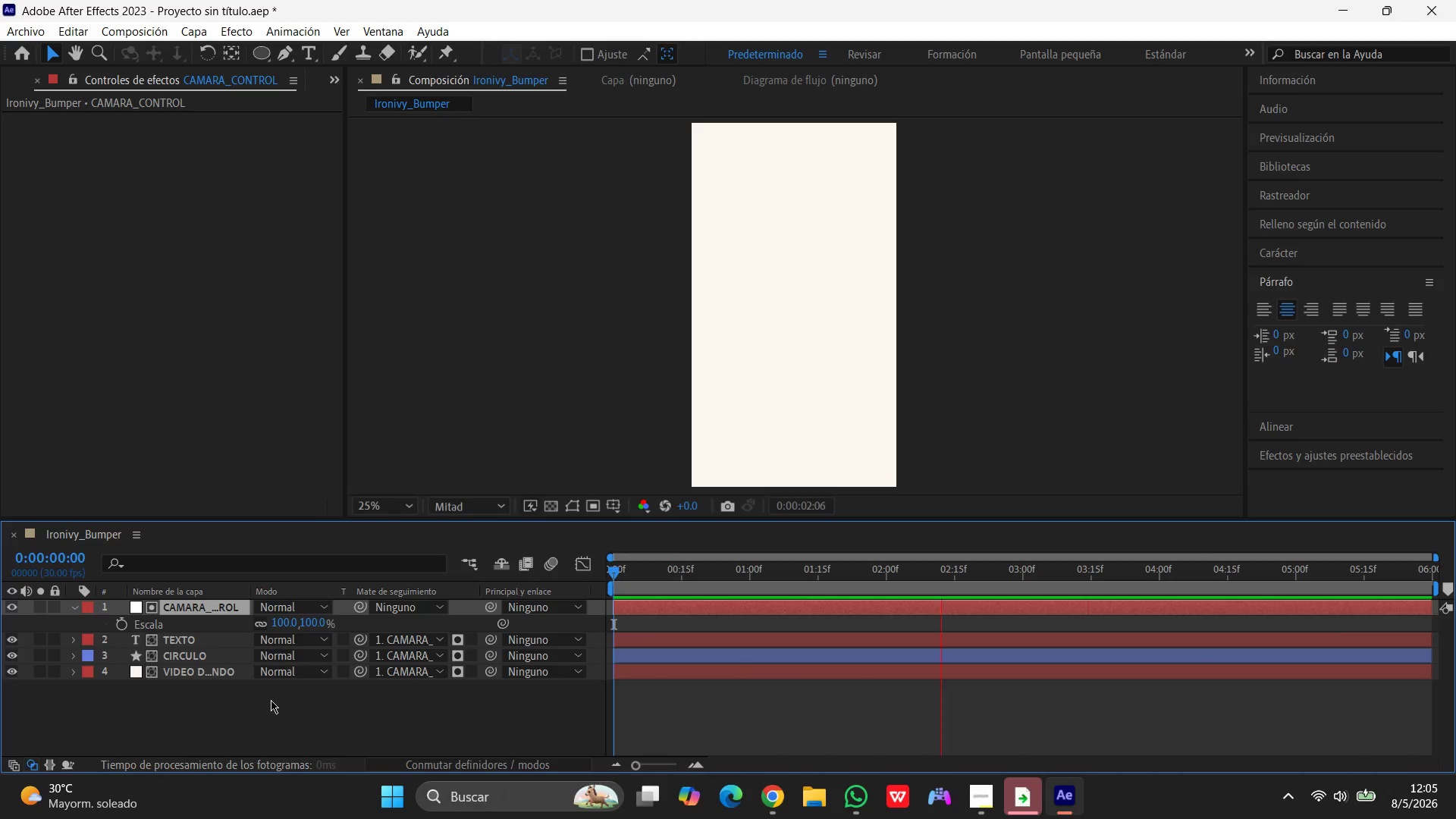 
key(Control+Z)
 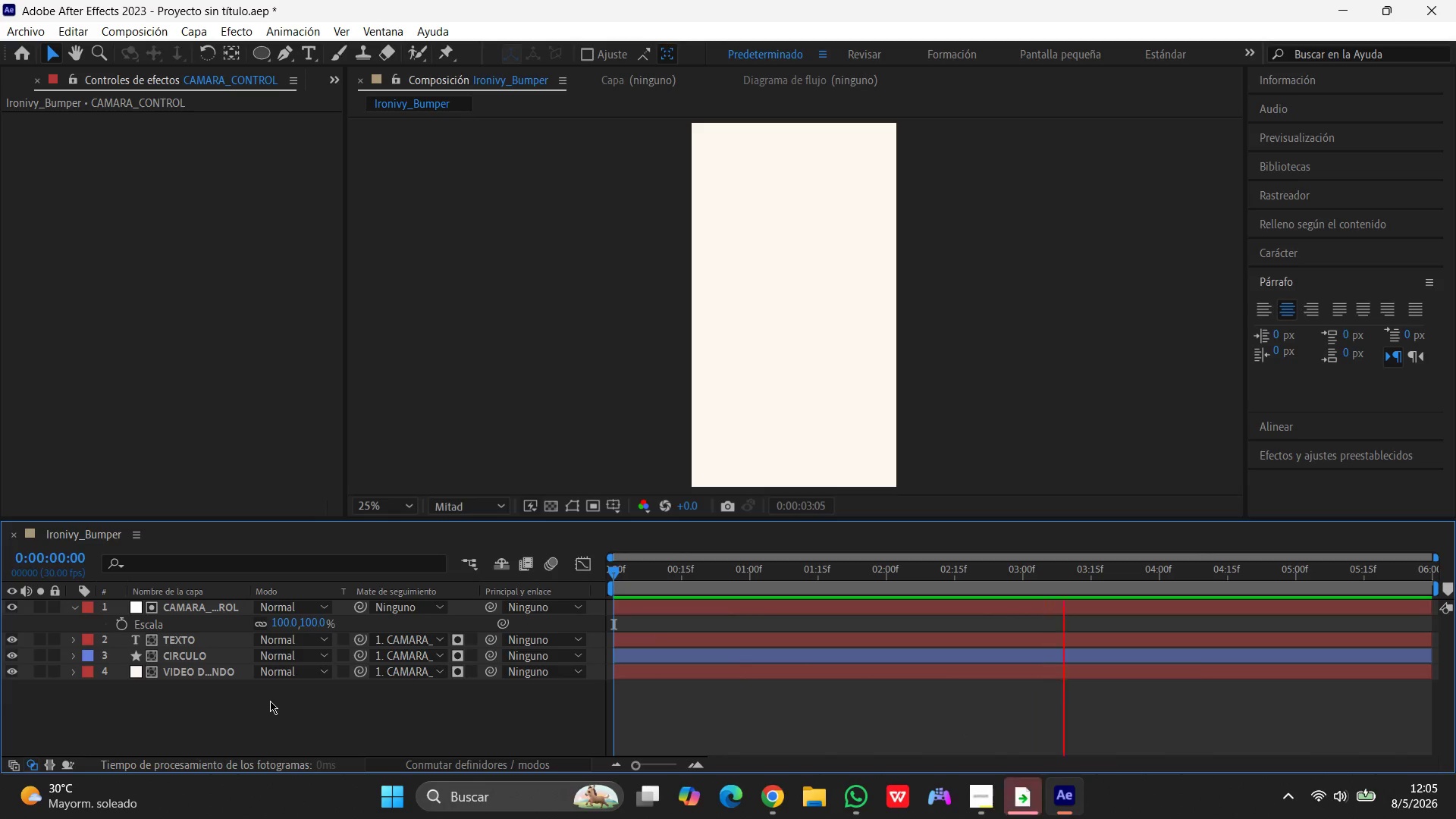 
key(Control+Z)
 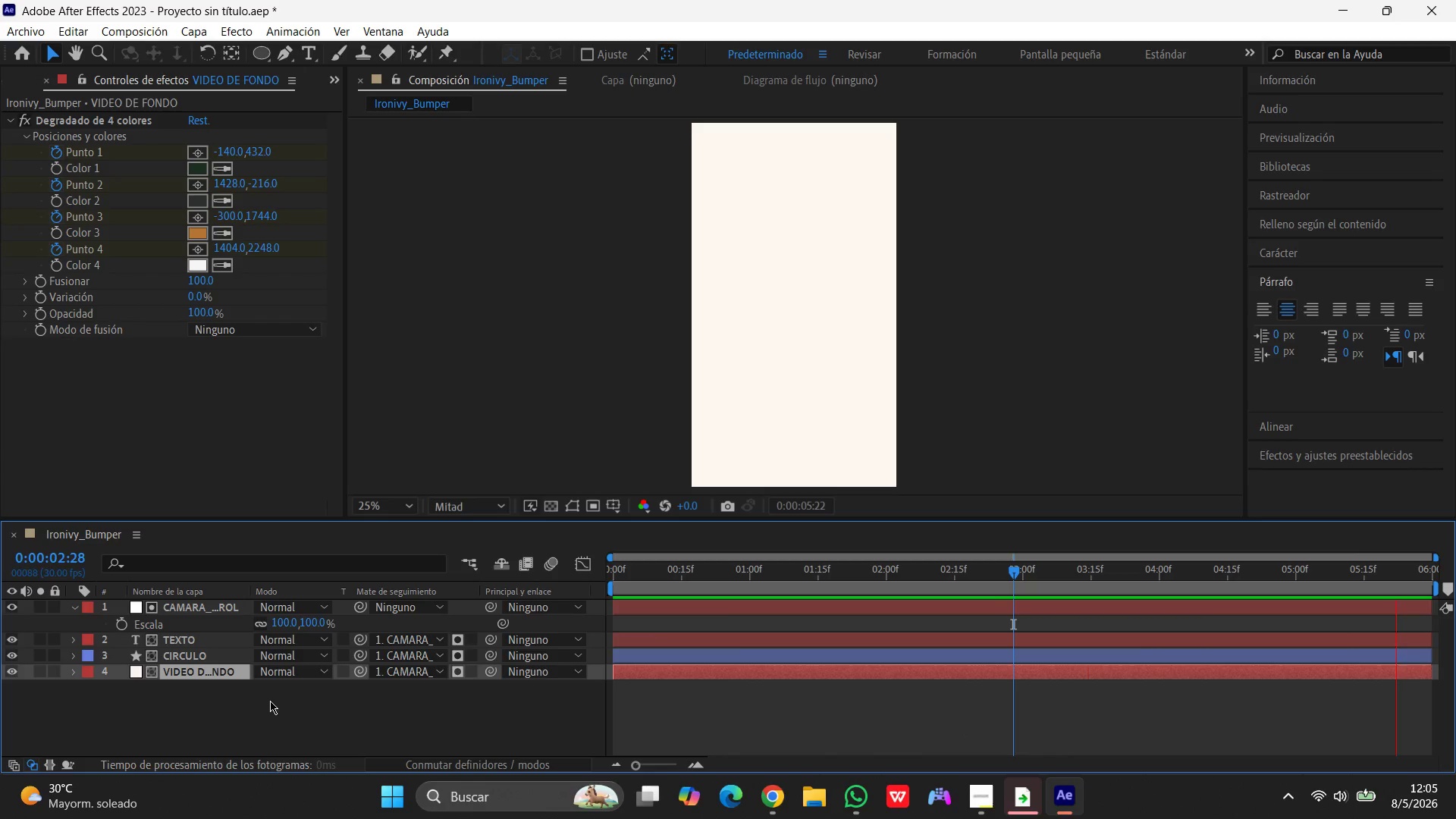 
key(Control+Z)
 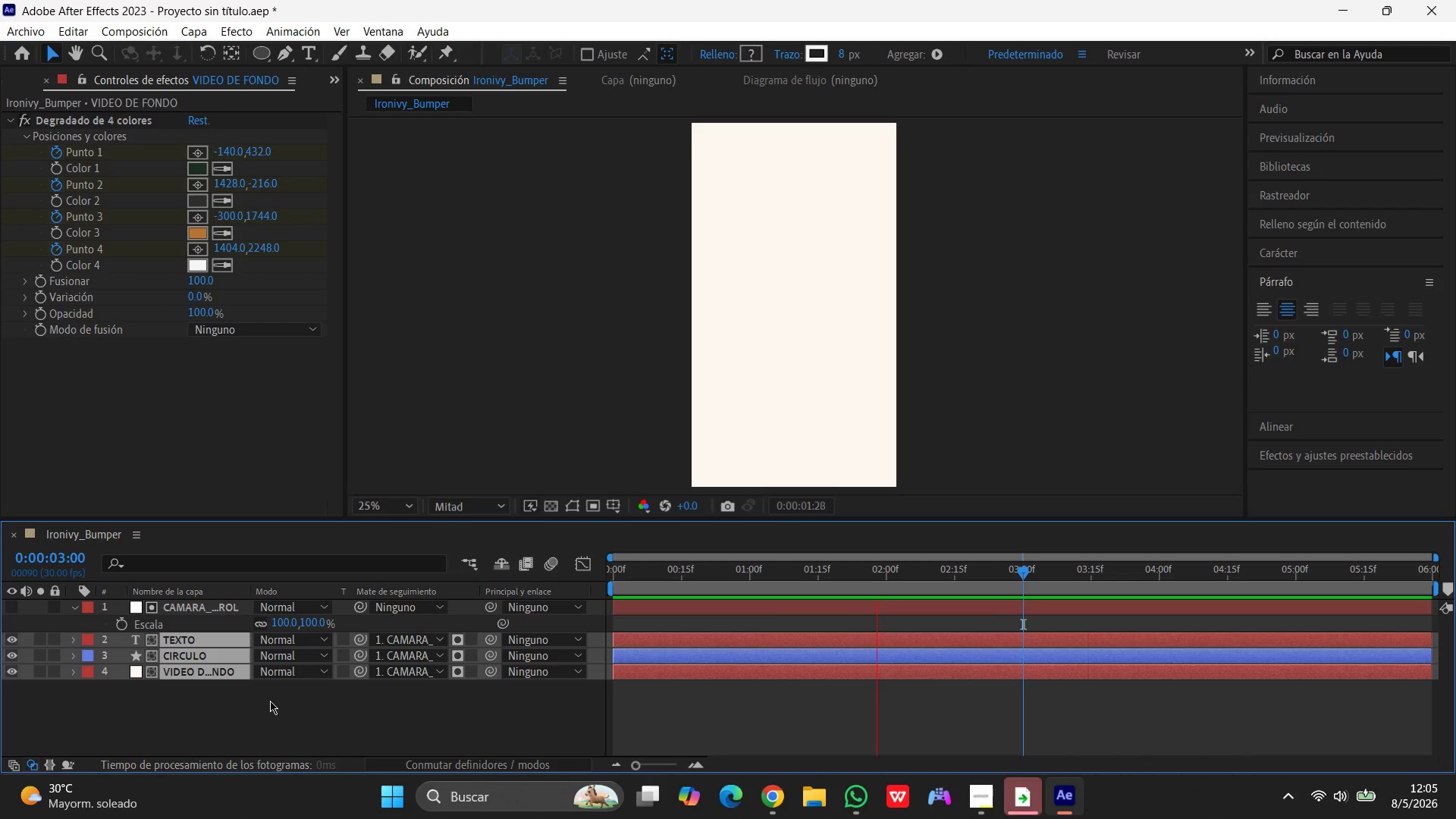 
key(Control+Z)
 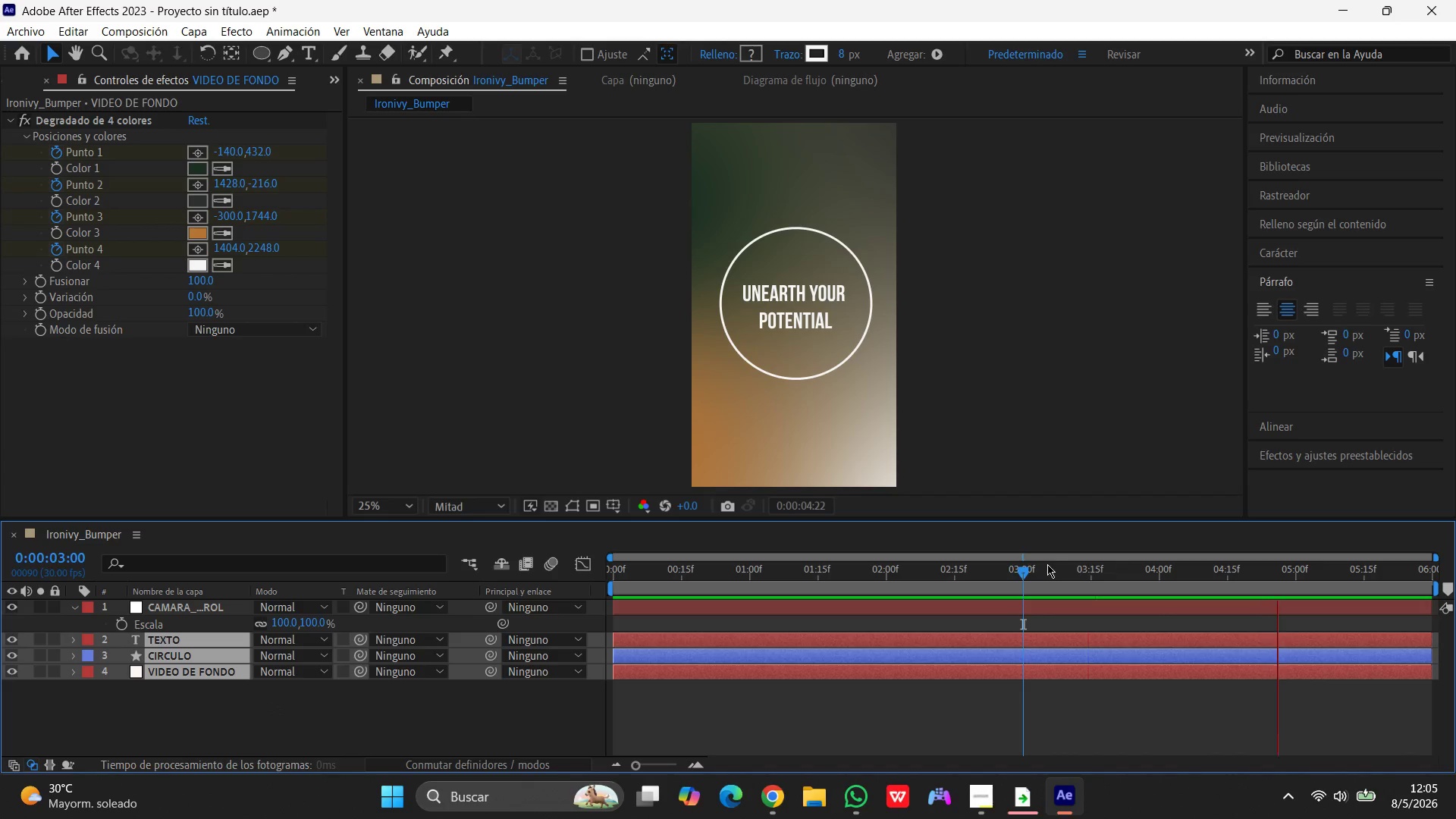 
left_click_drag(start_coordinate=[1025, 569], to_coordinate=[547, 584])
 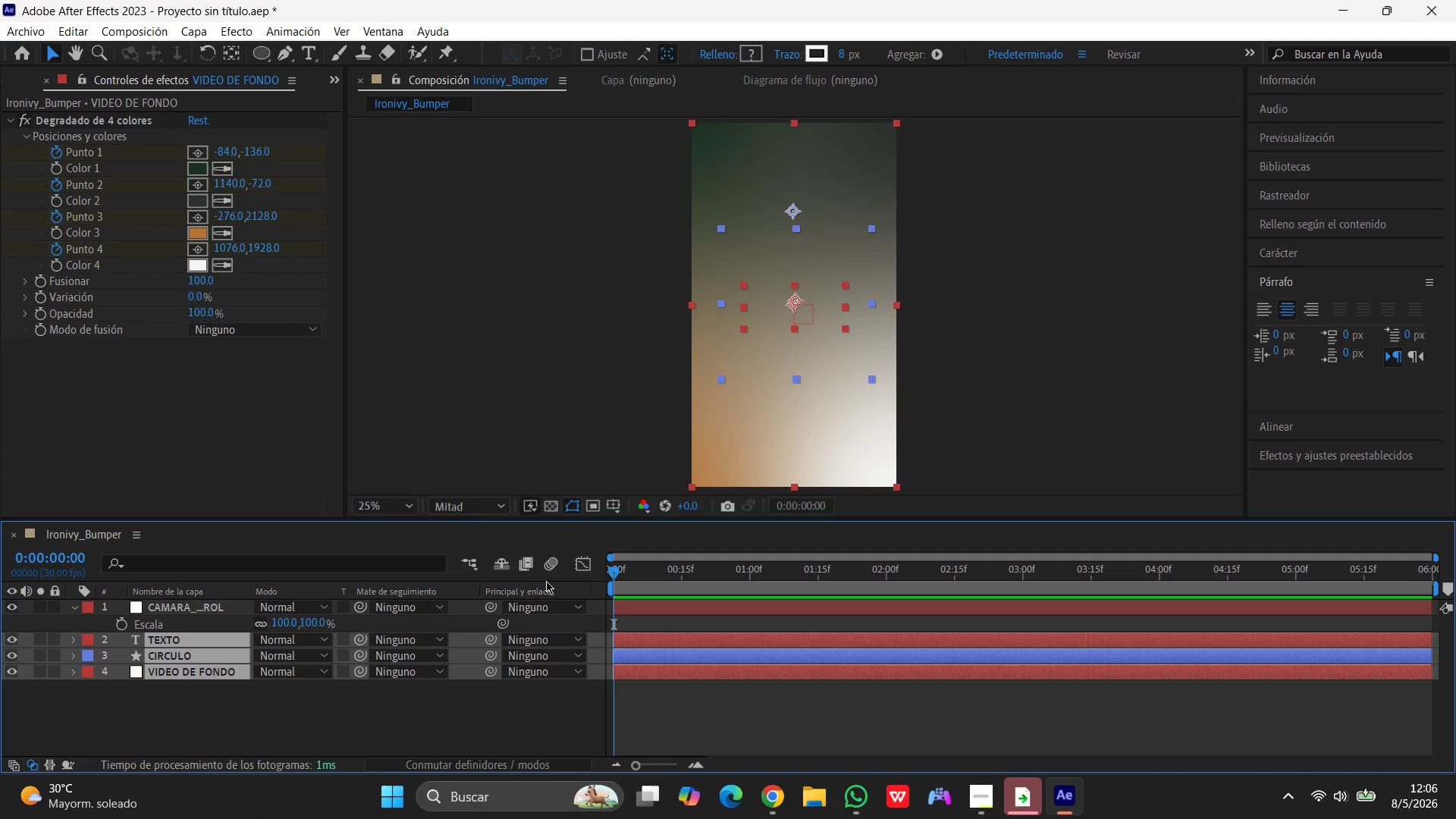 
wait(112.38)
 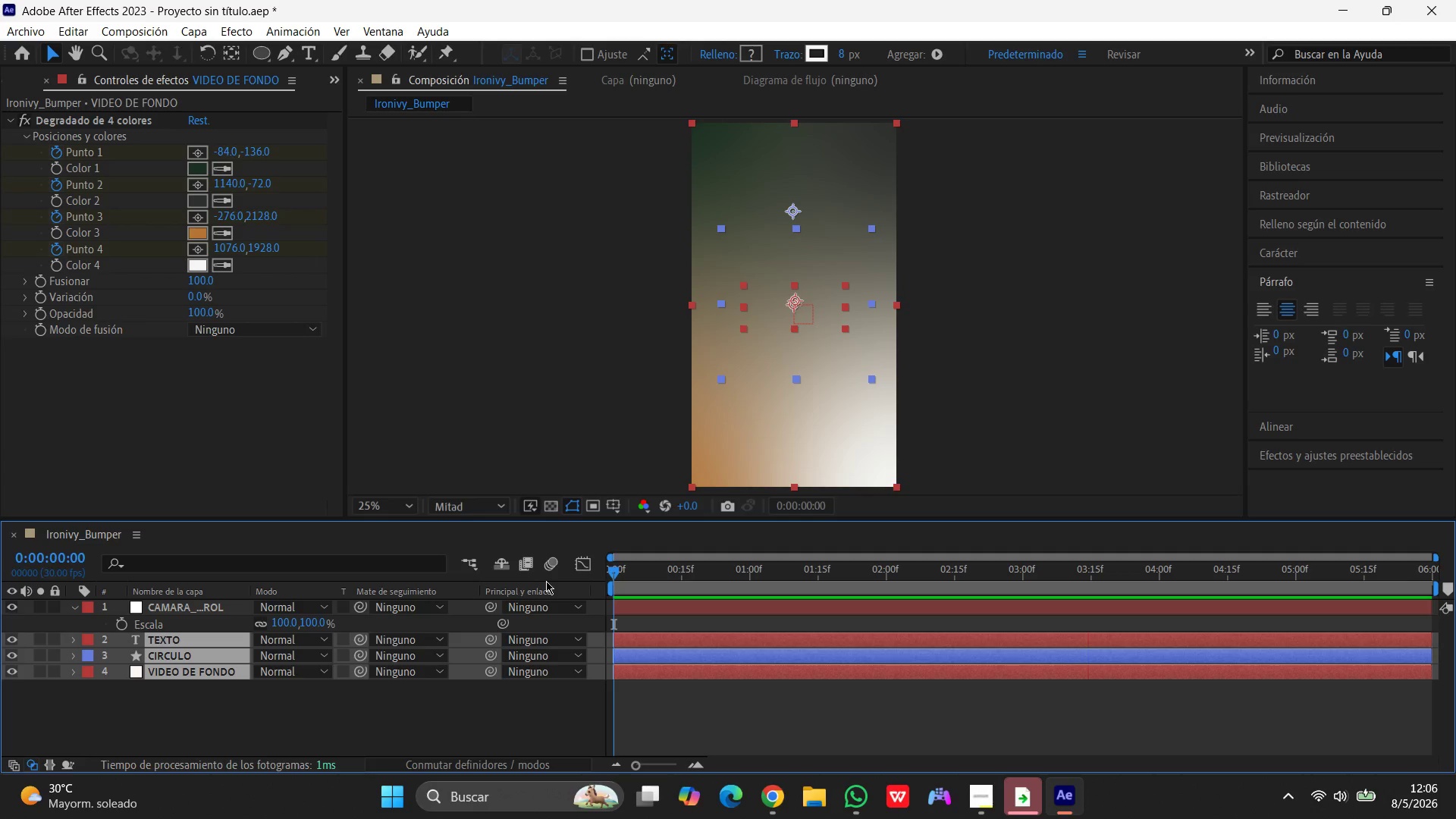 
scroll: coordinate [327, 599], scroll_direction: up, amount: 2.0
 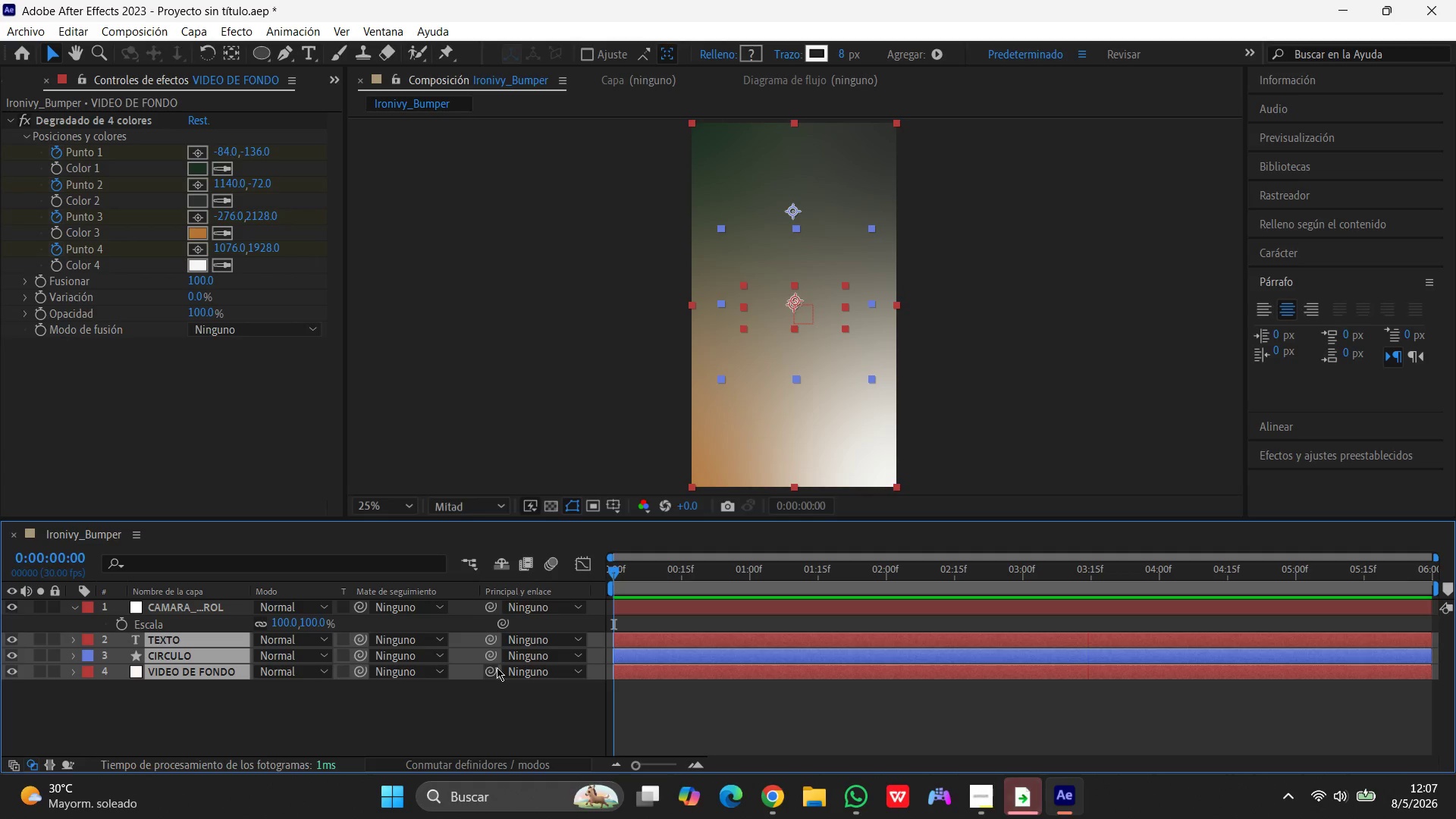 
mouse_move([428, 673])
 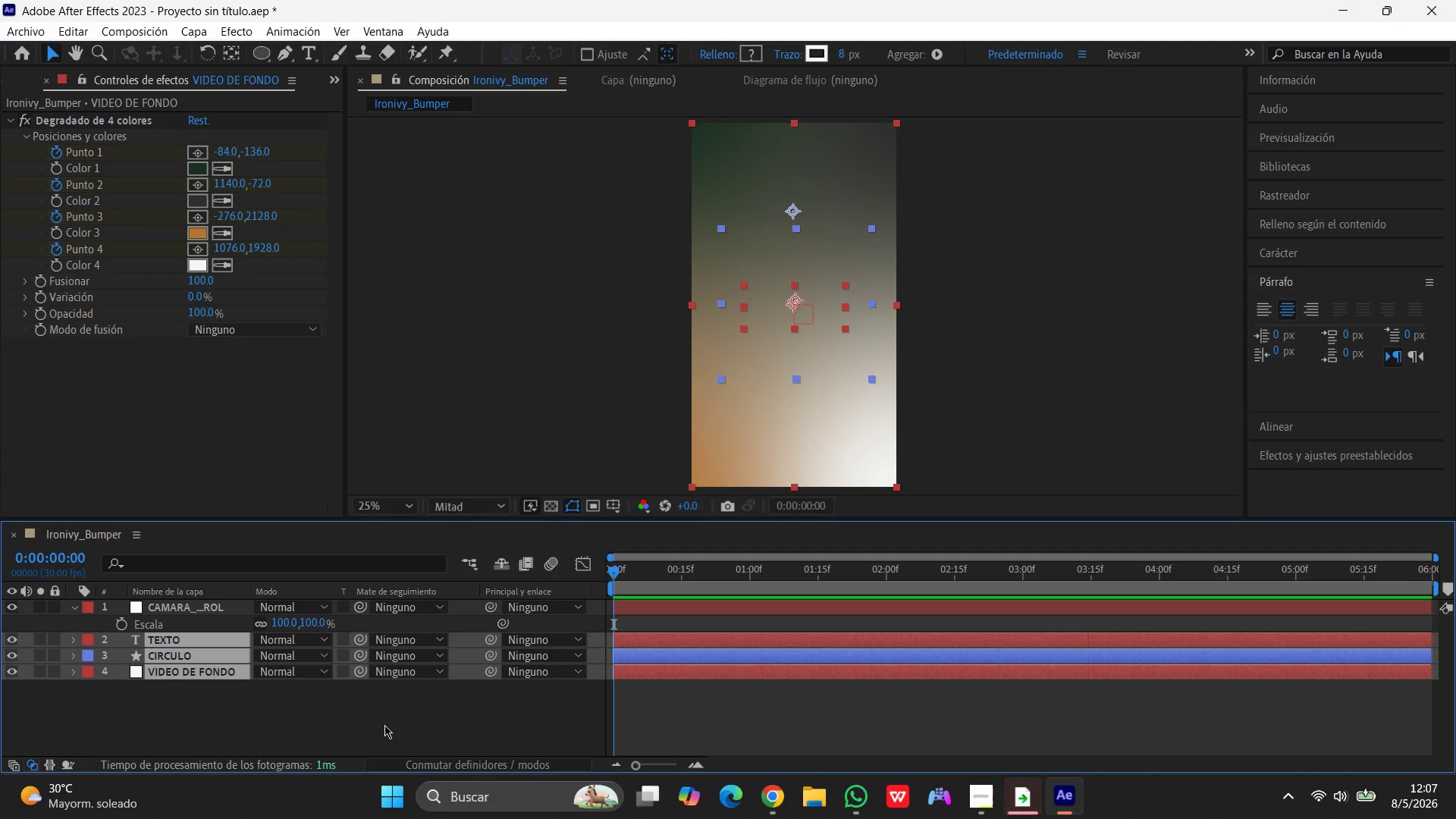 
wait(48.99)
 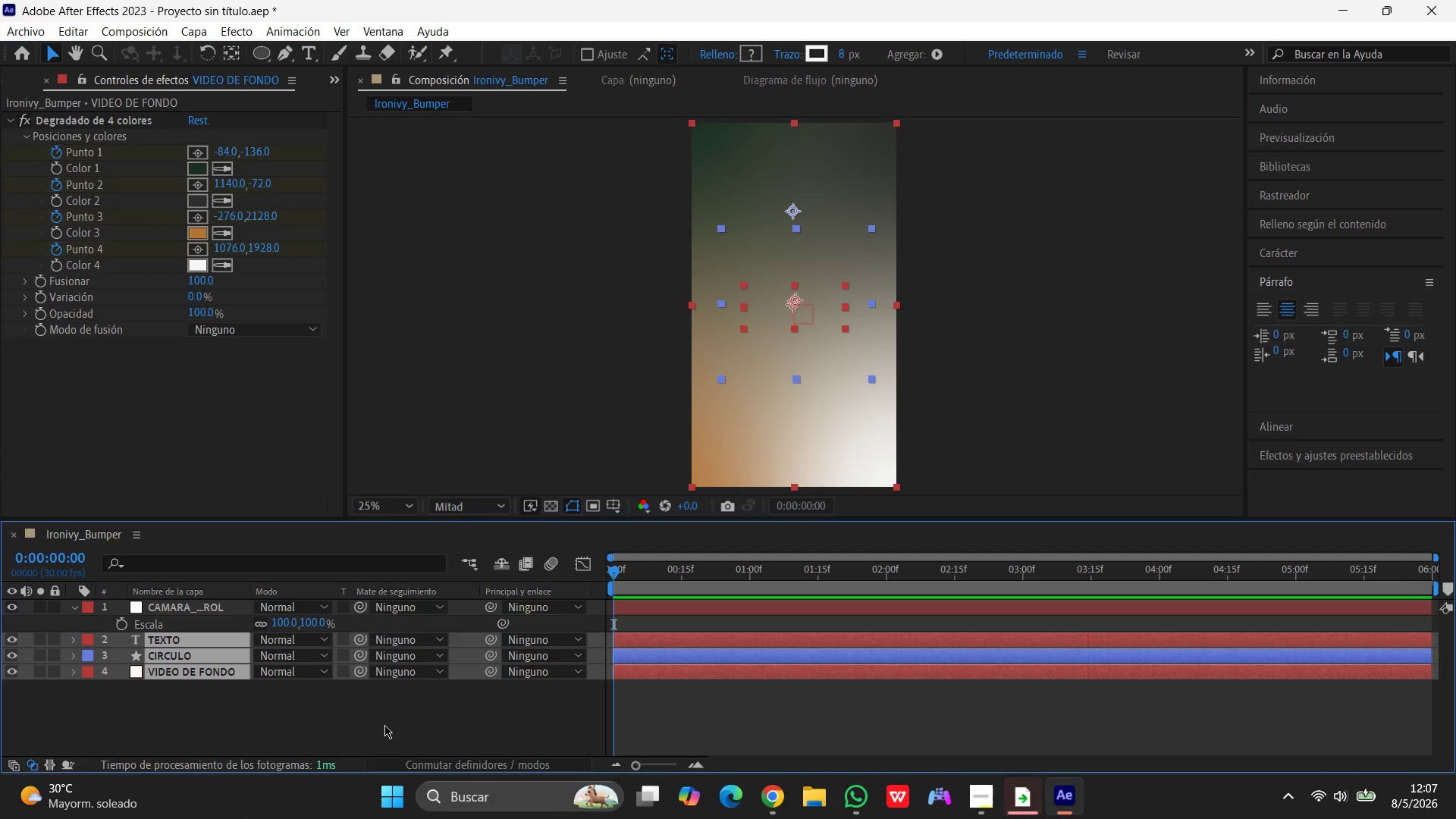 
left_click([345, 695])
 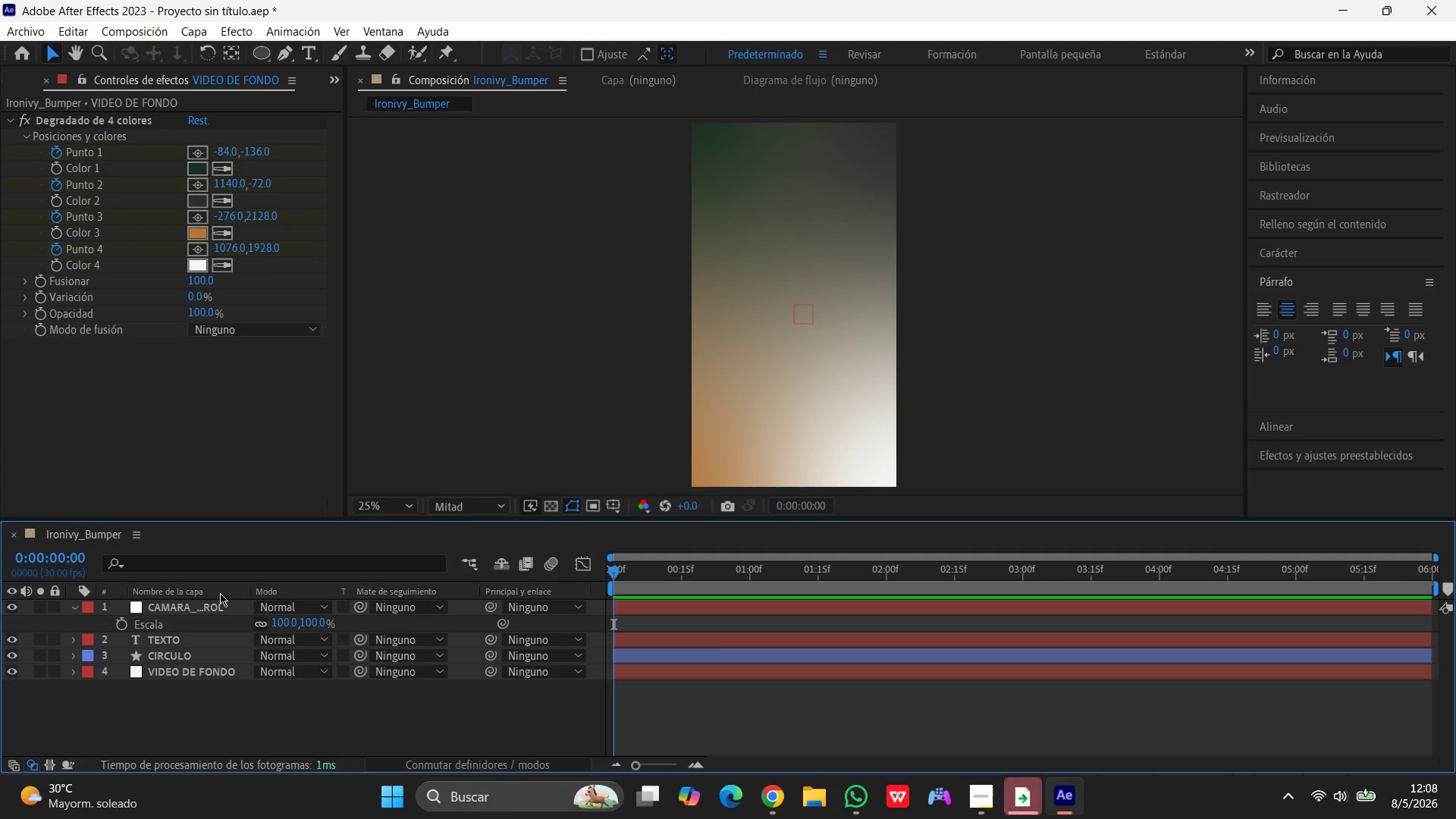 
left_click([218, 602])
 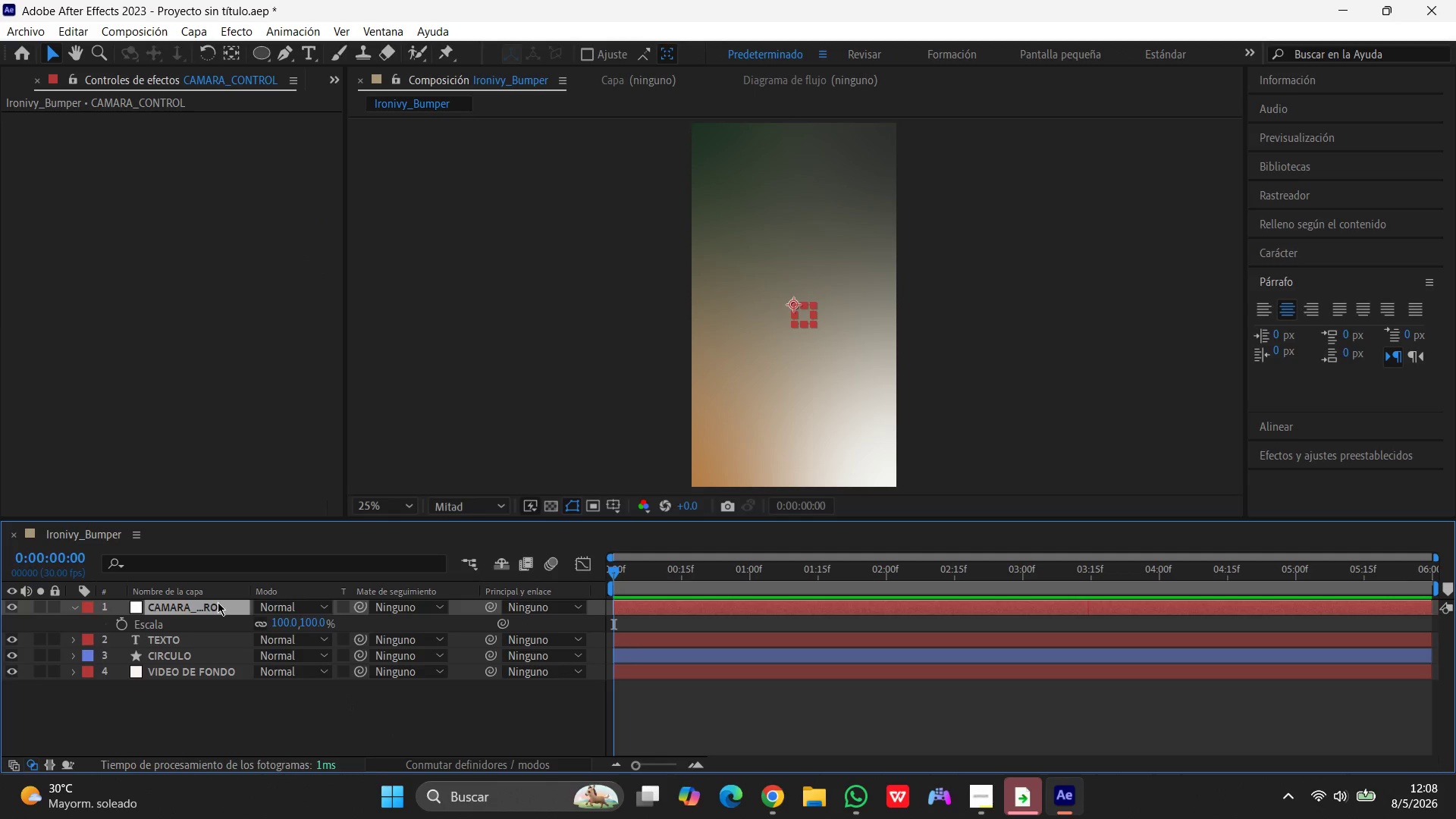 
key(P)
 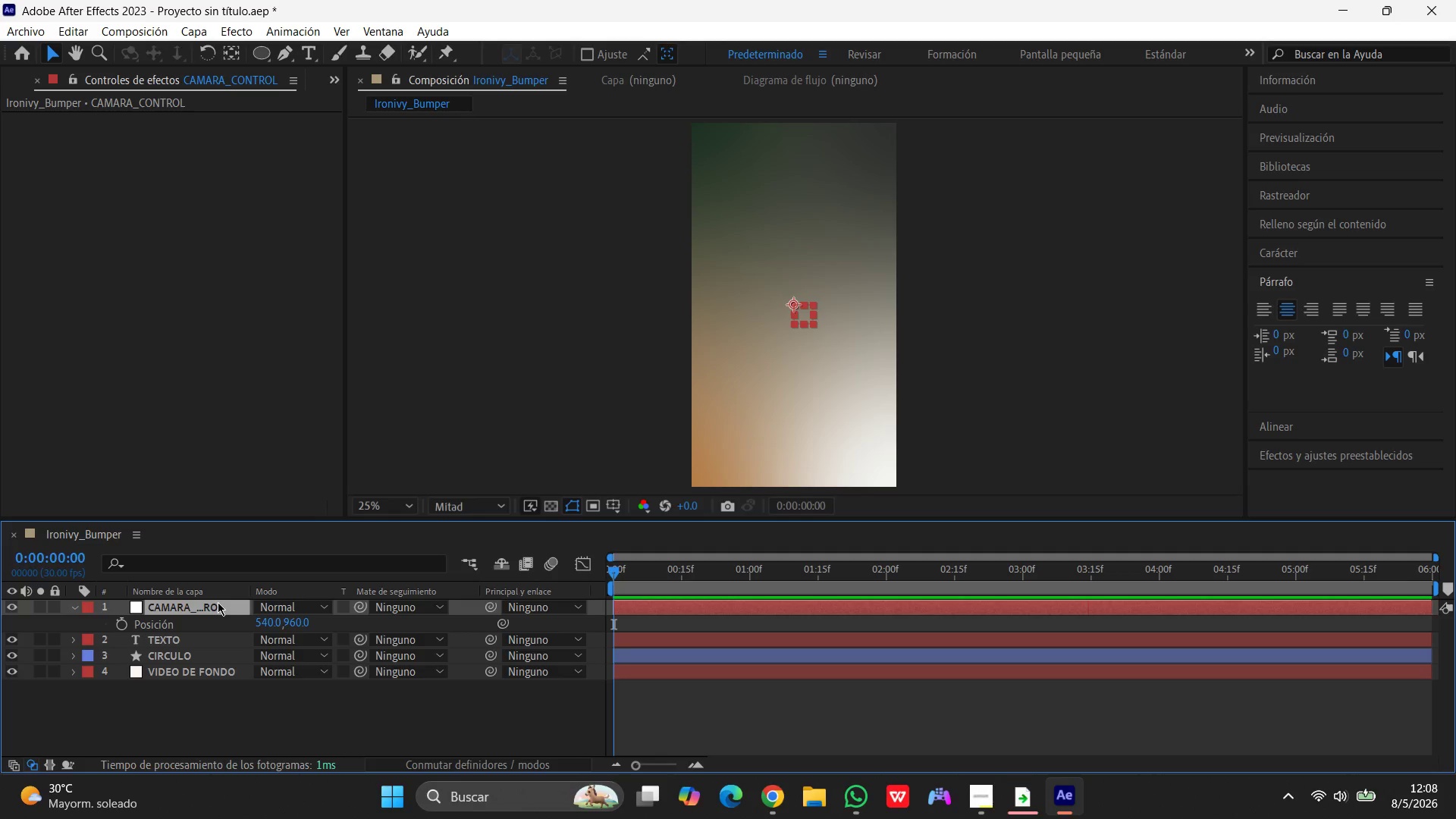 
key(S)
 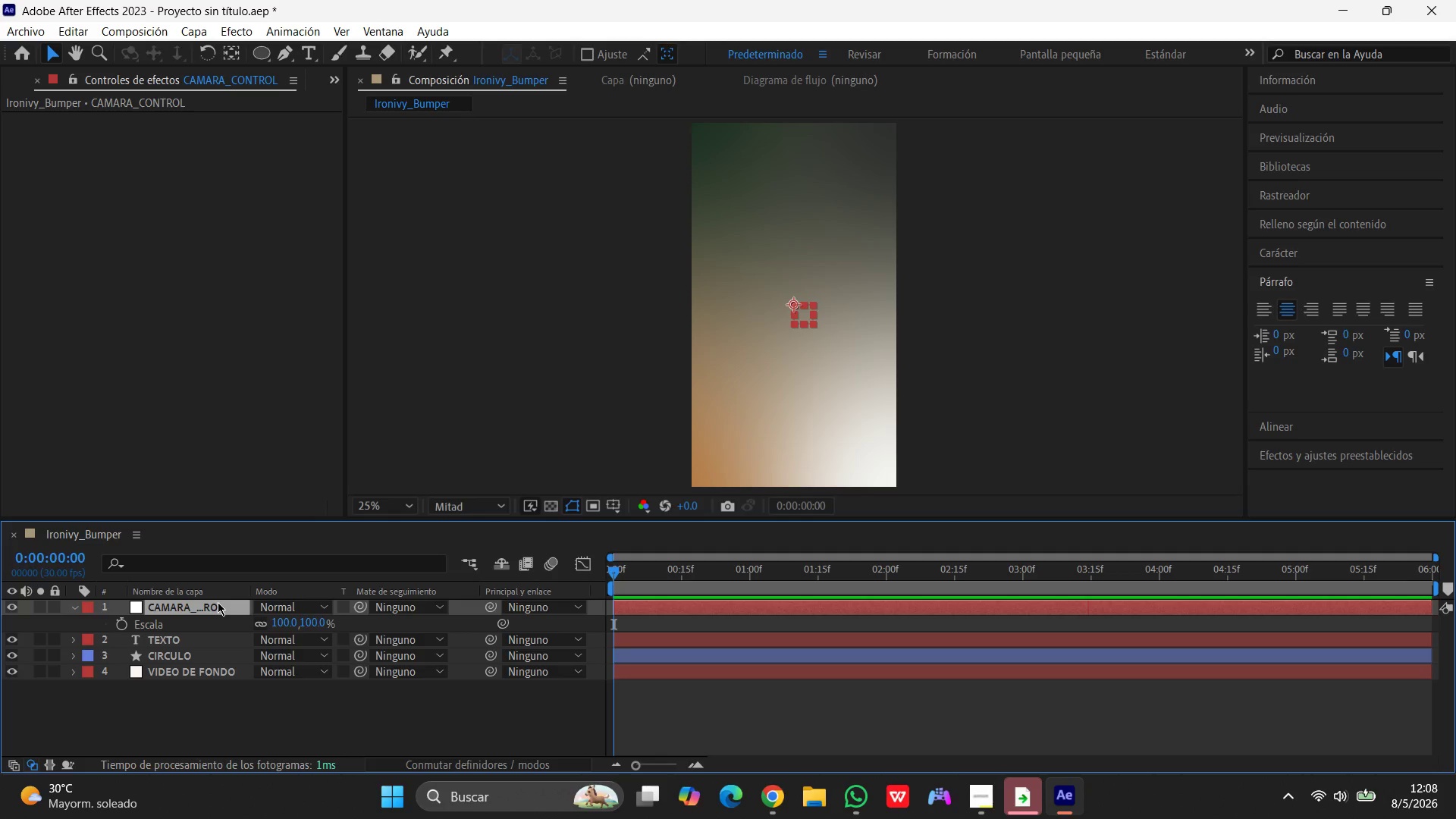 
key(R)
 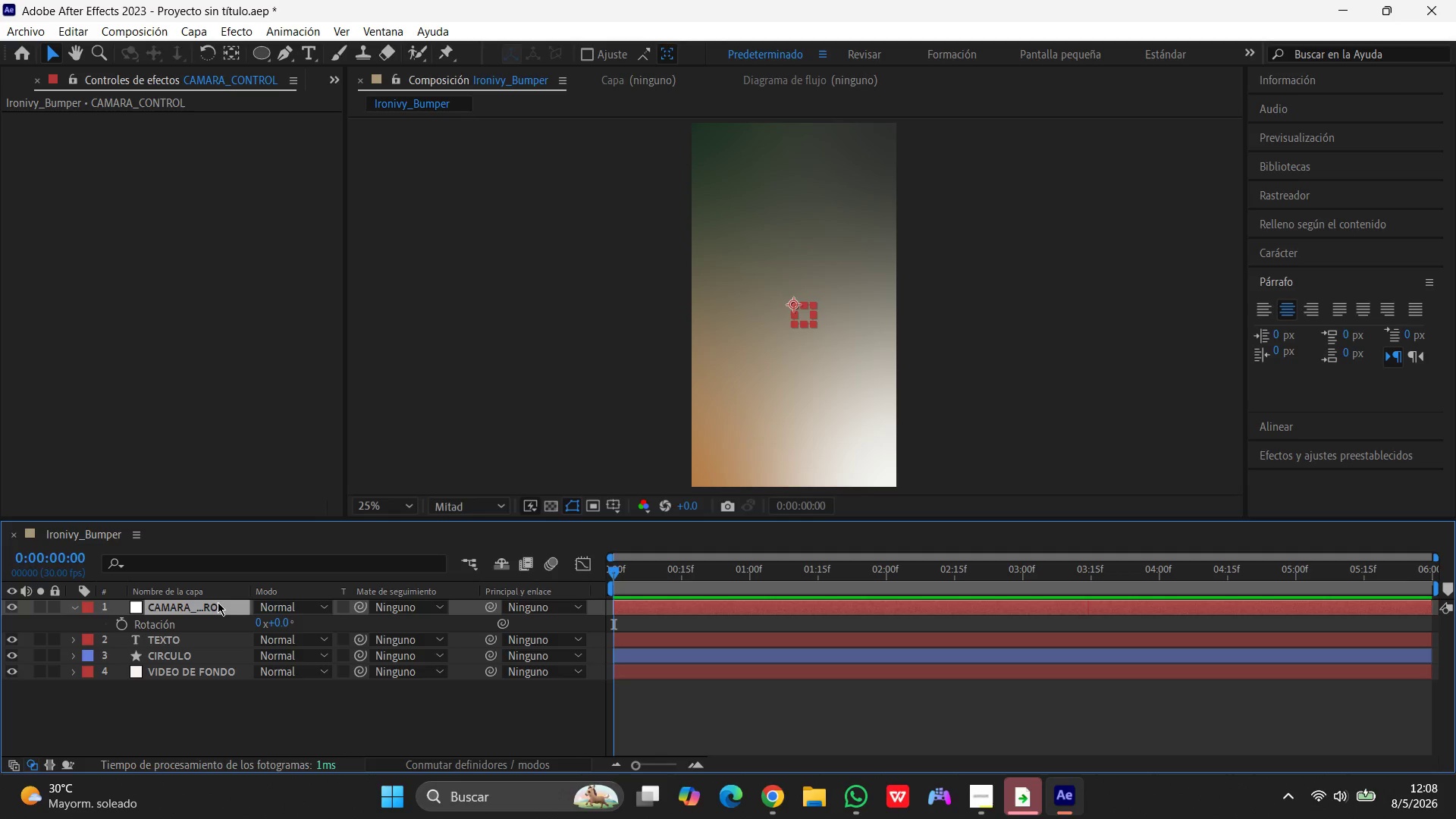 
wait(13.8)
 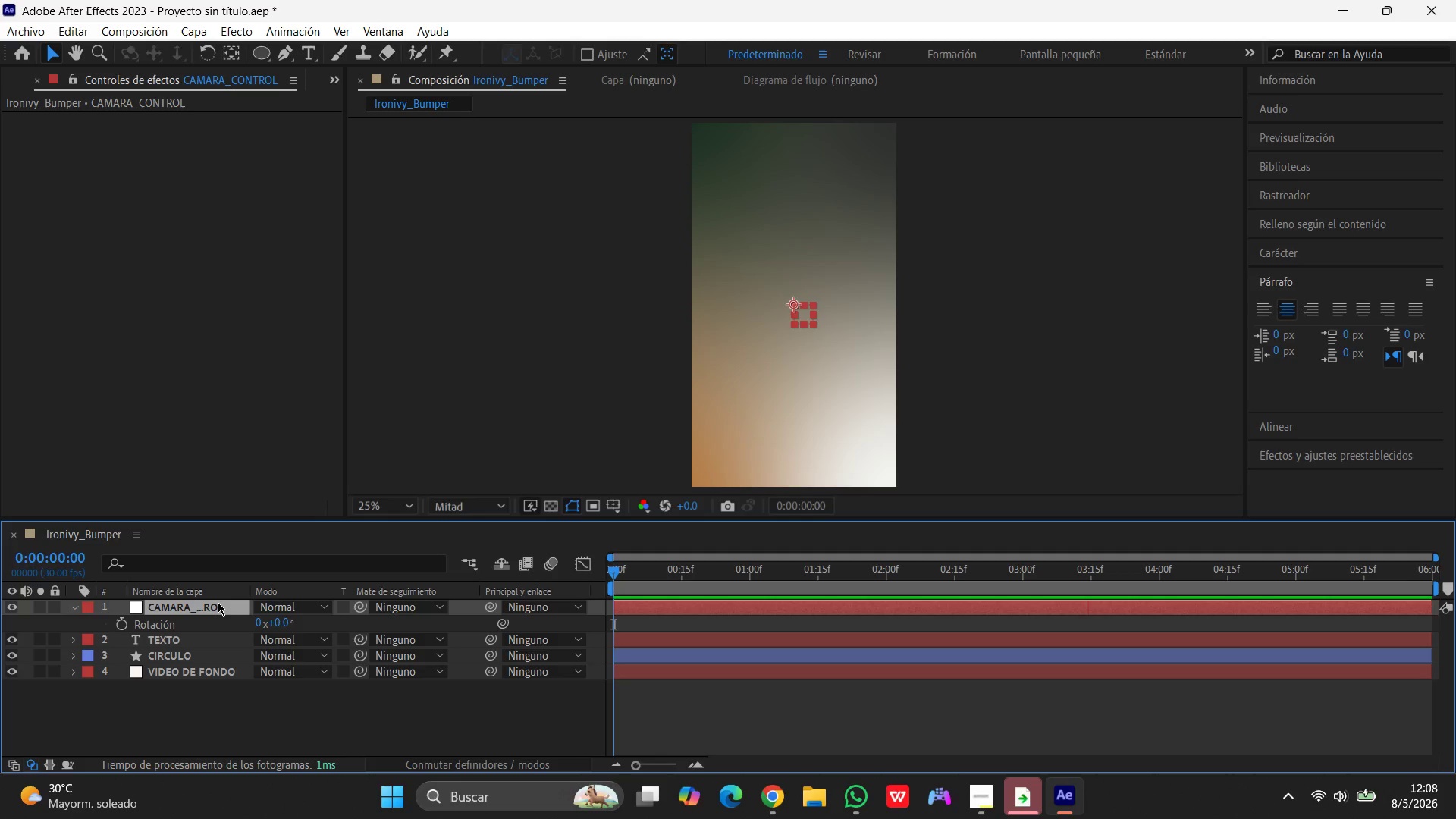 
left_click([201, 605])
 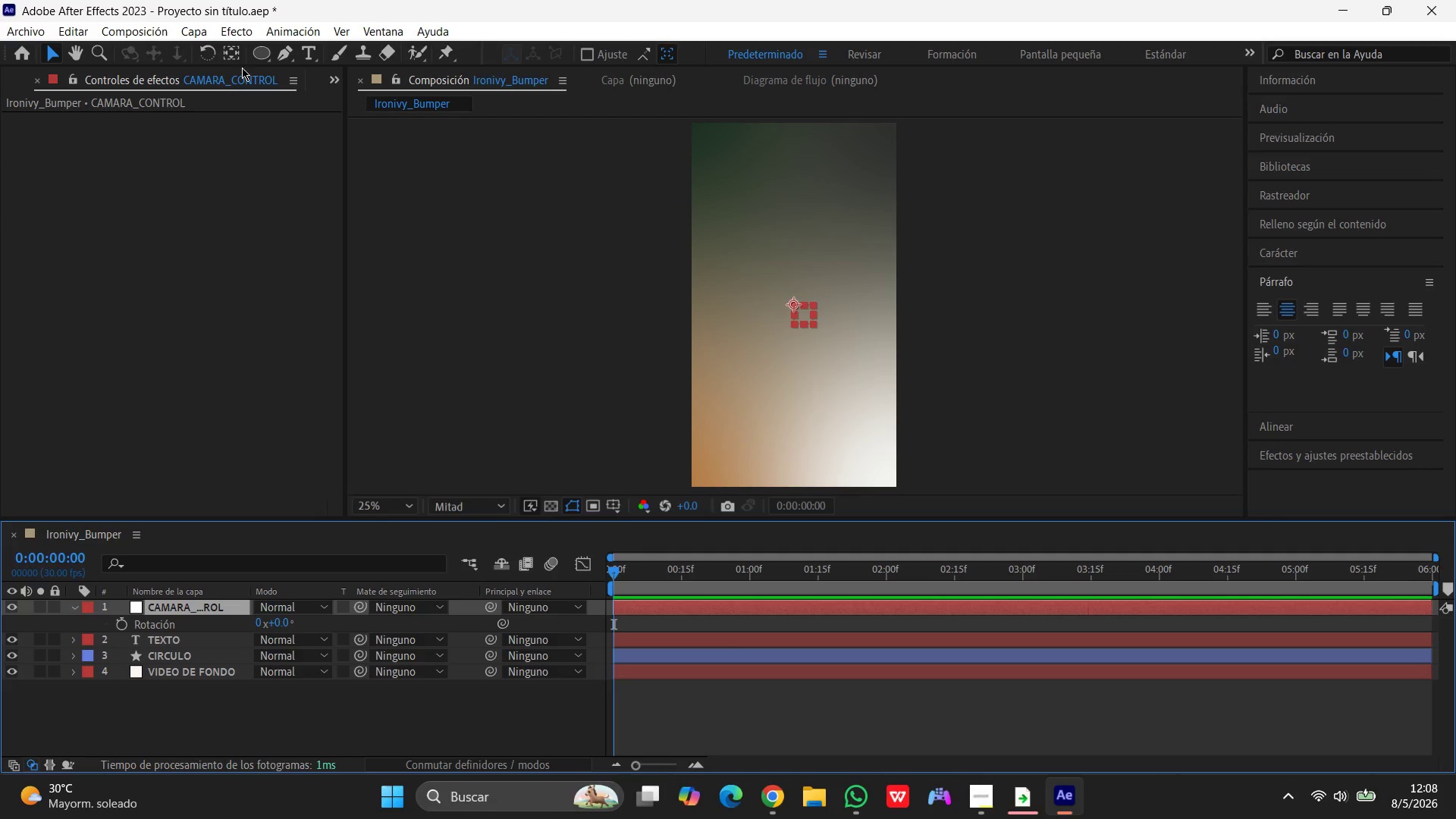 
left_click([193, 33])
 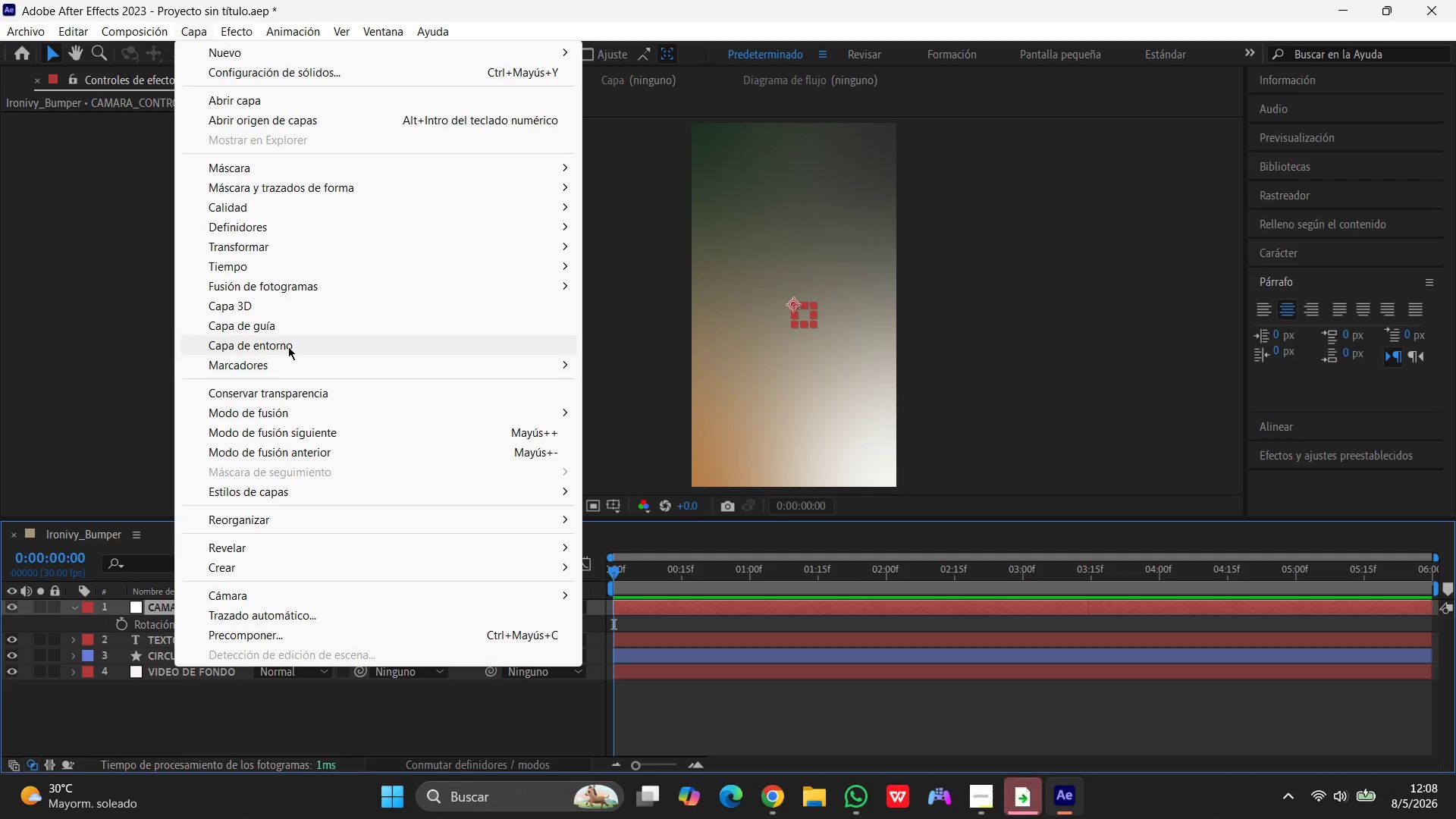 
left_click([258, 242])
 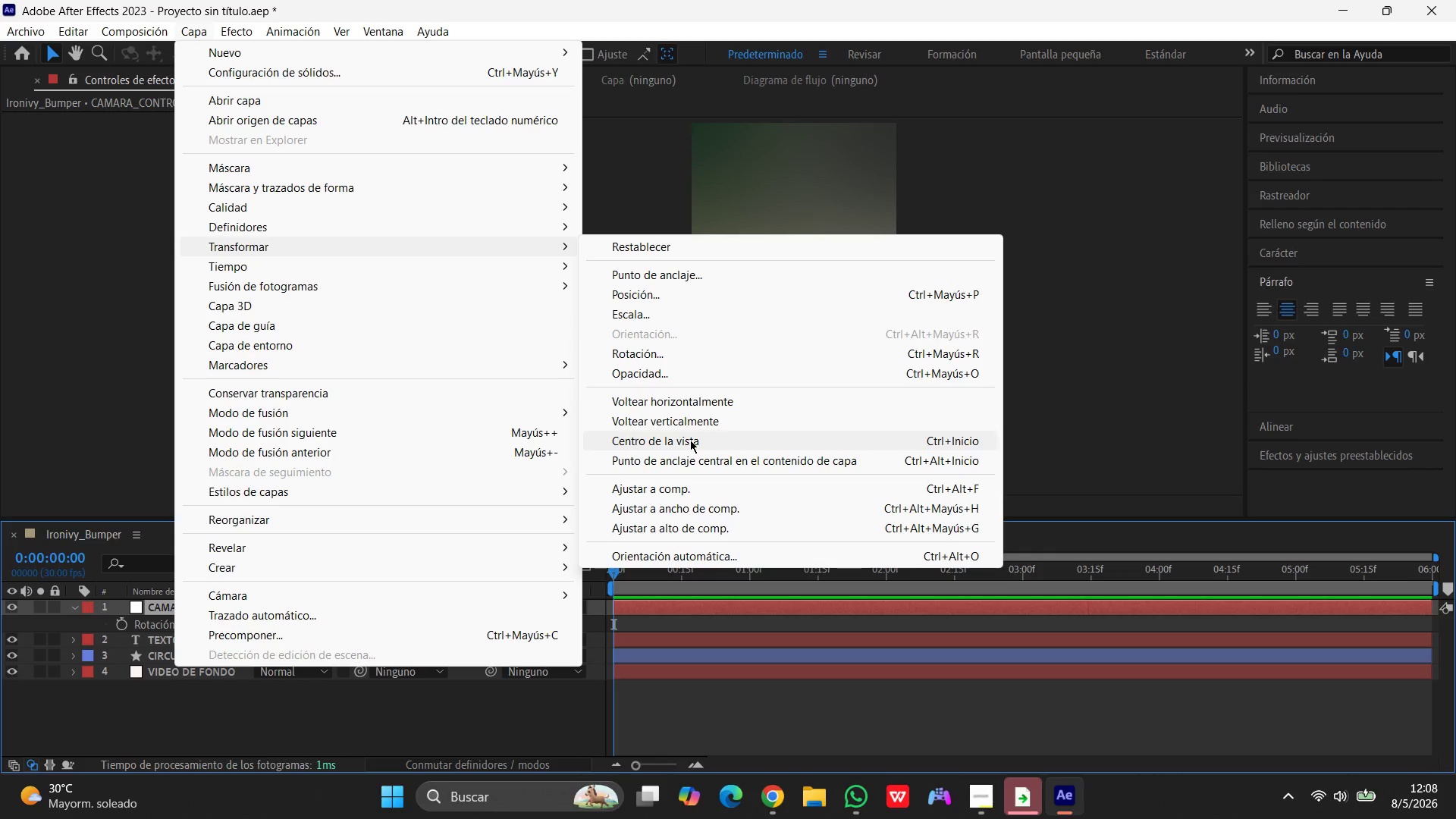 
wait(12.48)
 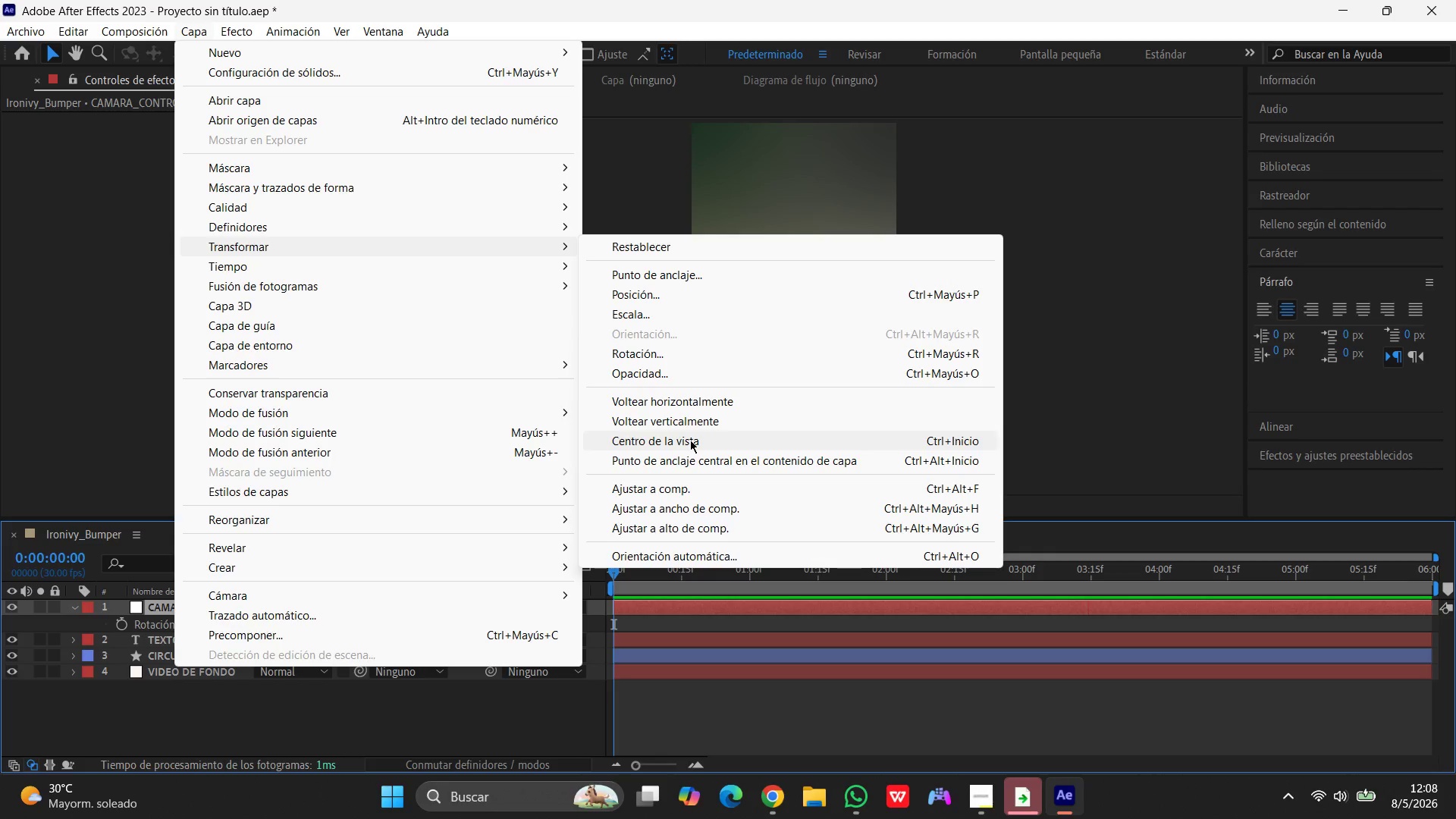 
left_click([651, 275])
 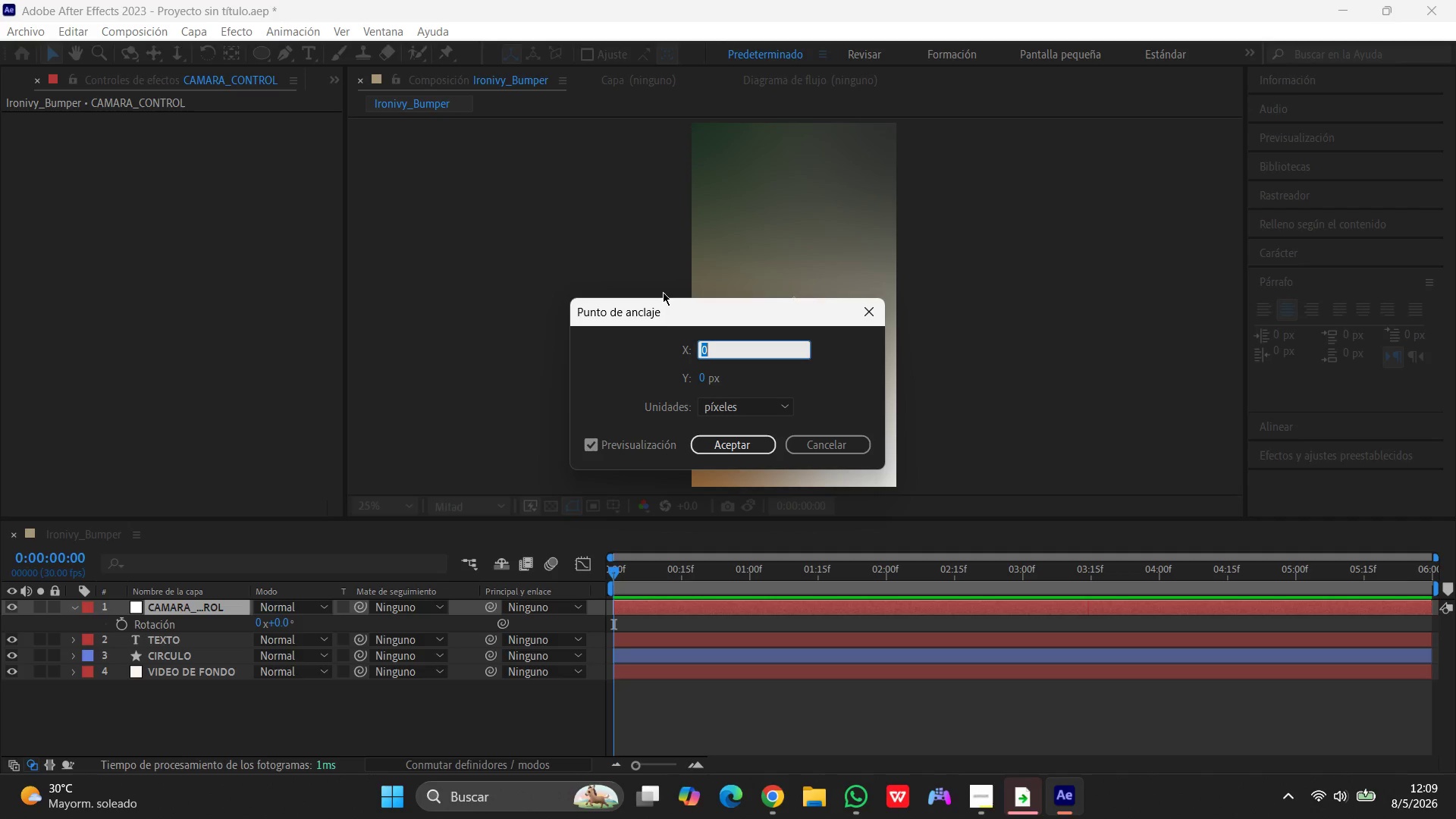 
wait(35.7)
 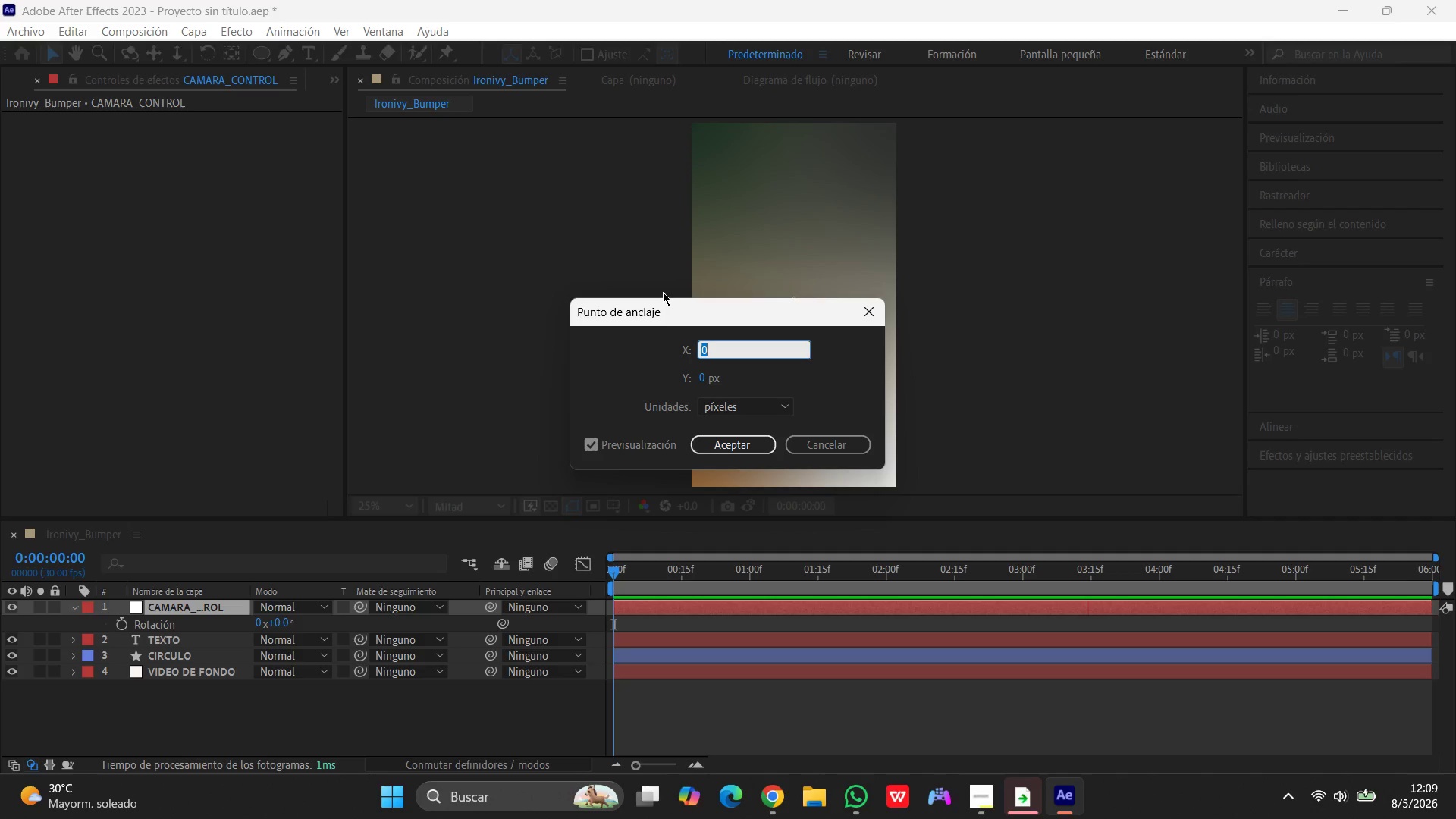 
left_click([837, 444])
 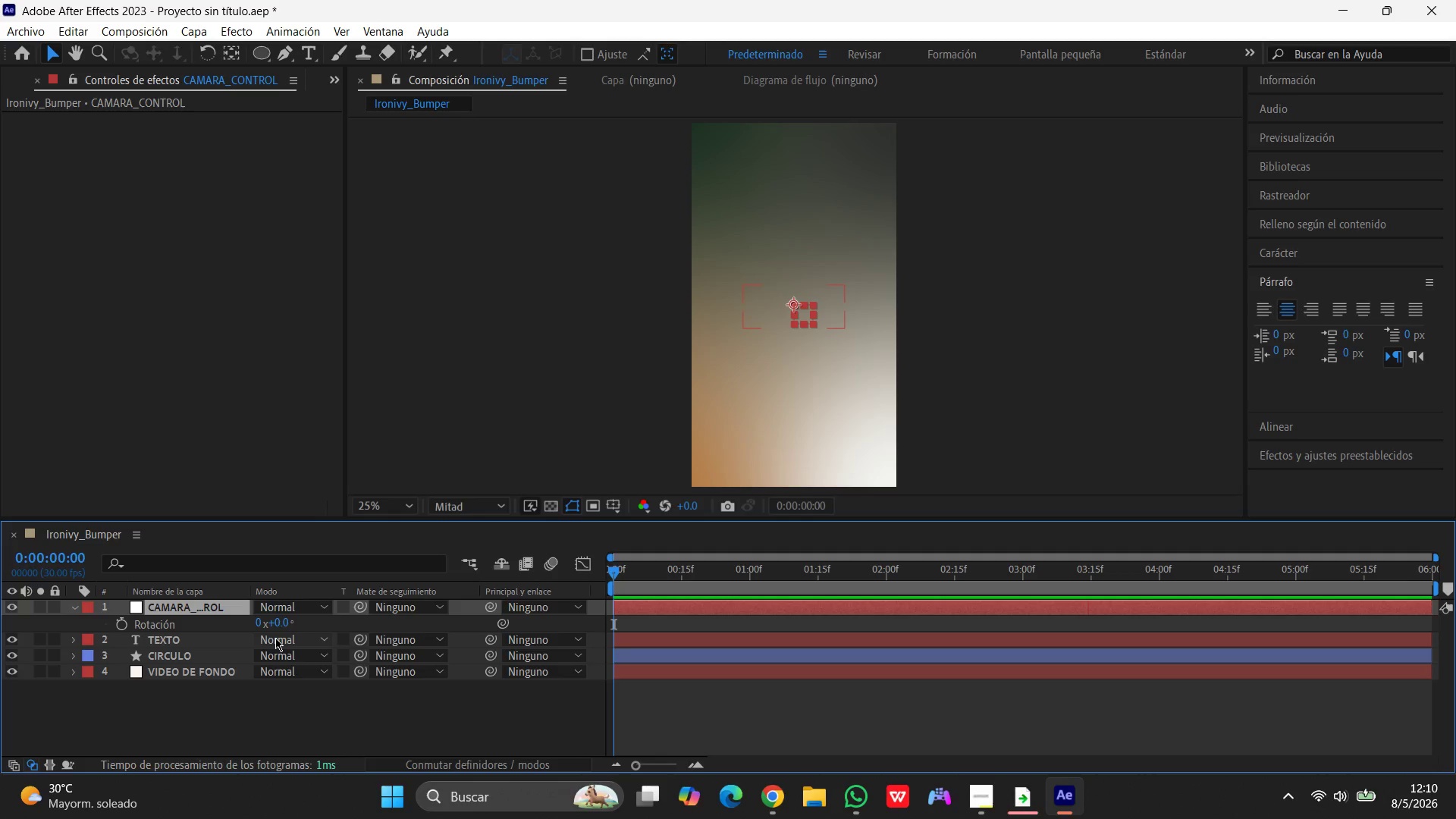 
wait(43.75)
 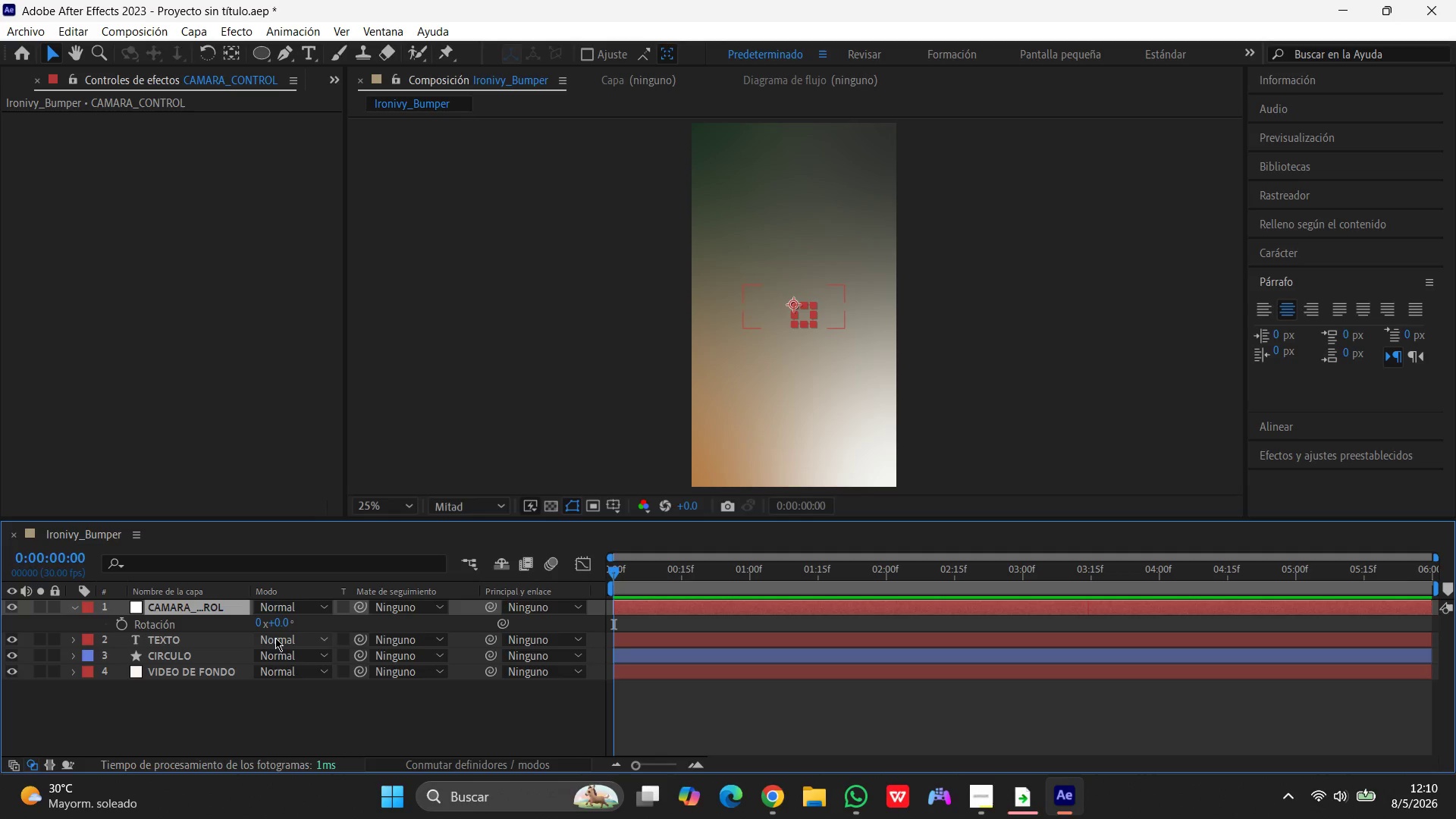 
left_click([190, 640])
 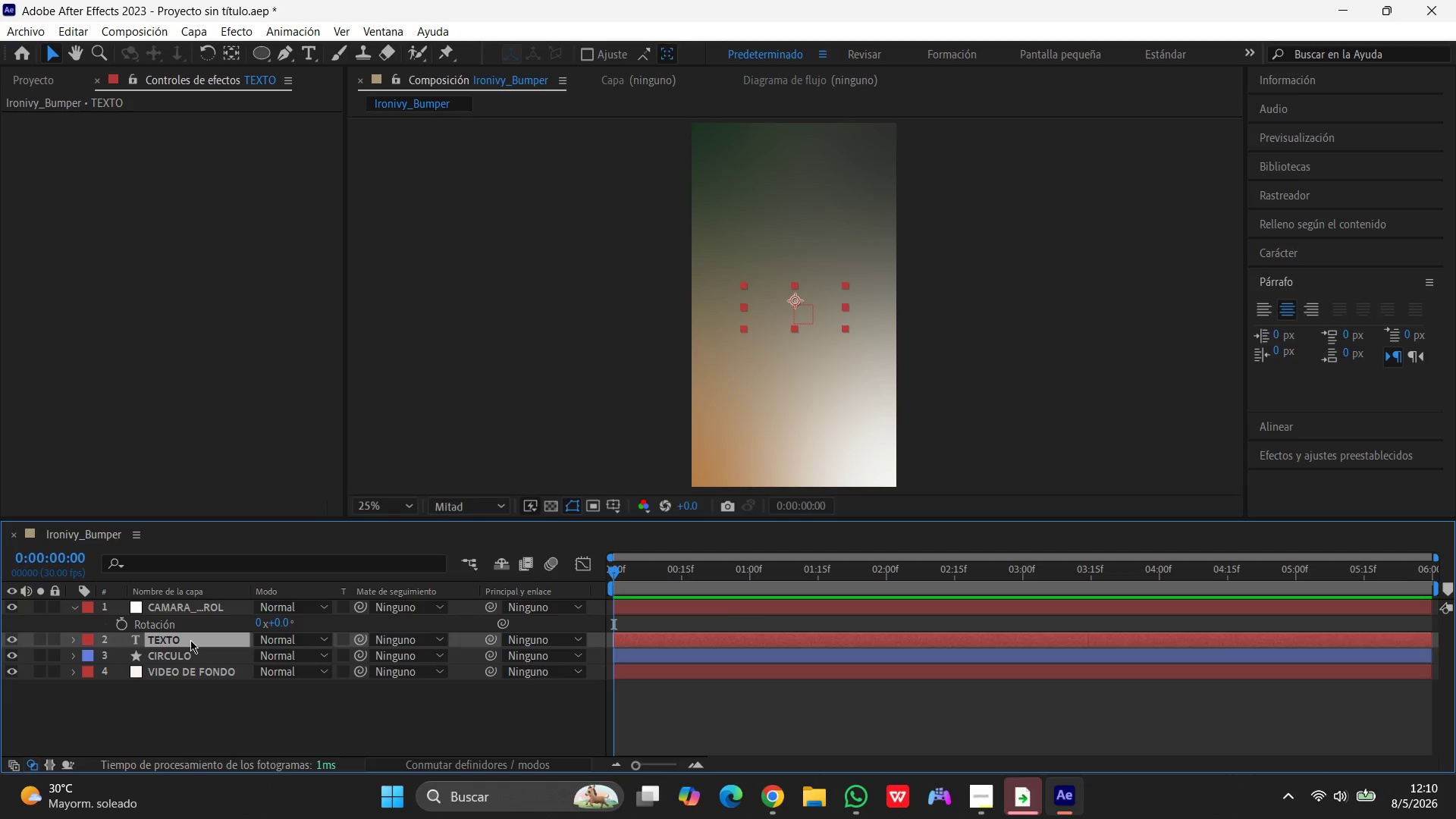 
hold_key(key=ShiftLeft, duration=1.16)
left_click([193, 652])
 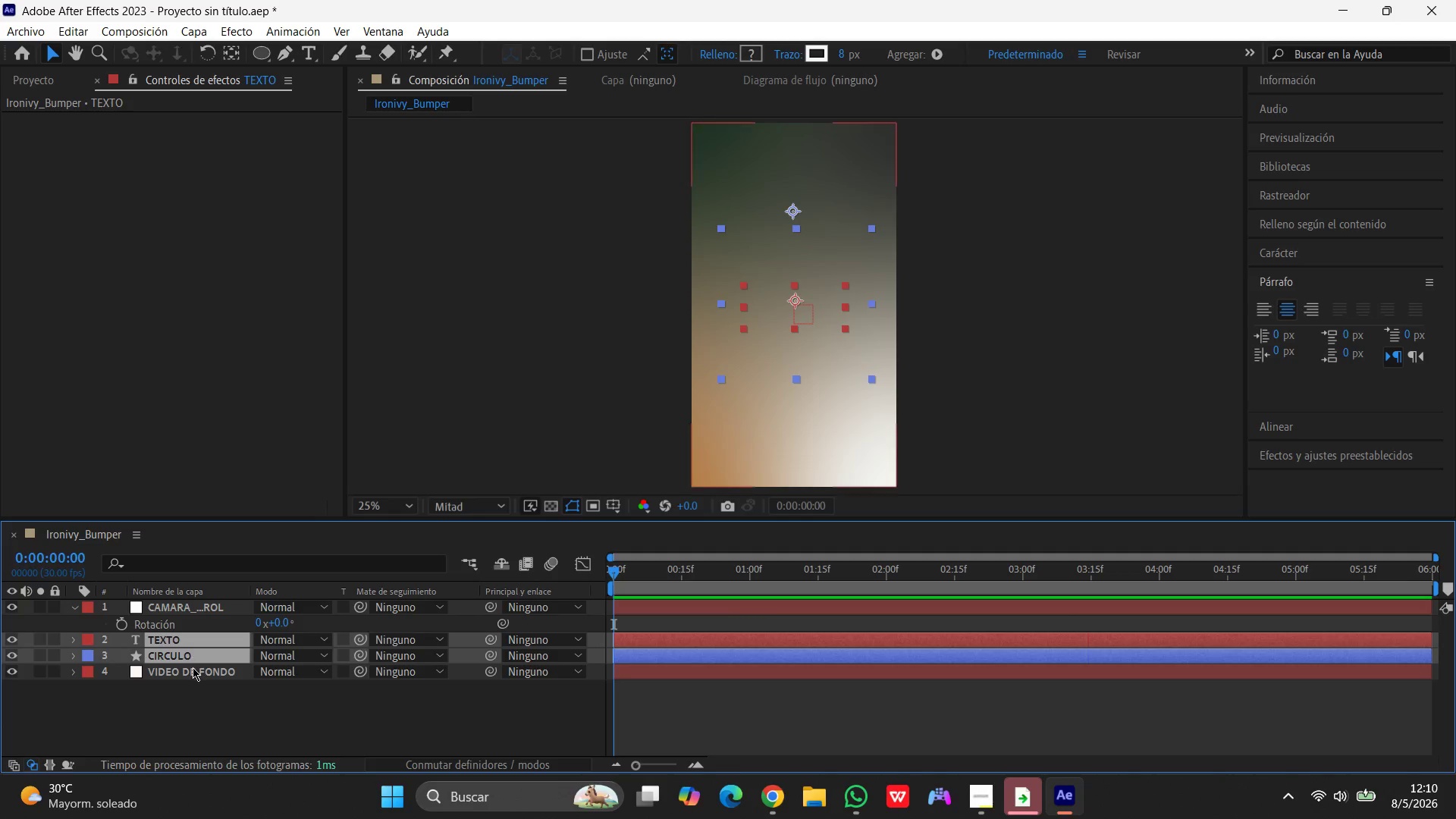 
left_click([193, 667])
 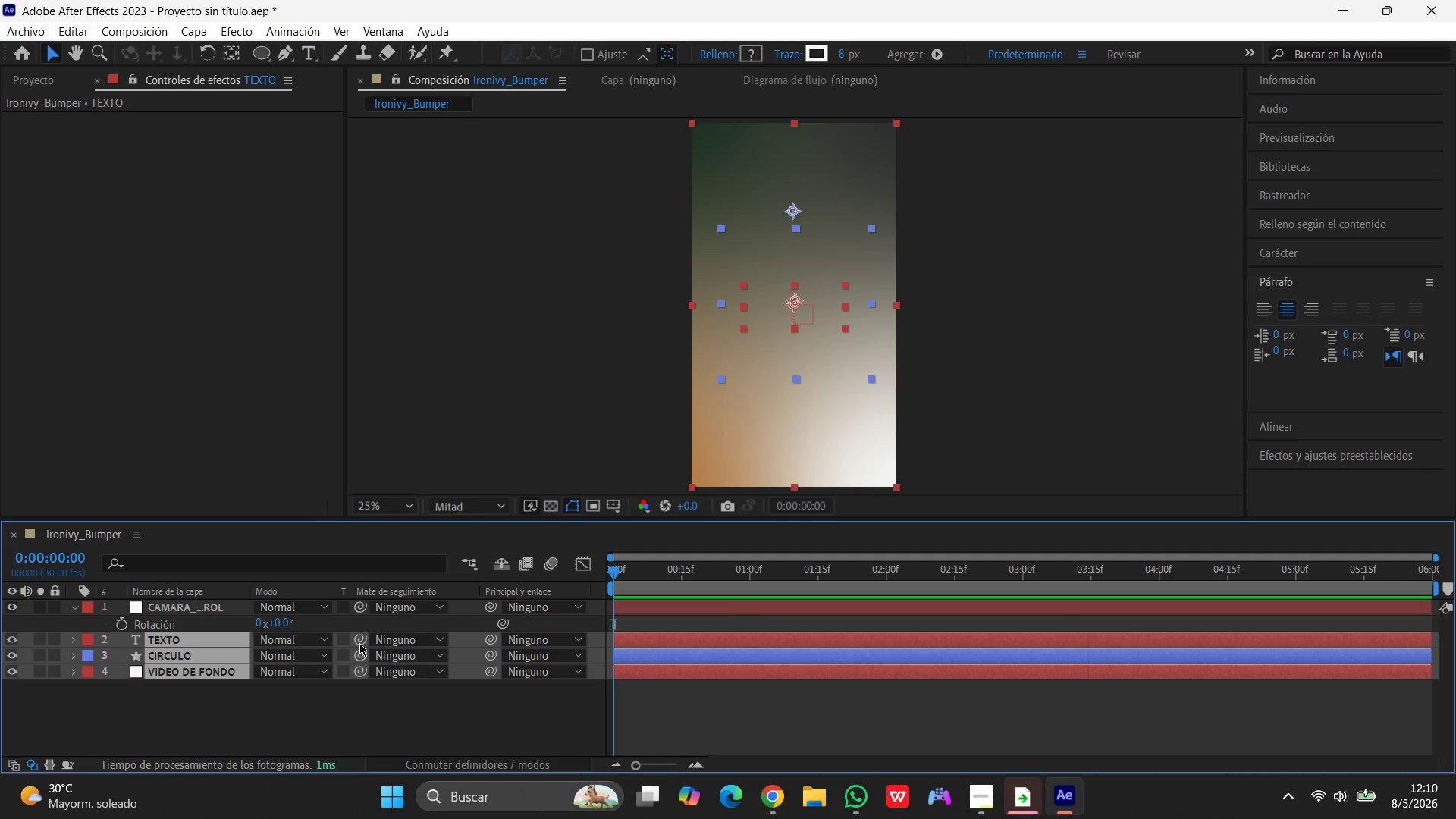 
left_click_drag(start_coordinate=[359, 643], to_coordinate=[221, 608])
 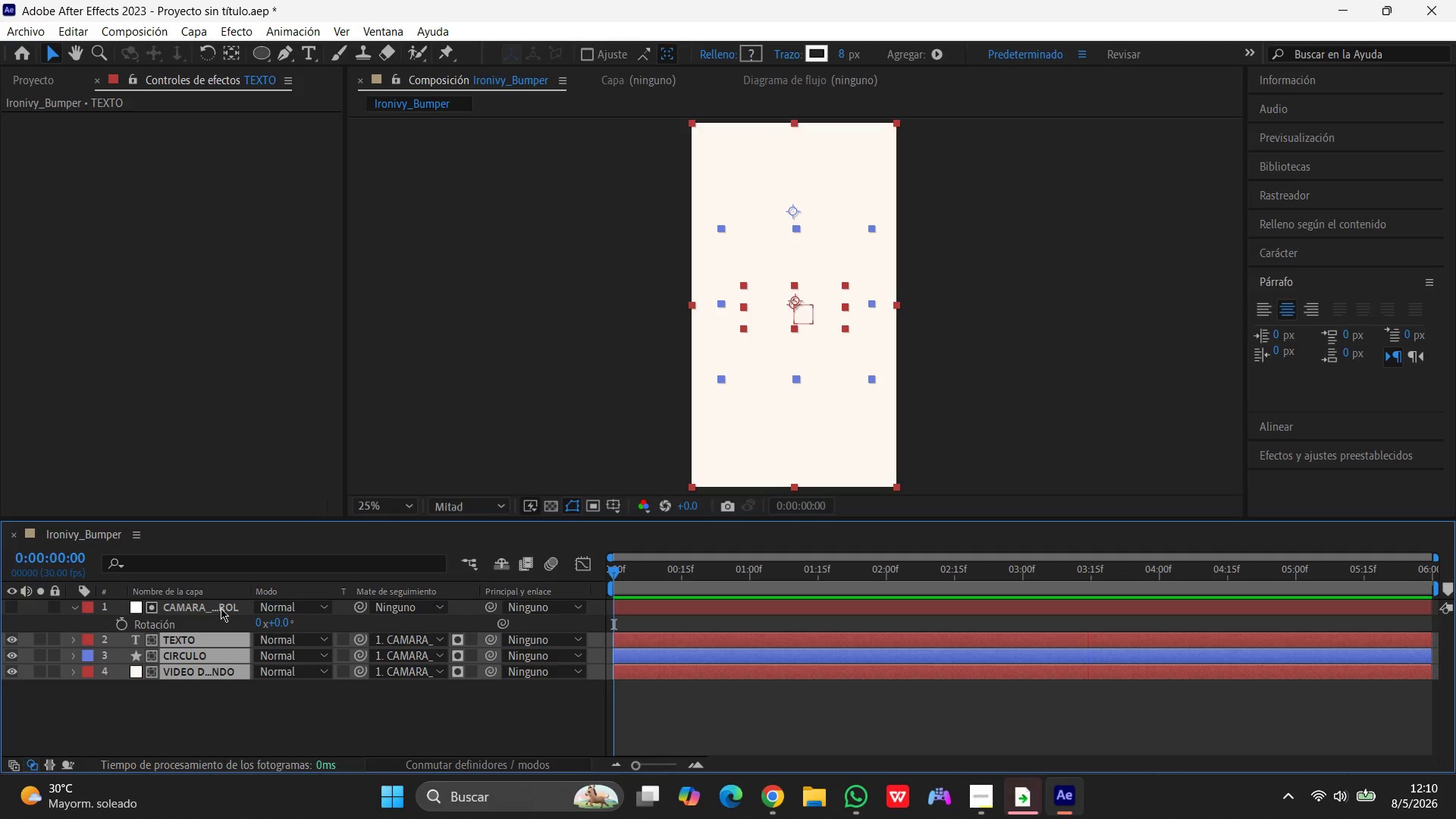 
wait(34.59)
 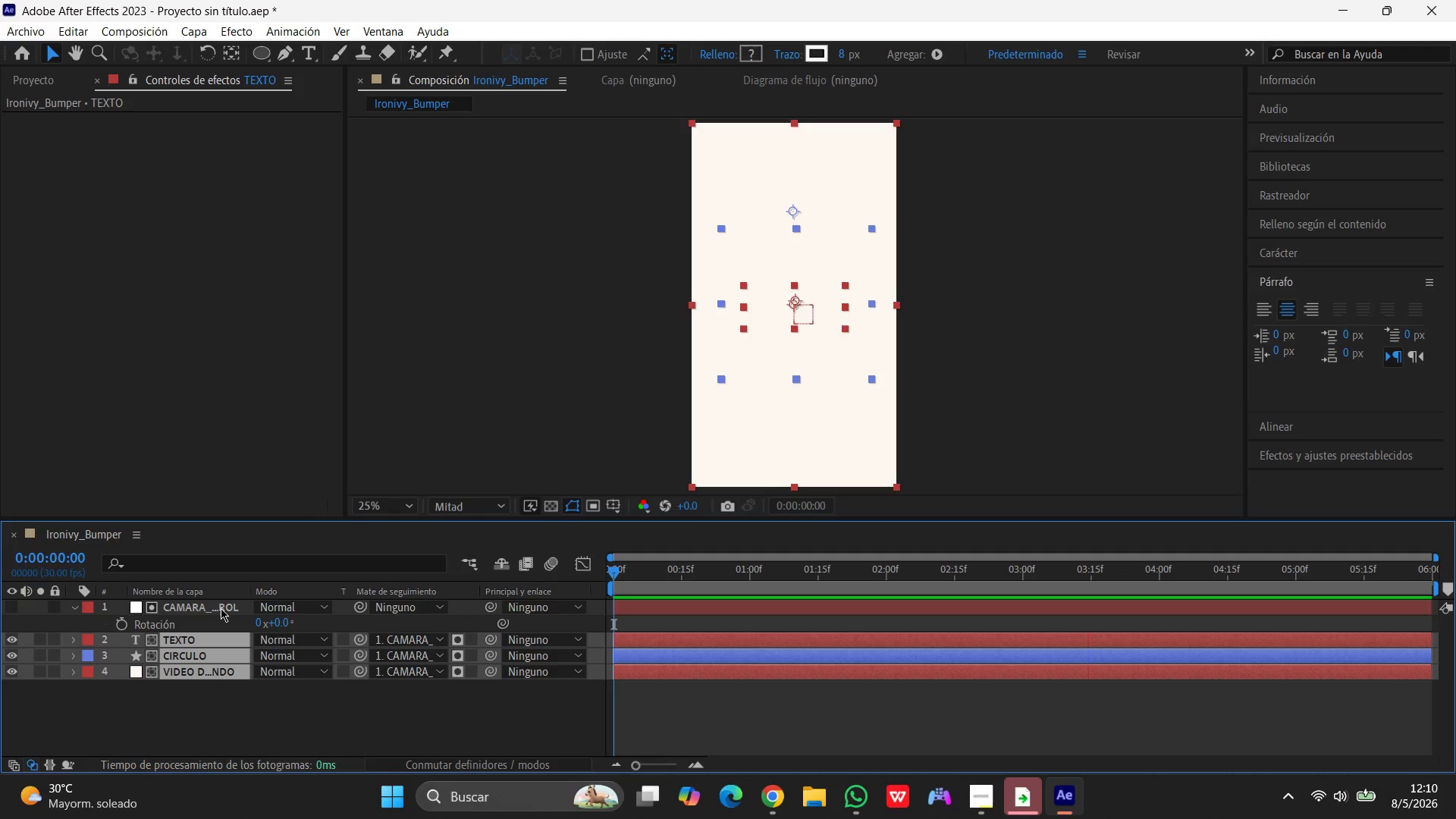 
key(Control+Z)
 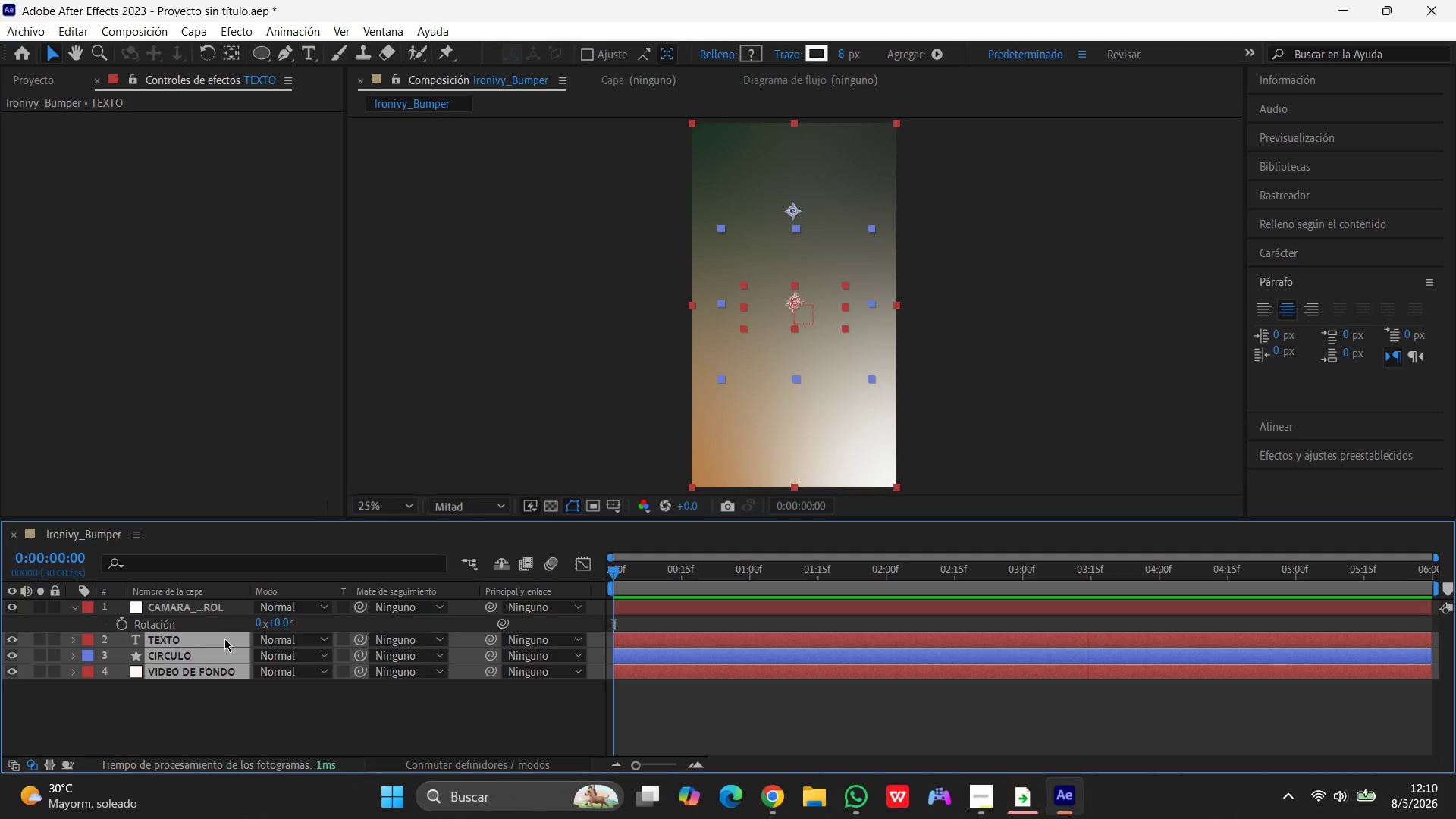 
wait(14.58)
 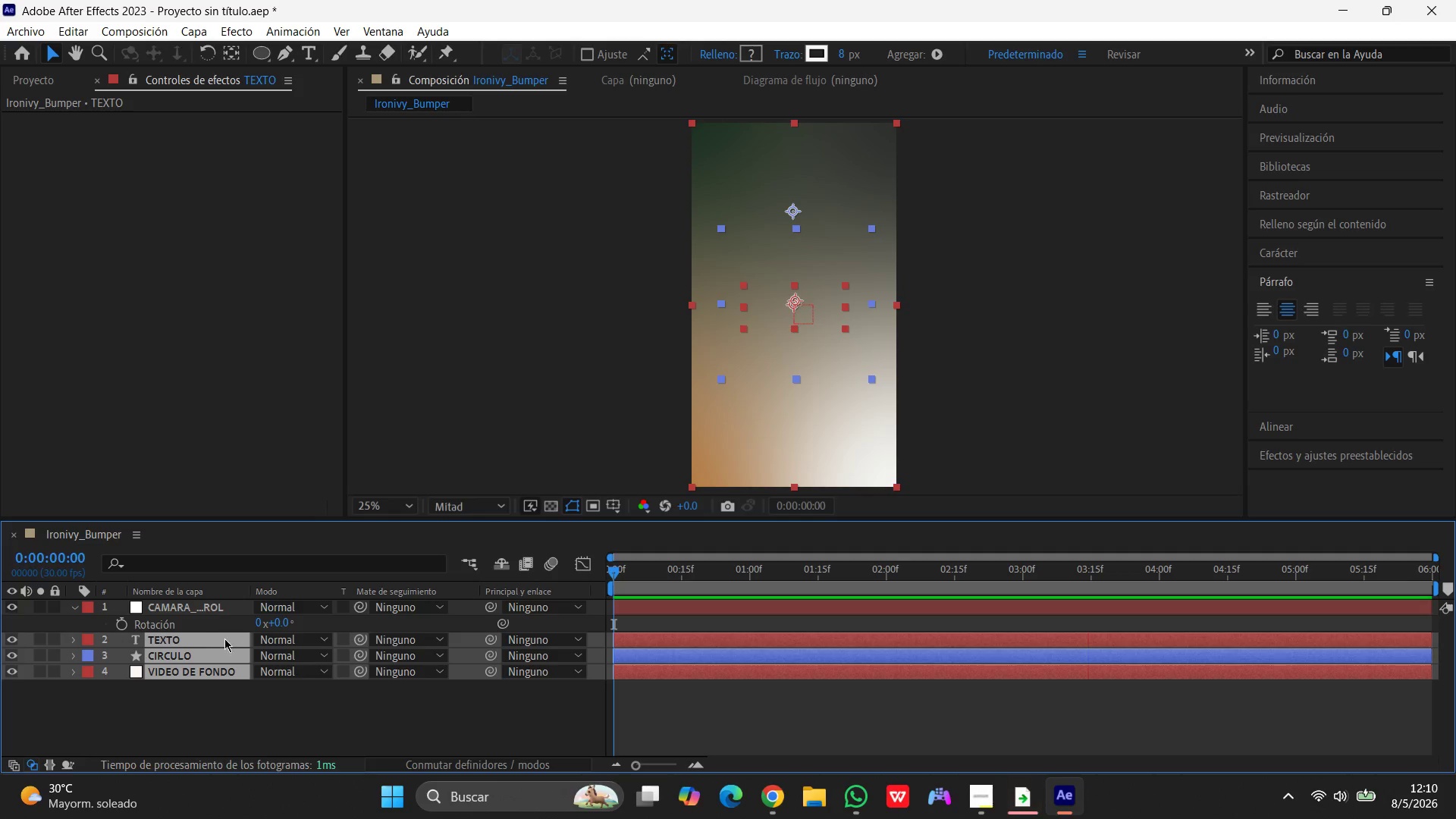 
key(P)
 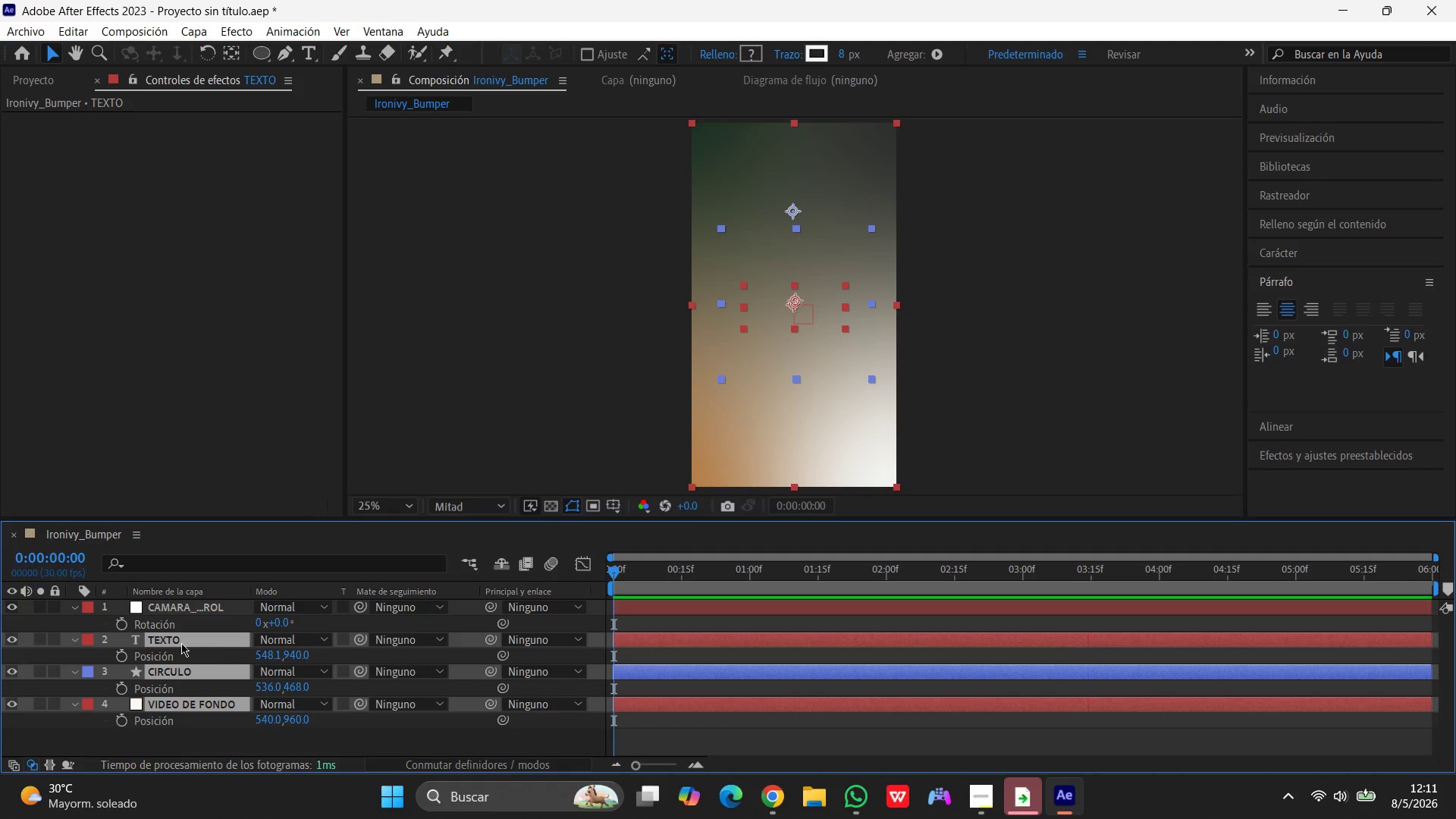 
wait(5.61)
 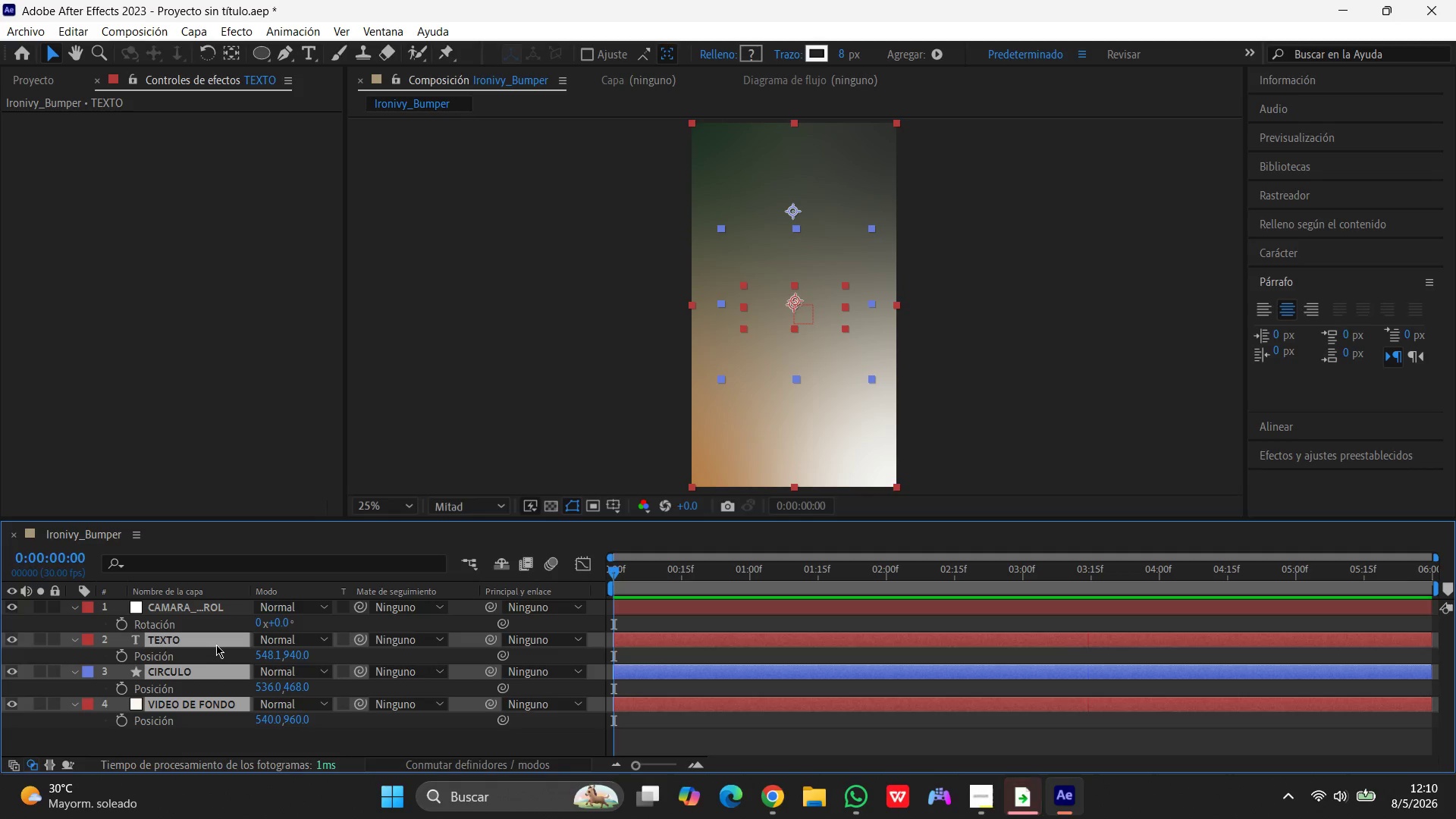 
left_click([271, 657])
 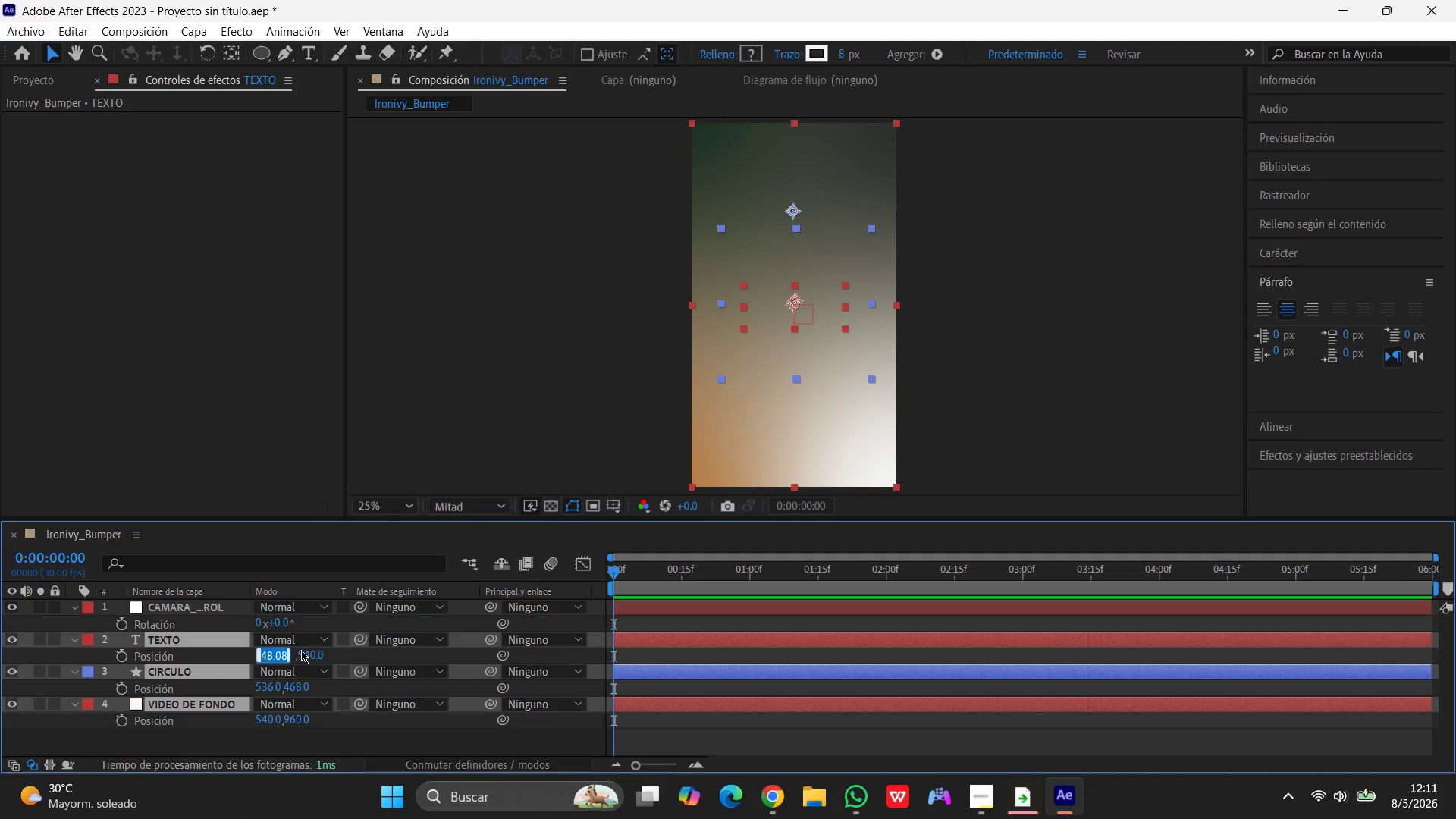 
key(Numpad5)
 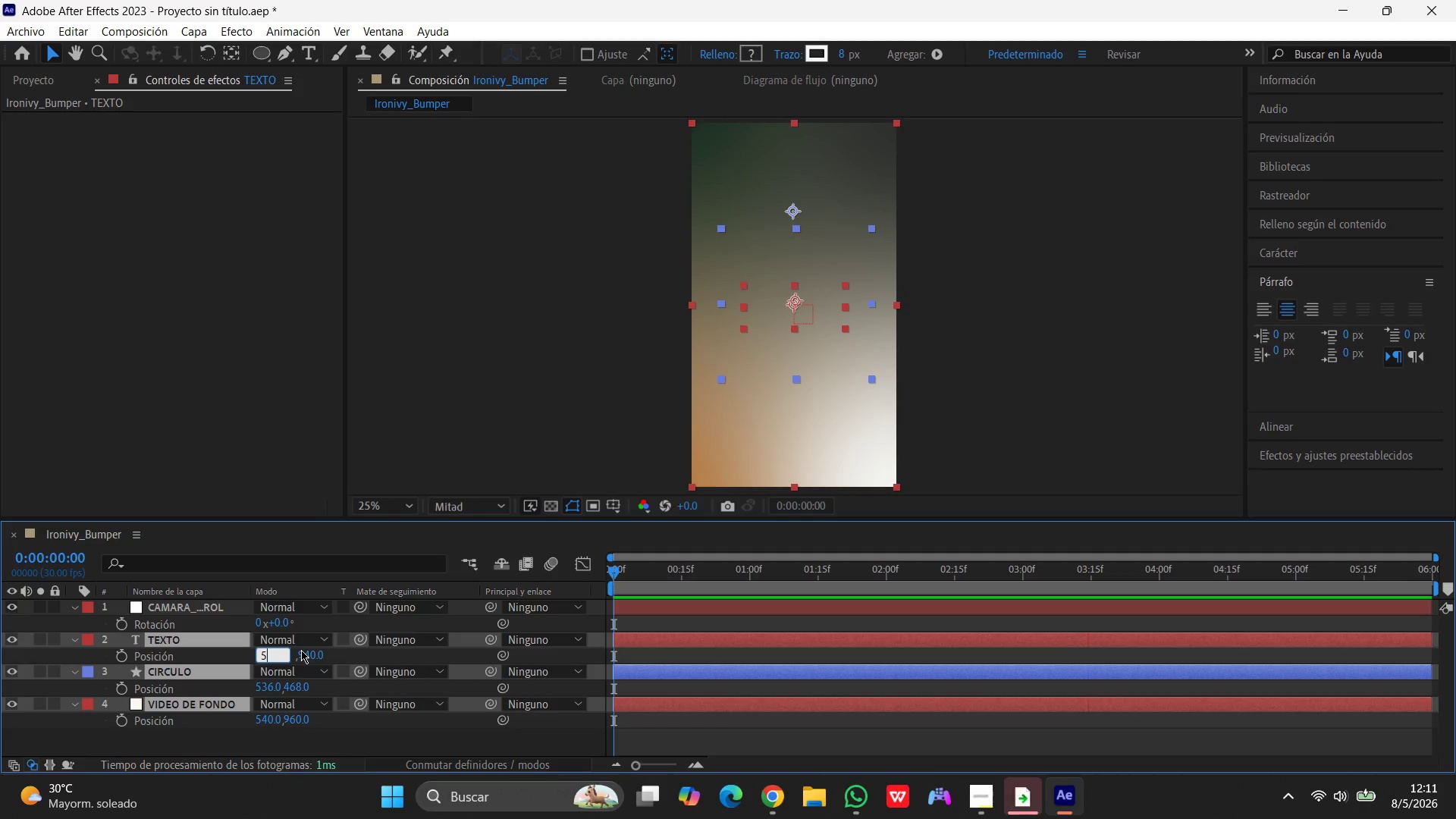 
key(Numpad4)
 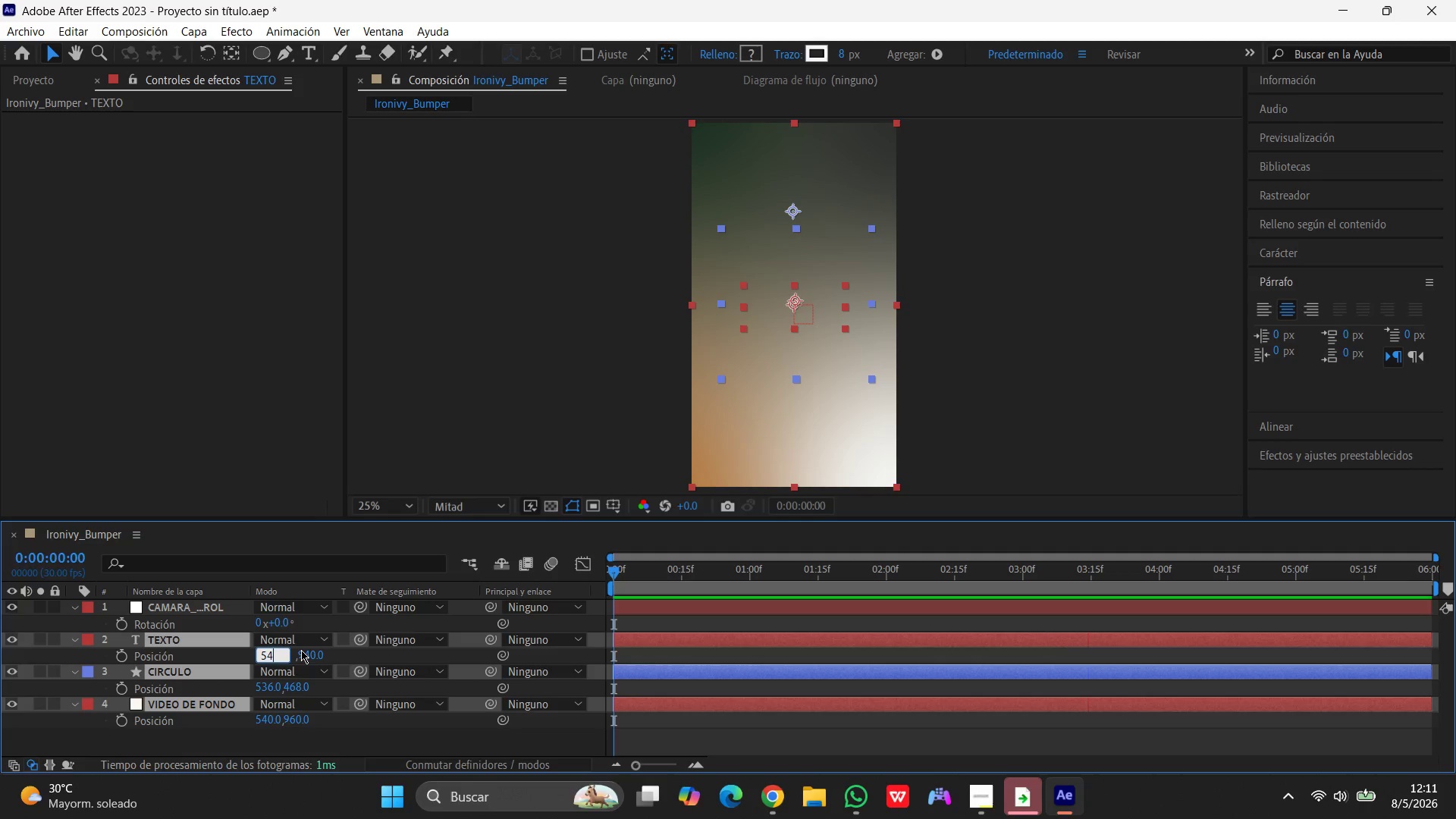 
key(Numpad0)
 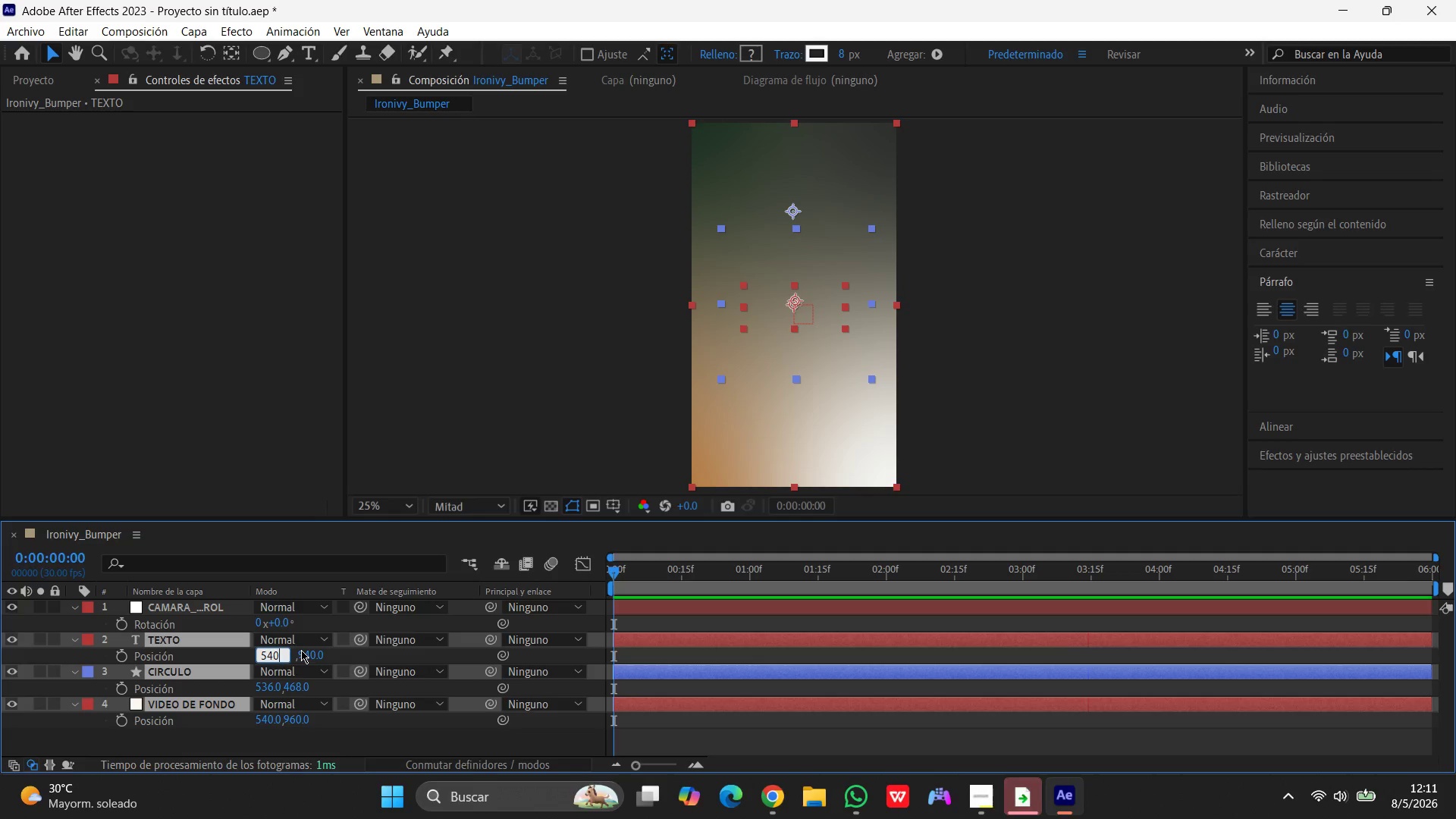 
key(Enter)
 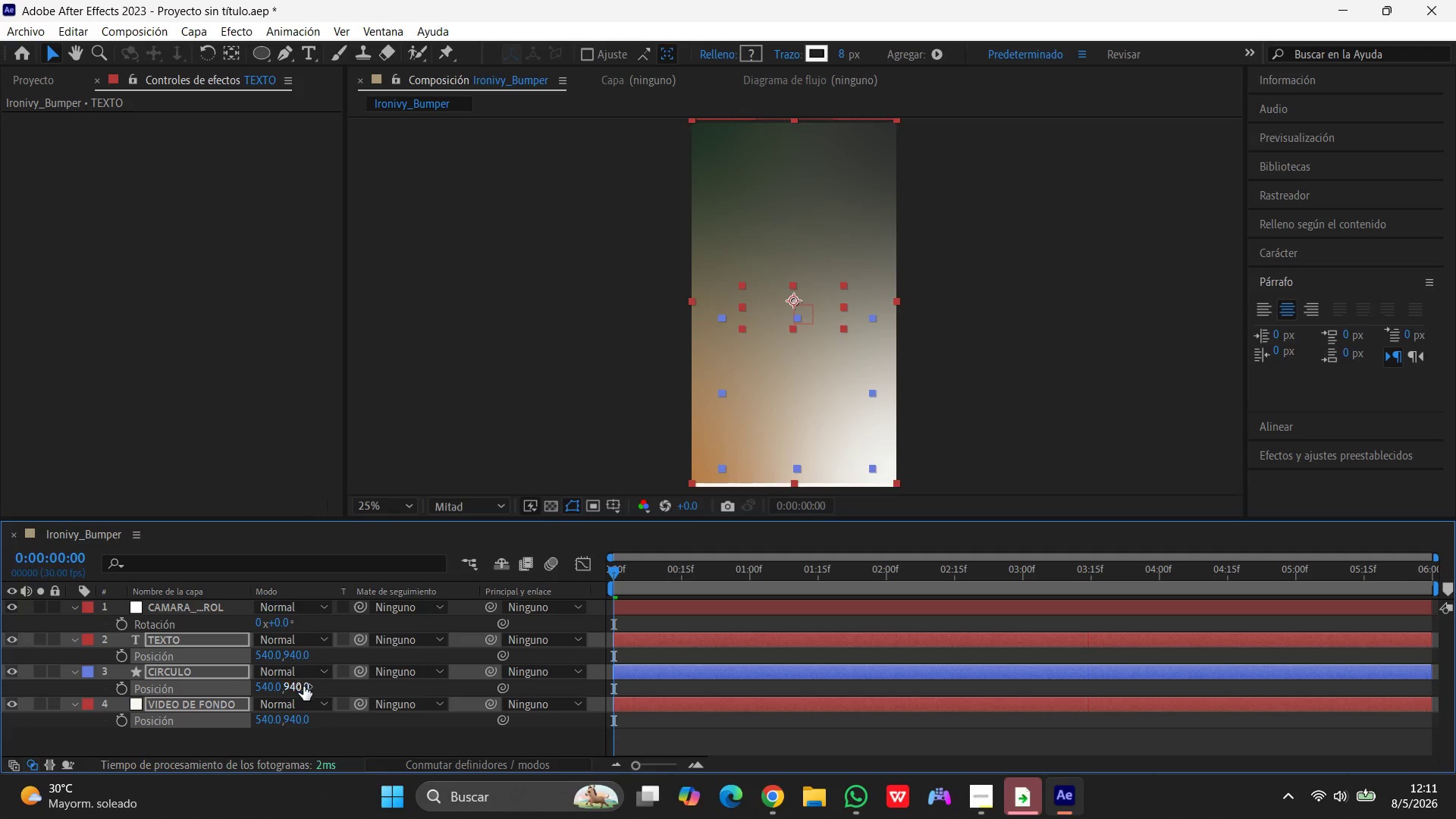 
left_click([287, 654])
 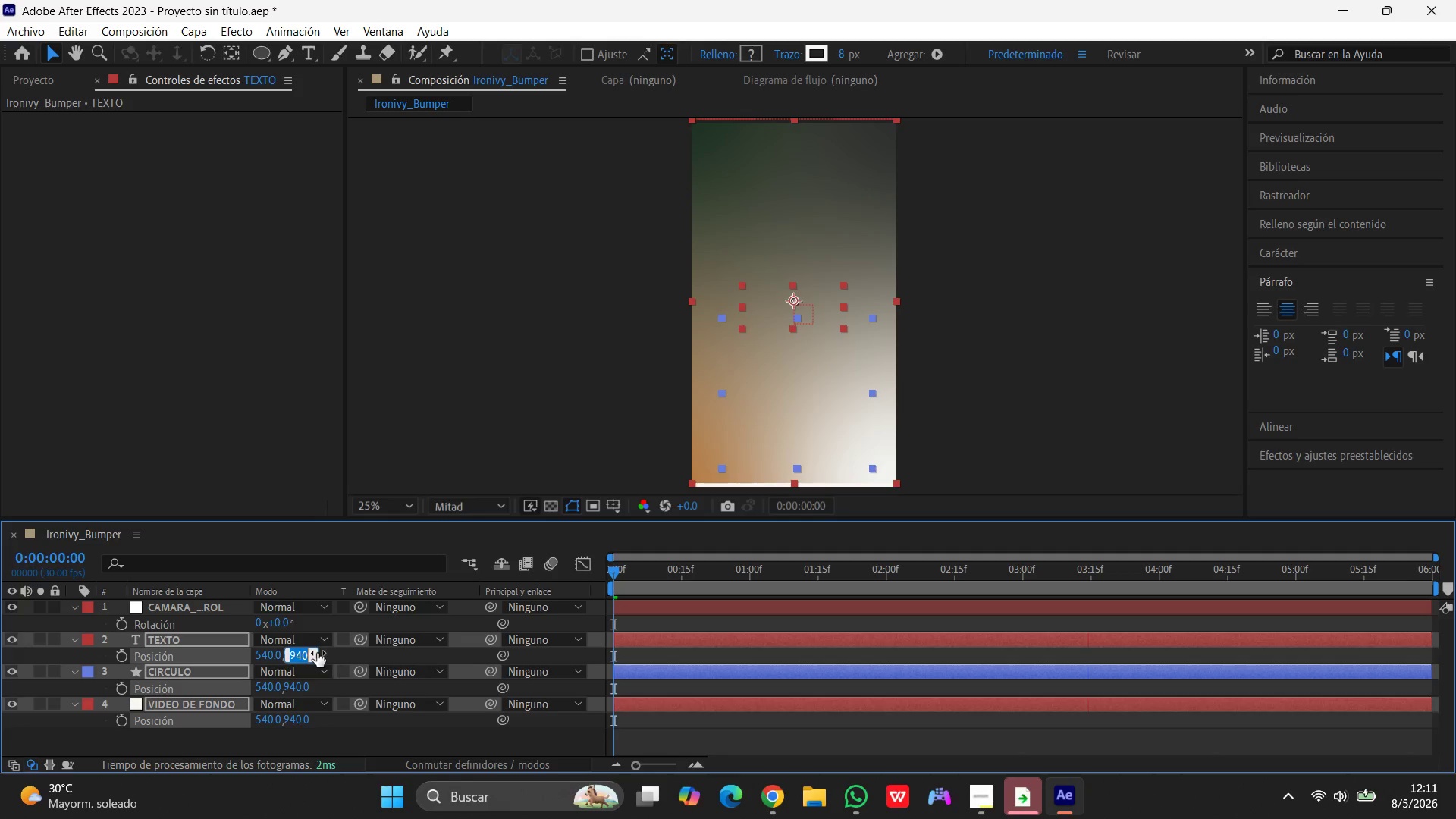 
key(Numpad9)
 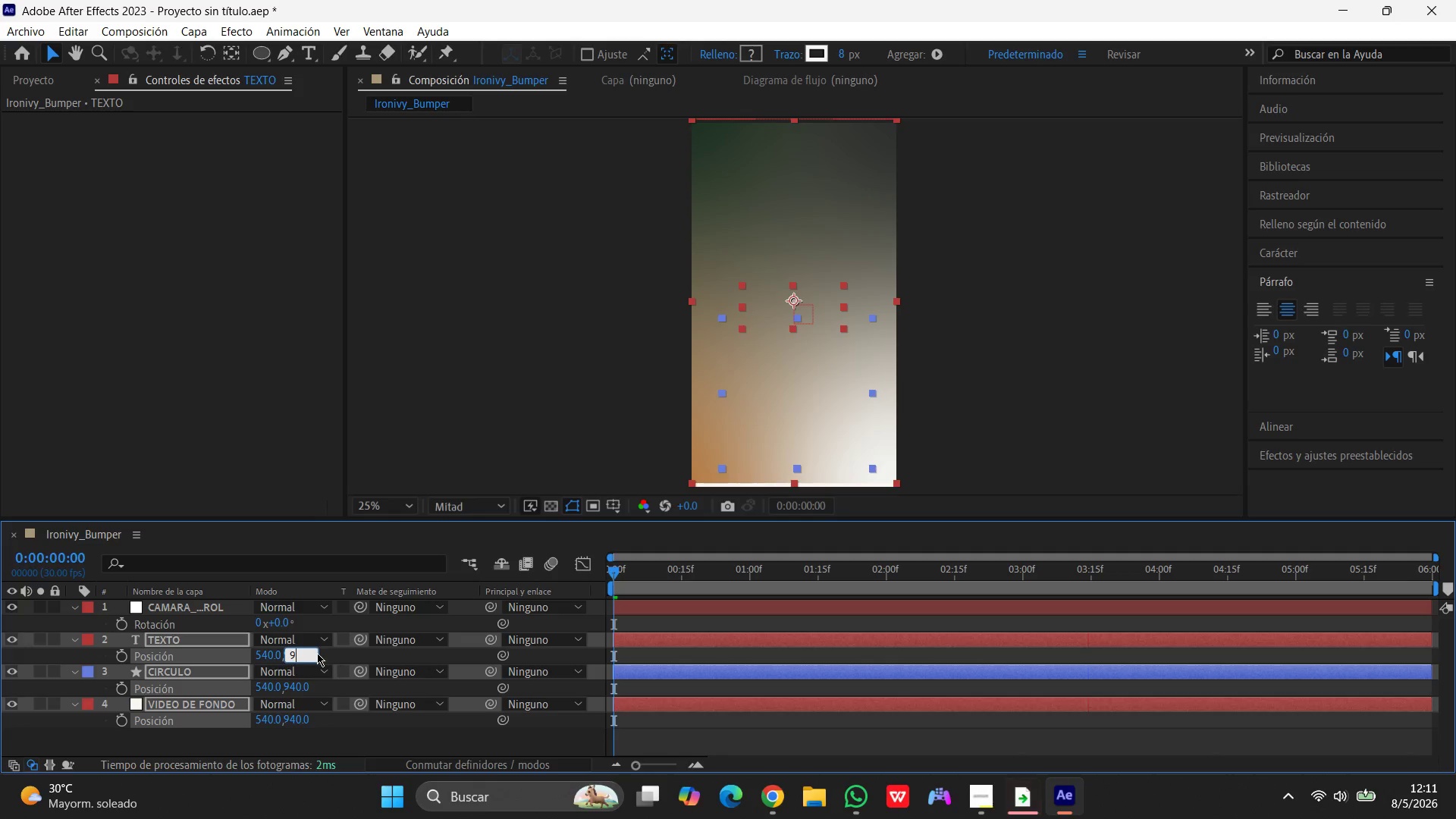 
key(Numpad6)
 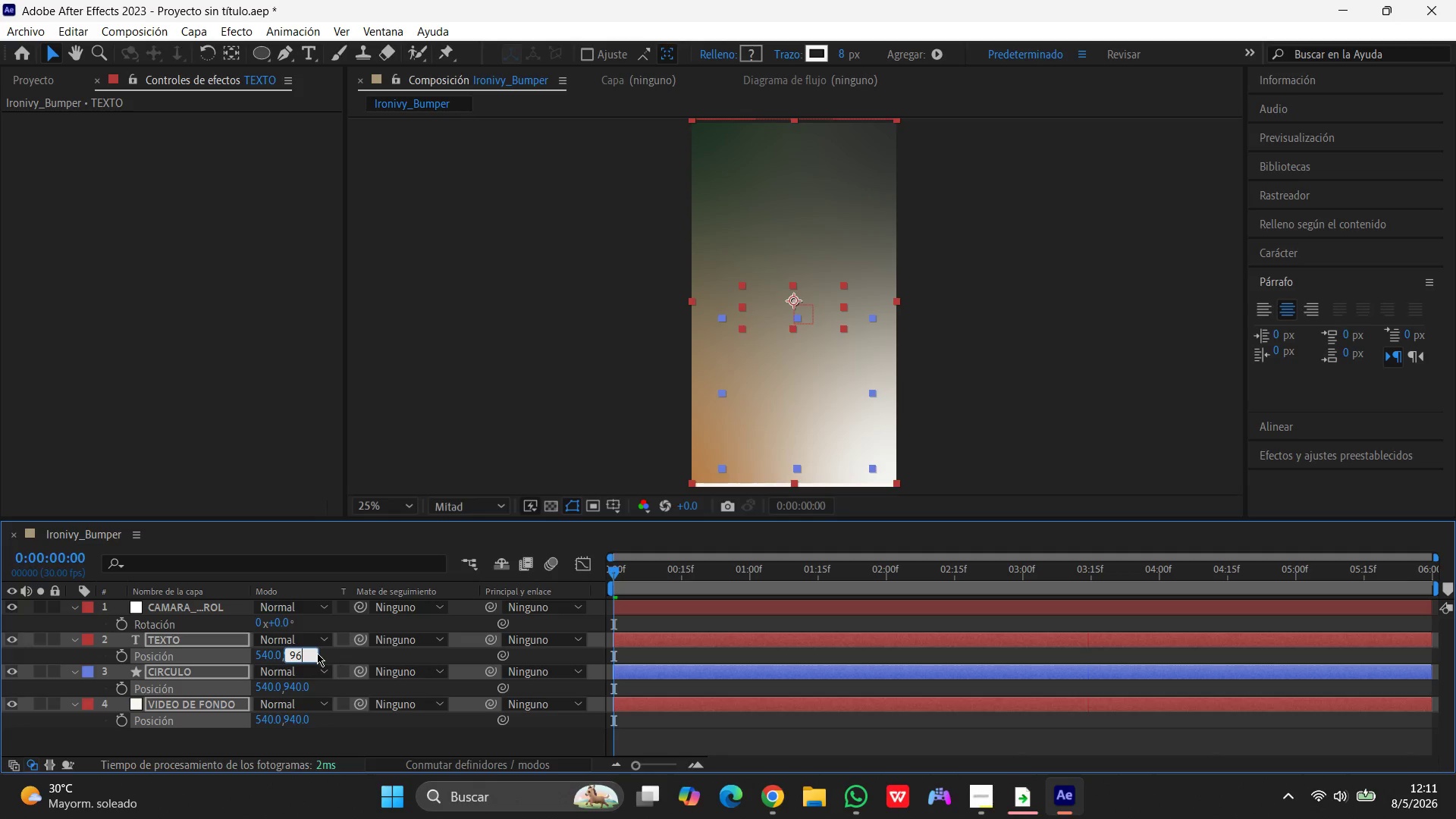 
key(Numpad0)
 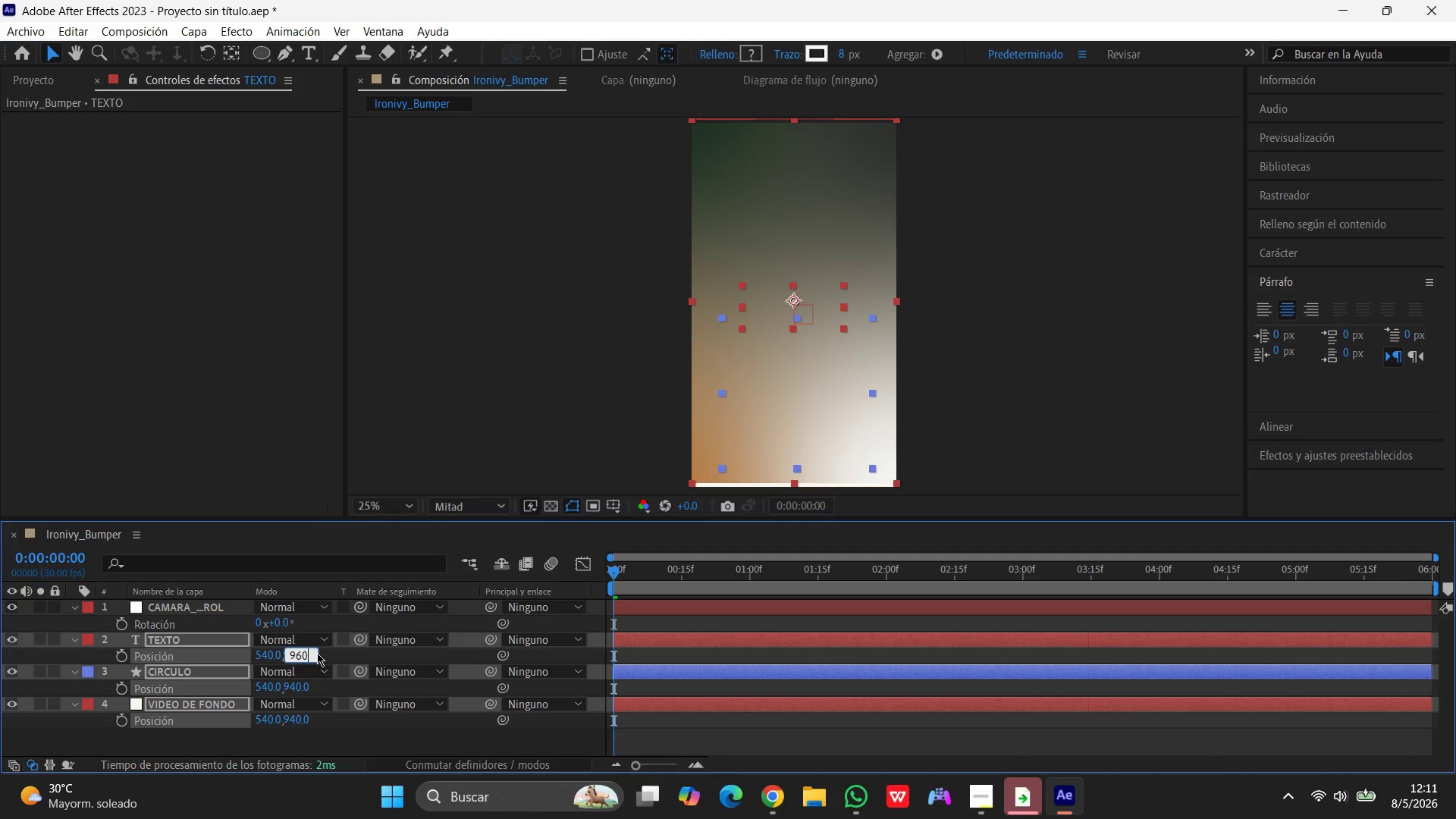 
key(Enter)
 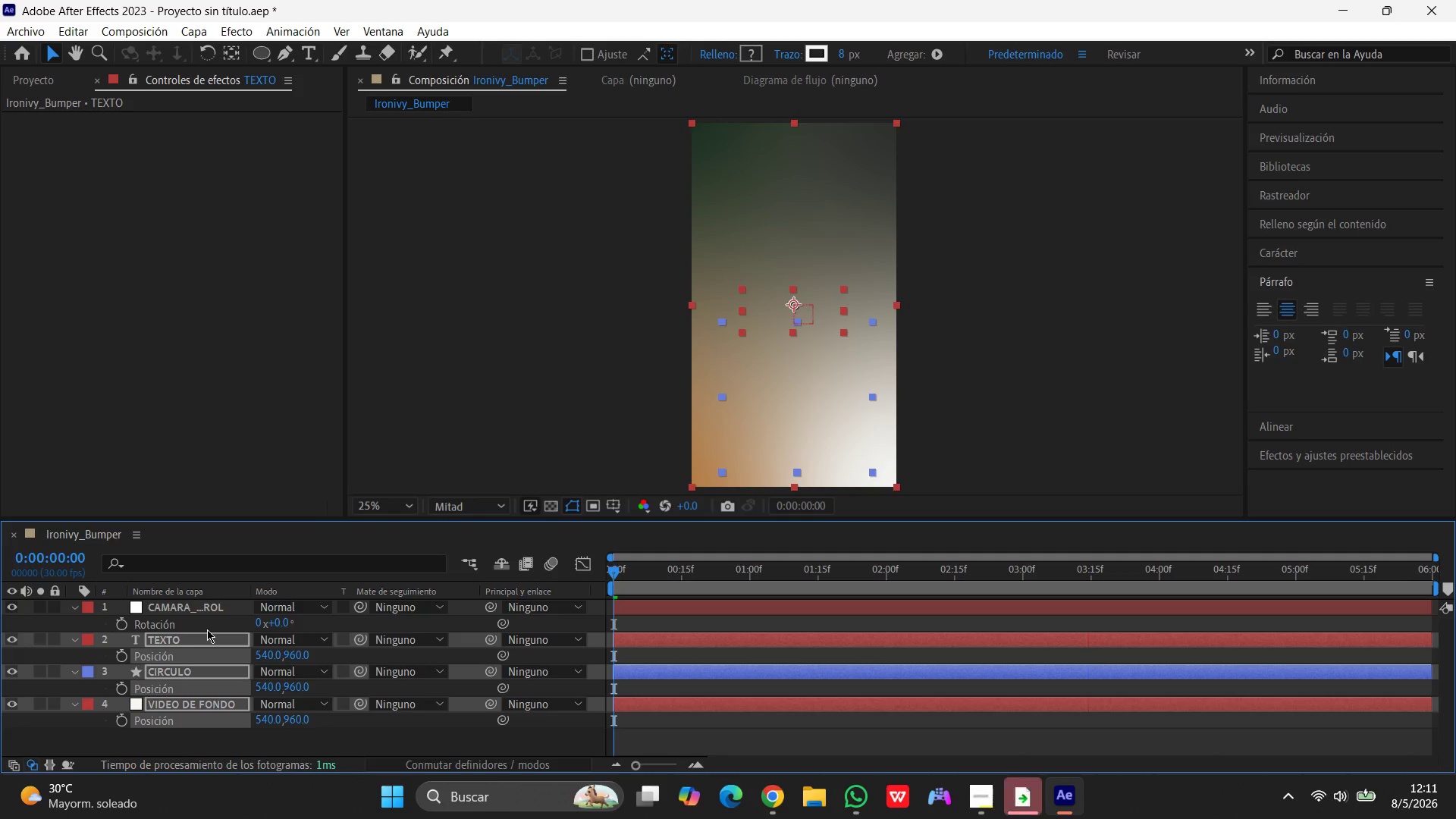 
key(S)
 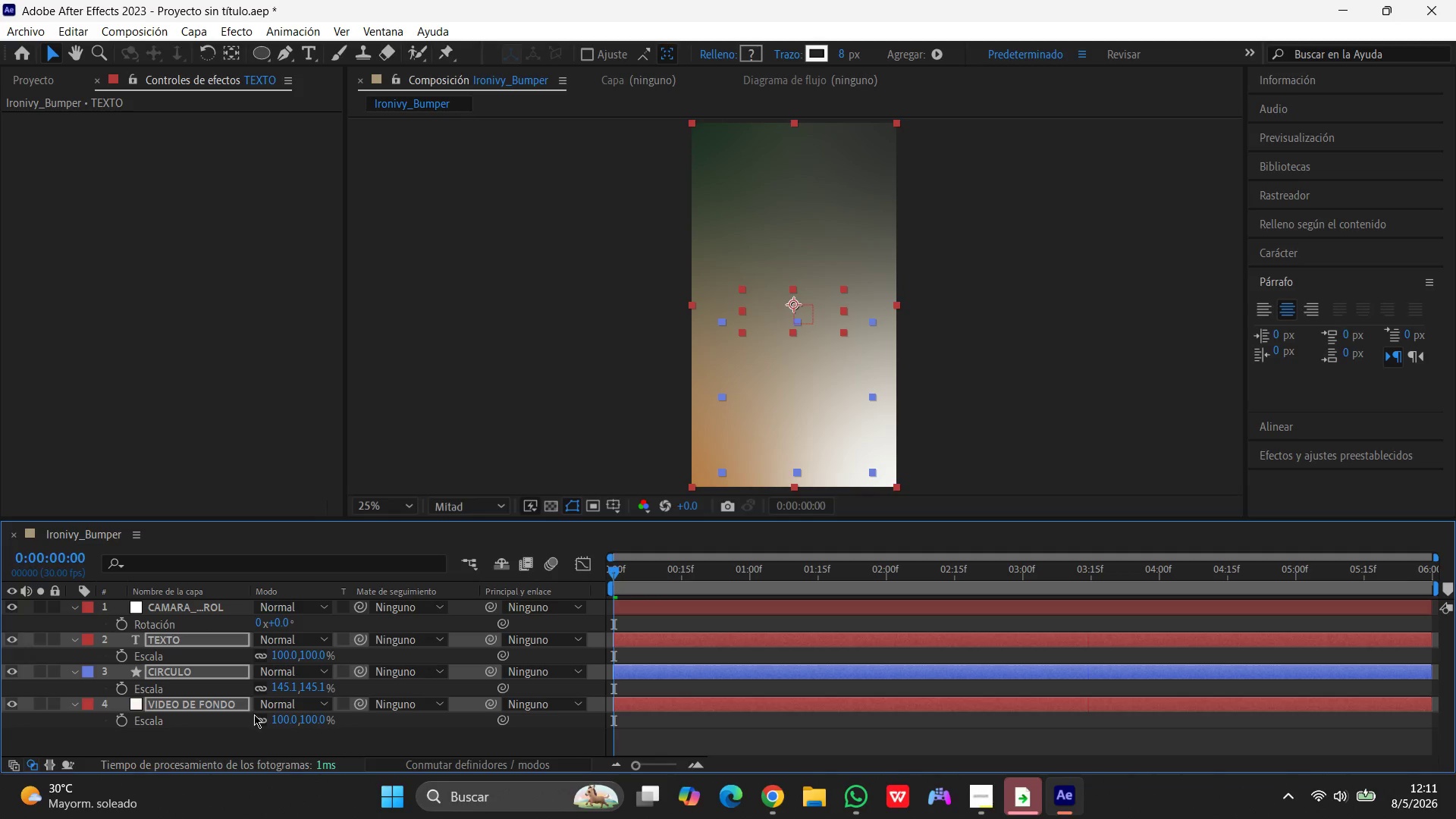 
left_click([279, 651])
 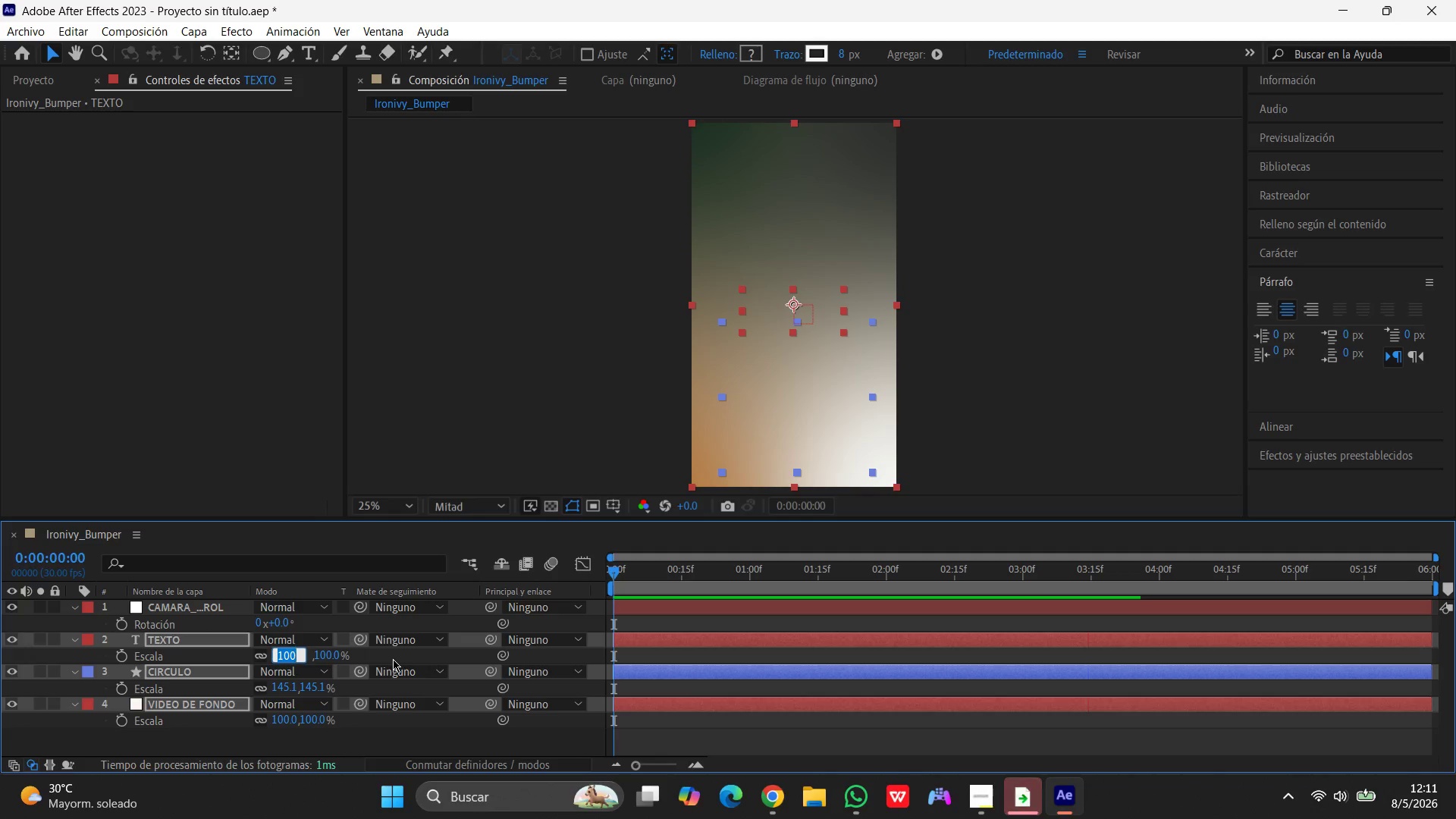 
key(Numpad1)
 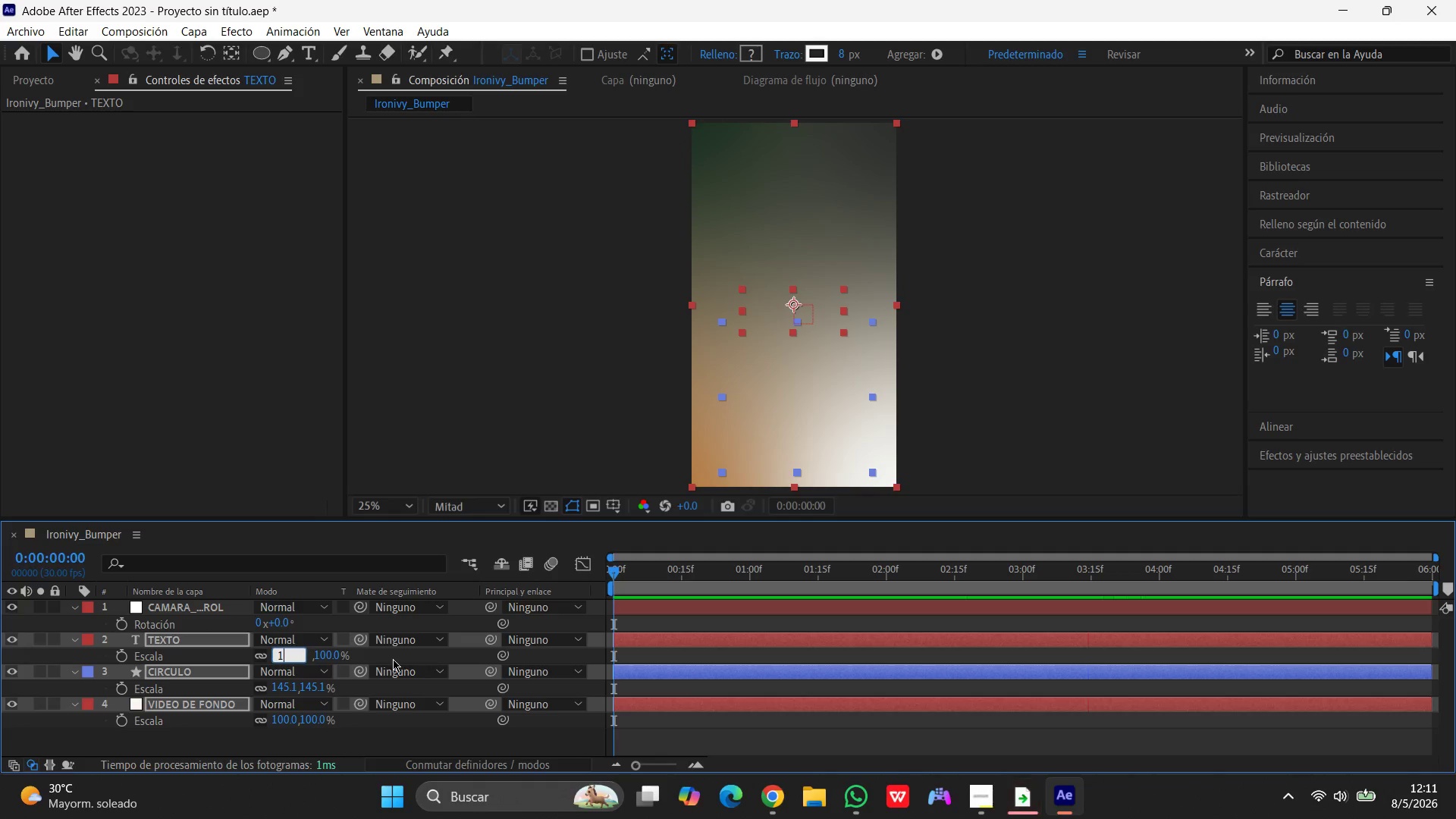 
key(Numpad0)
 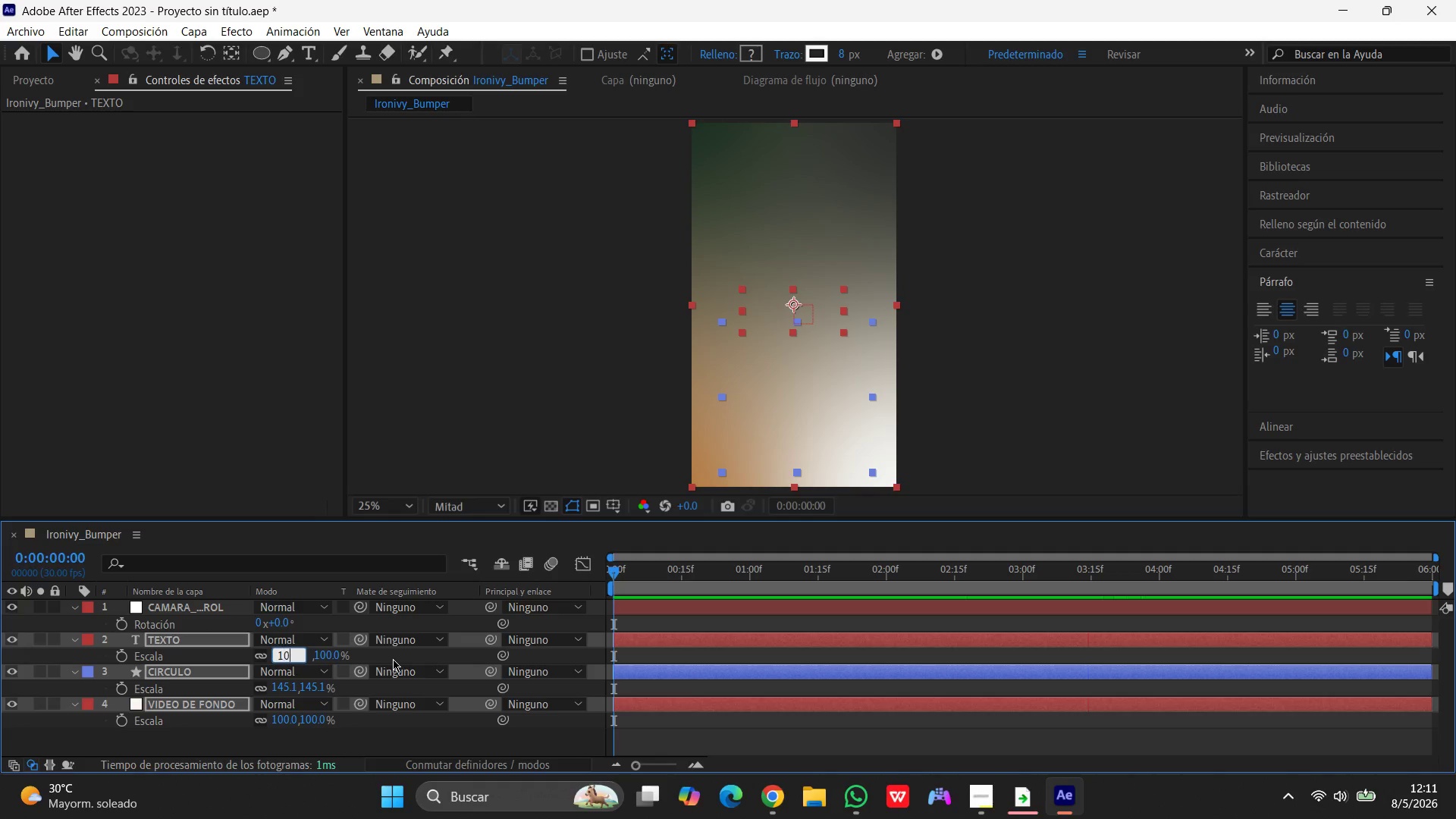 
key(Numpad0)
 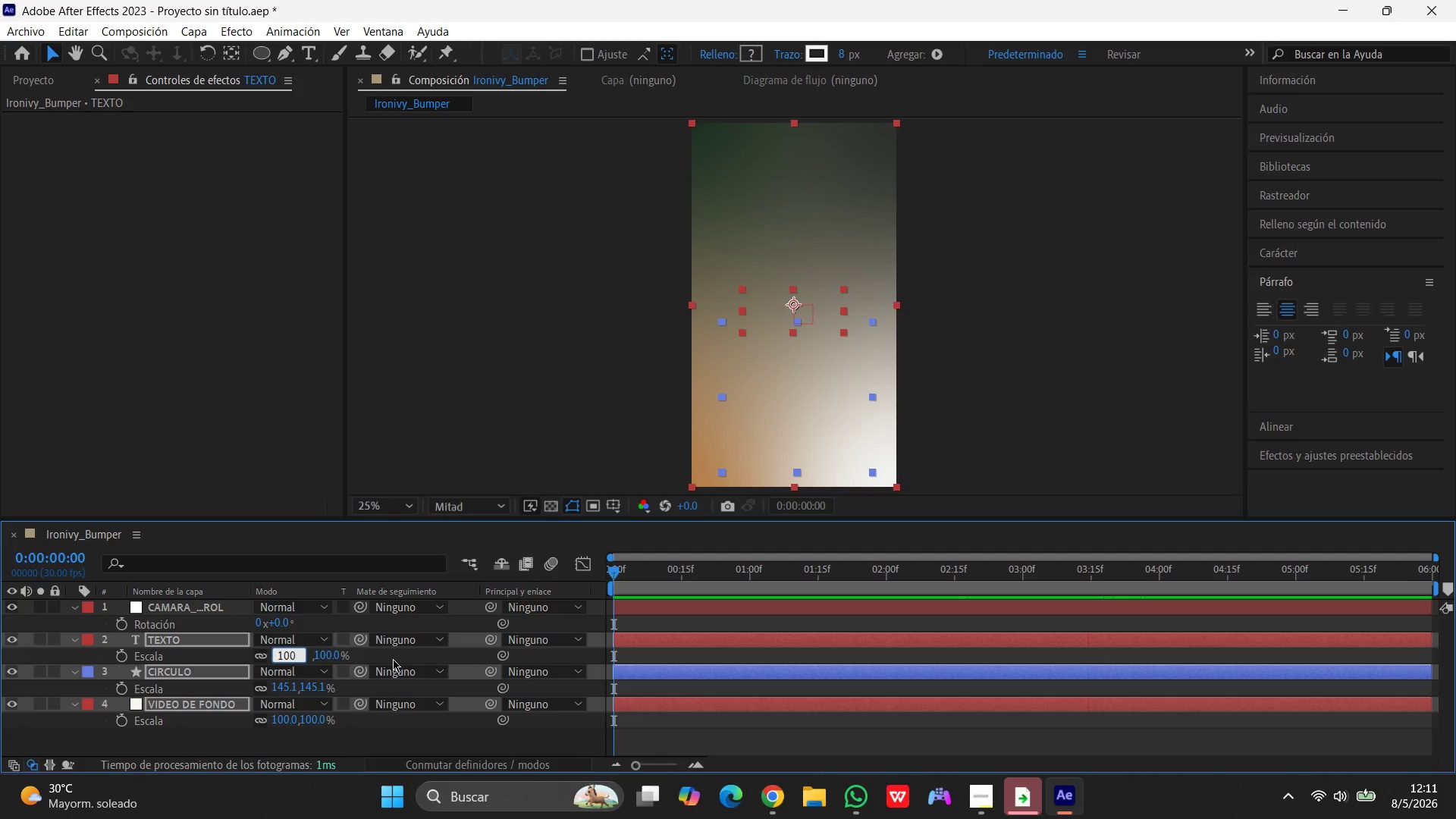 
key(Enter)
 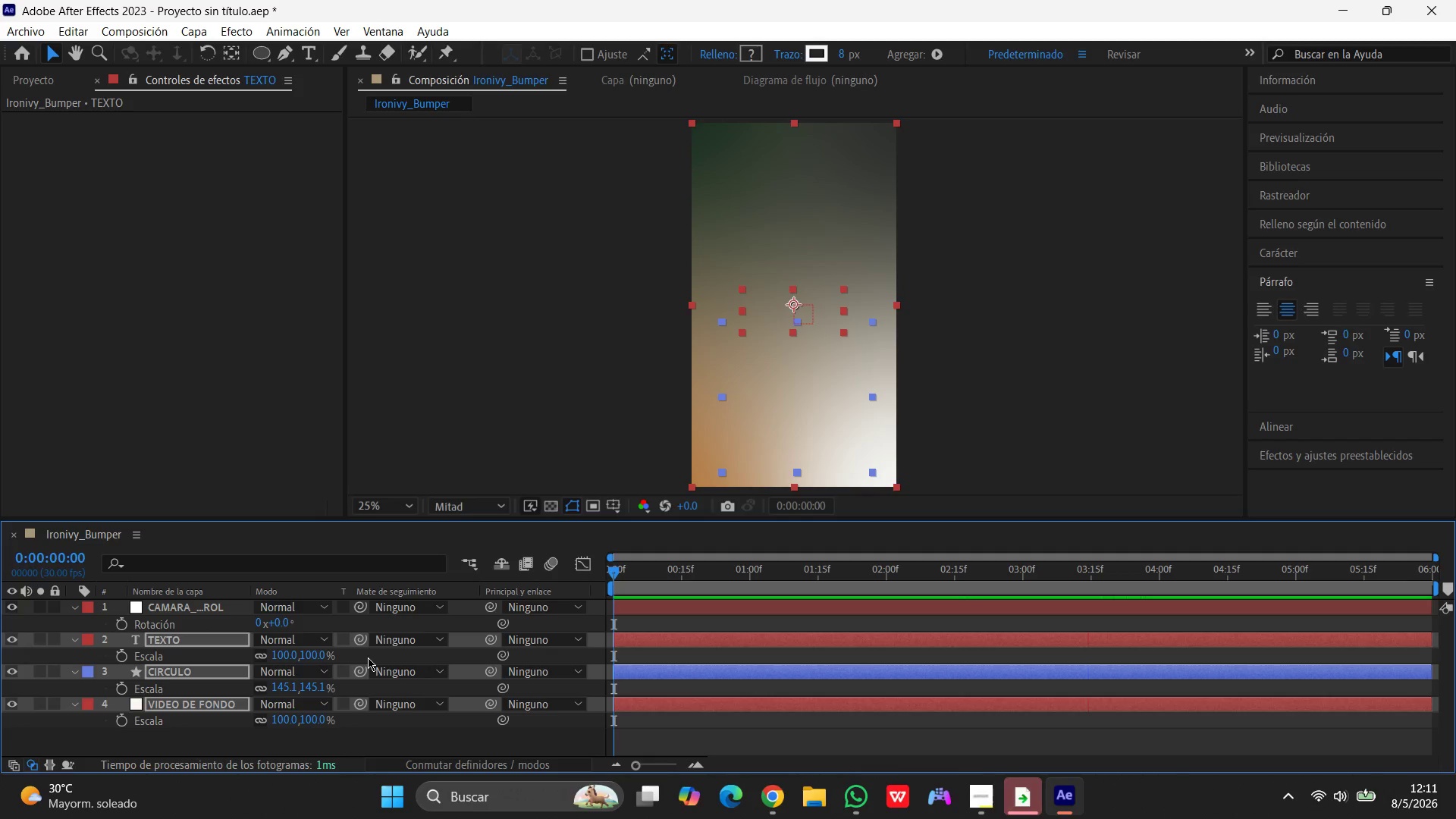 
wait(11.91)
 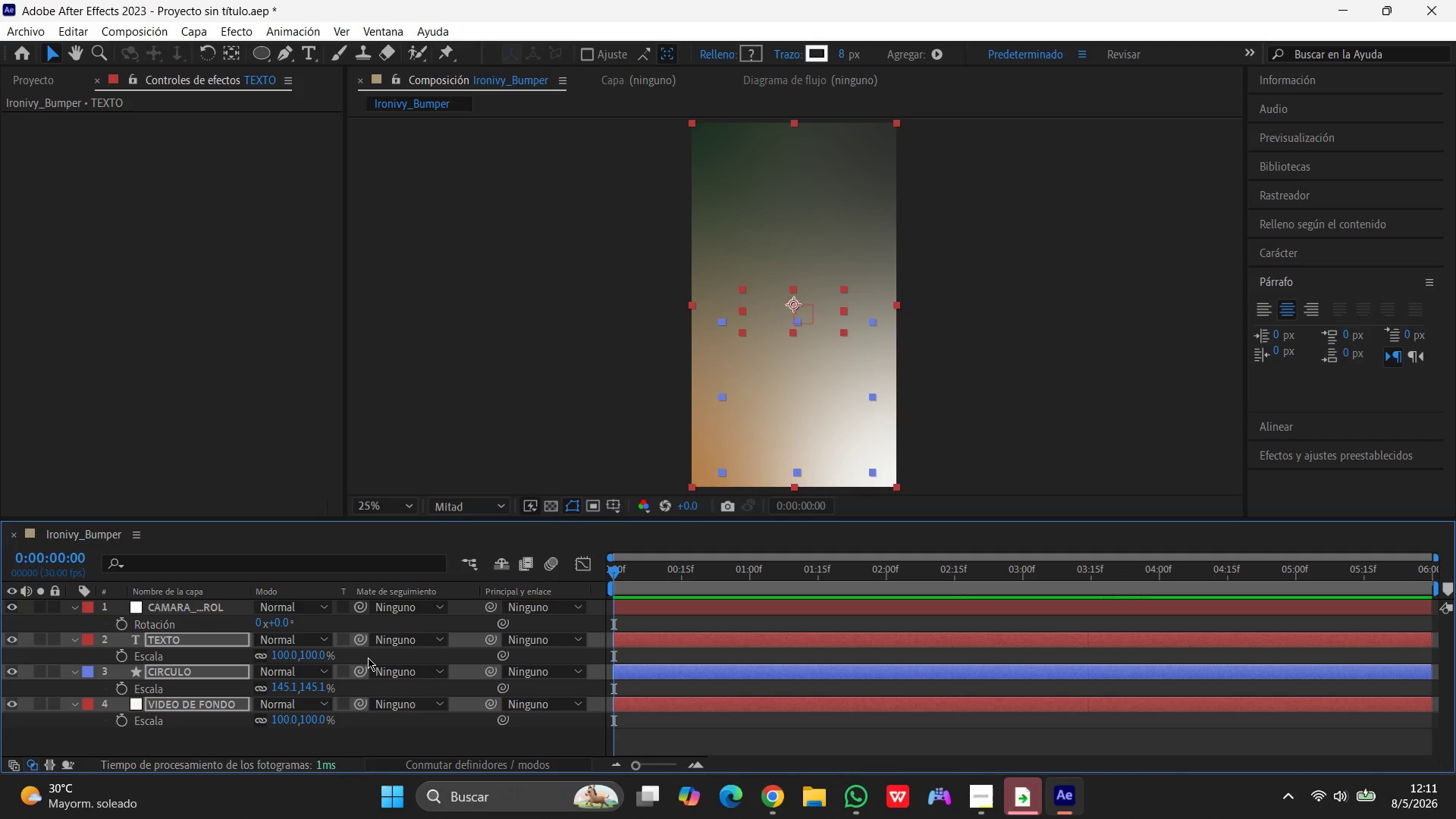 
left_click([276, 684])
 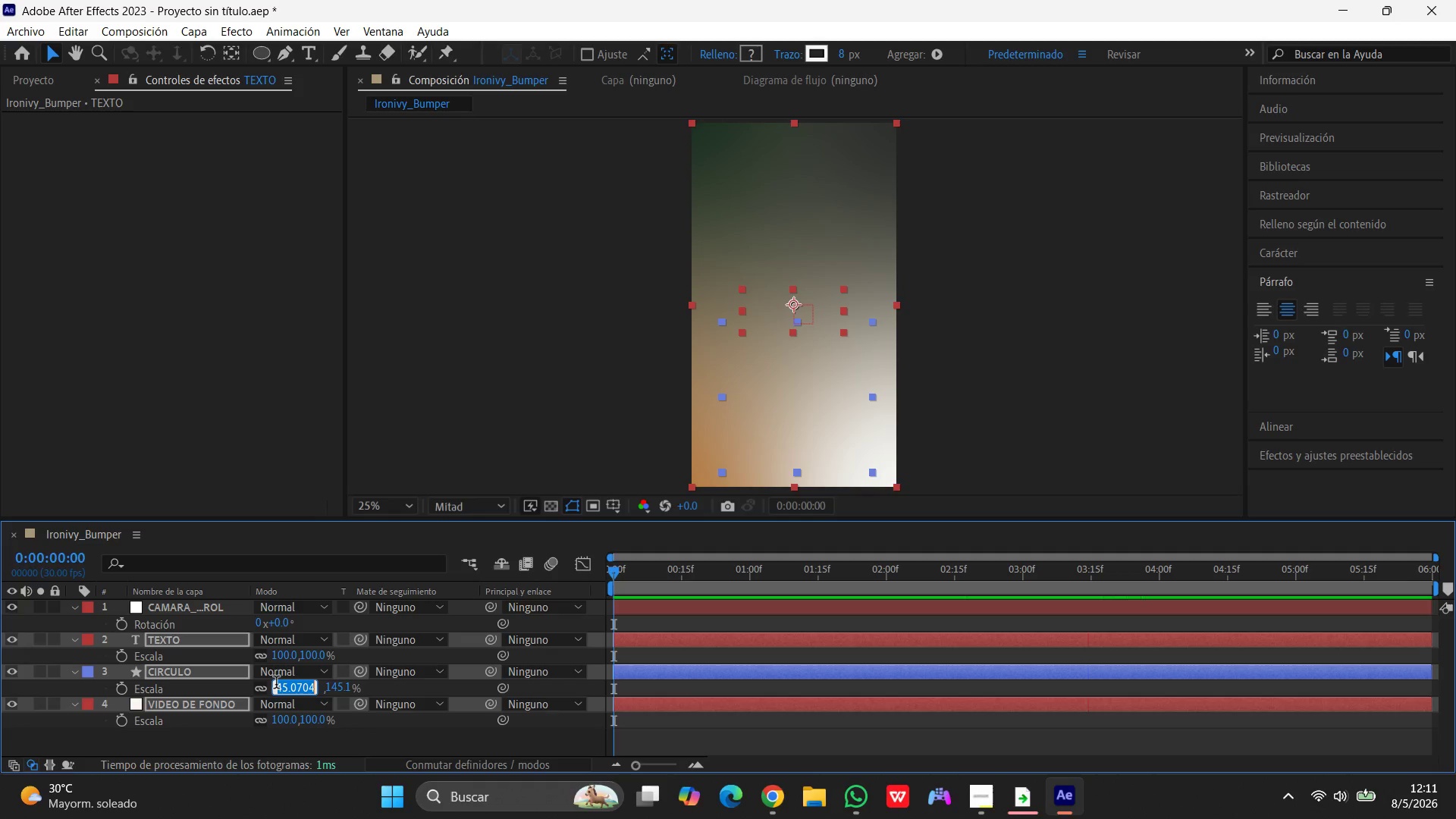 
key(Numpad1)
 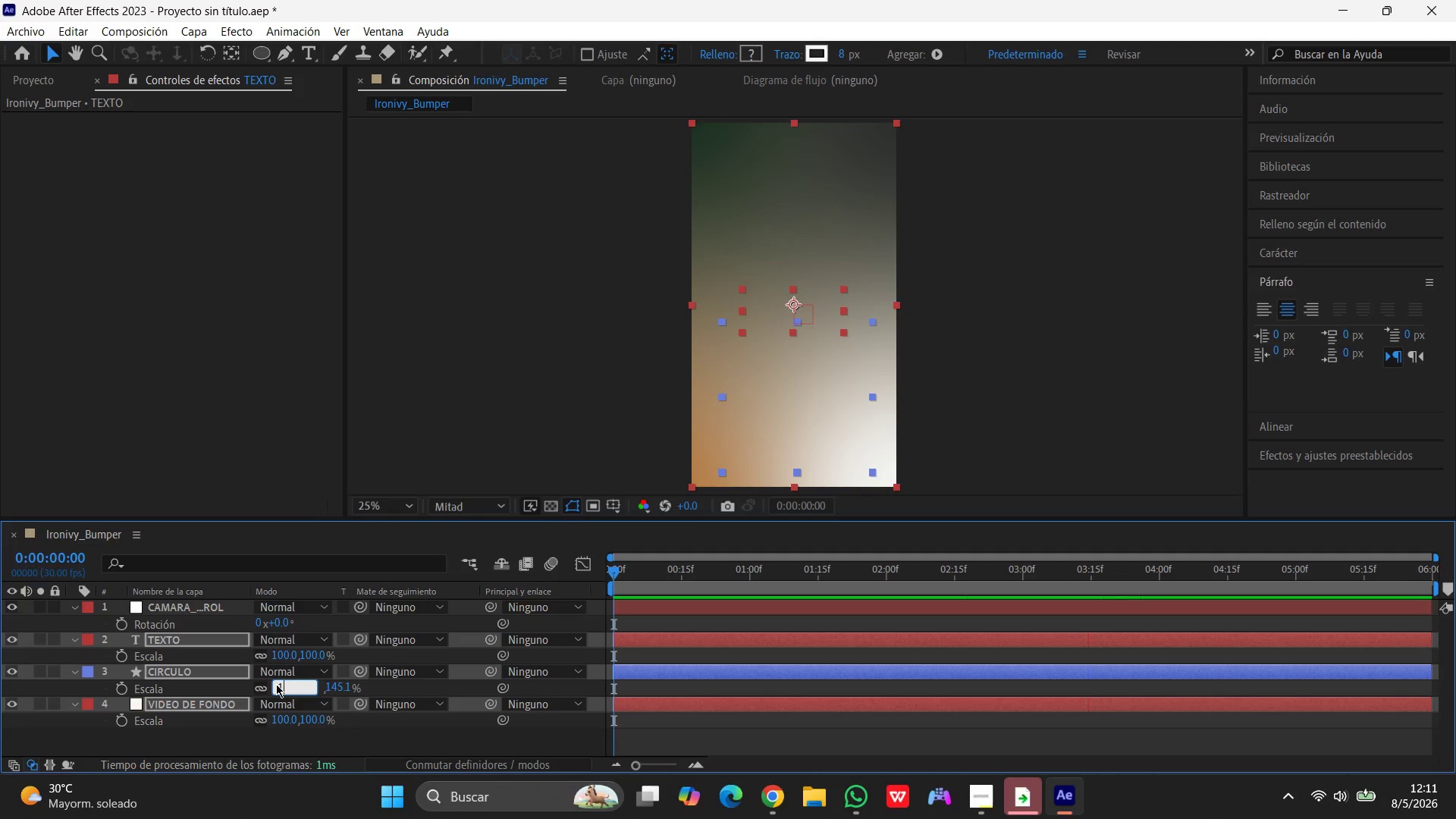 
key(Numpad0)
 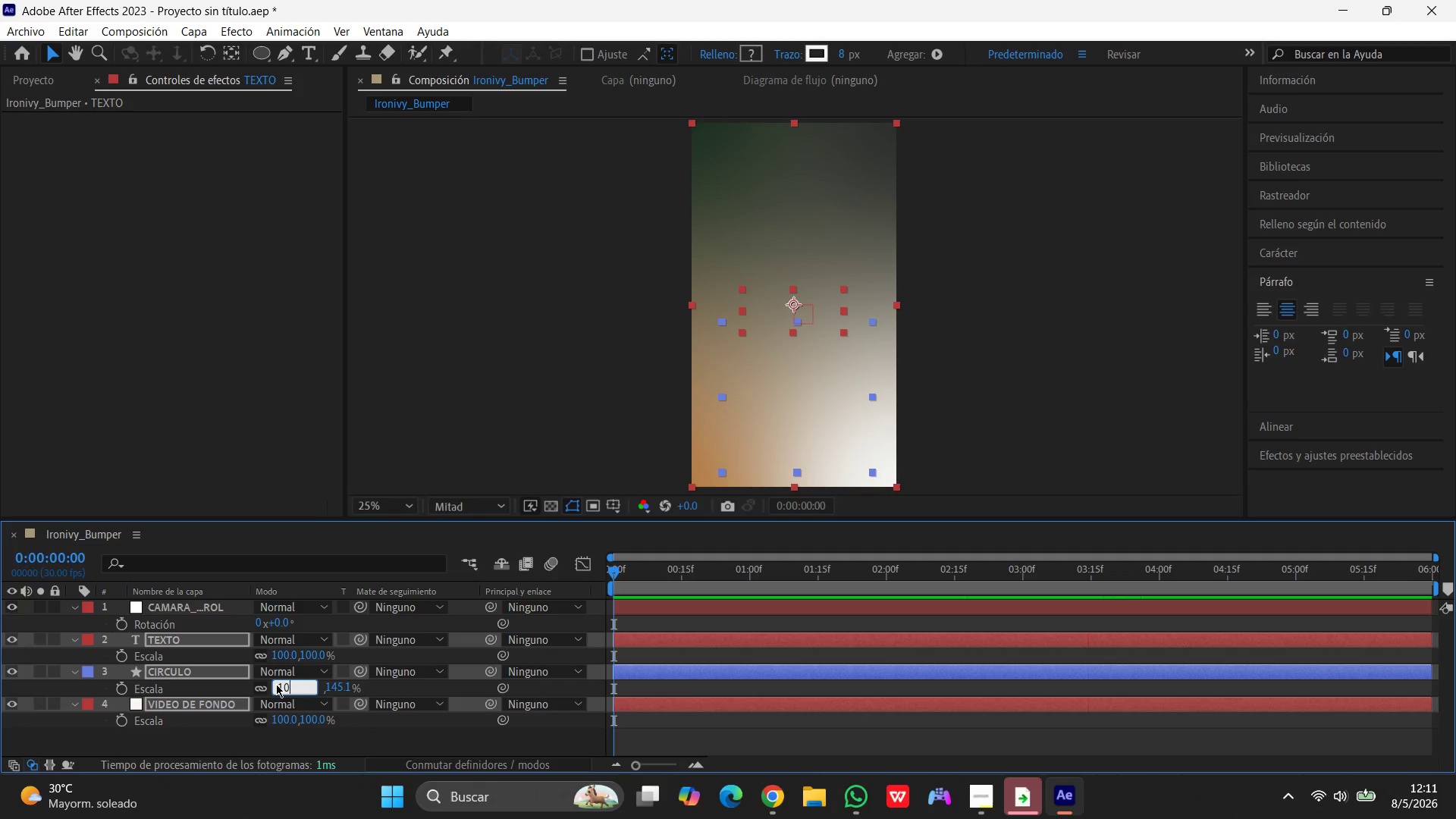 
key(Numpad0)
 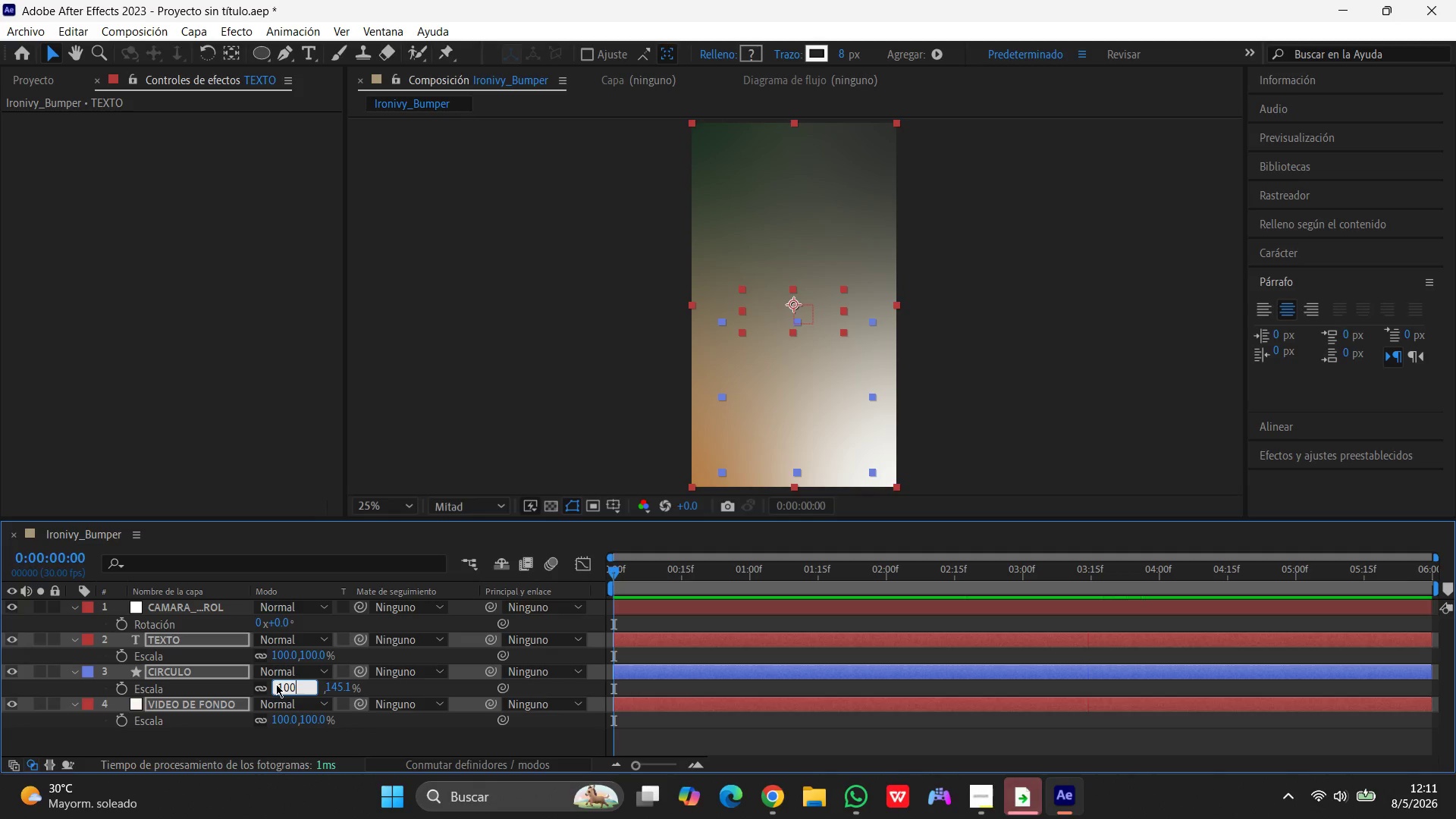 
key(Enter)
 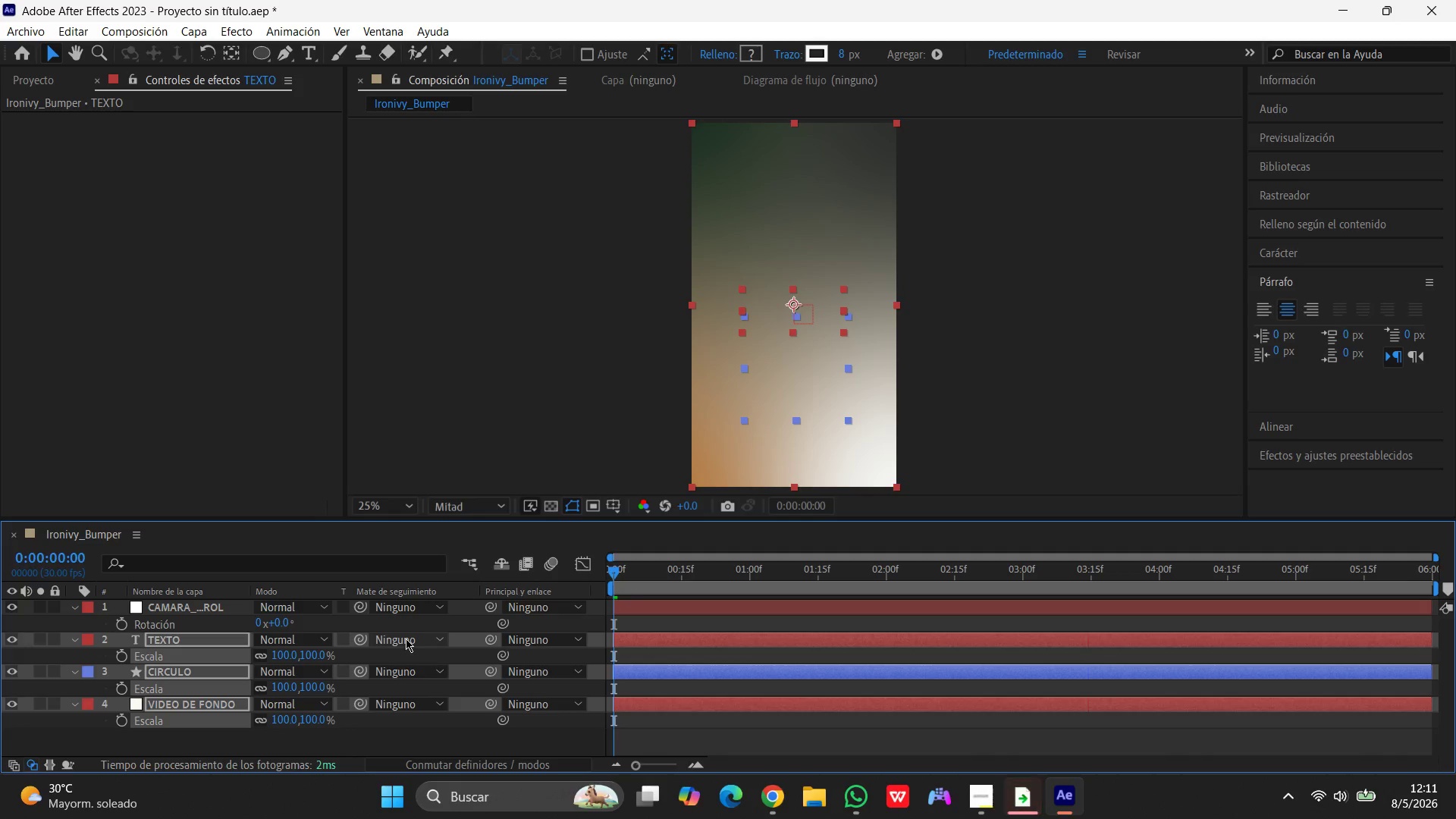 
key(R)
 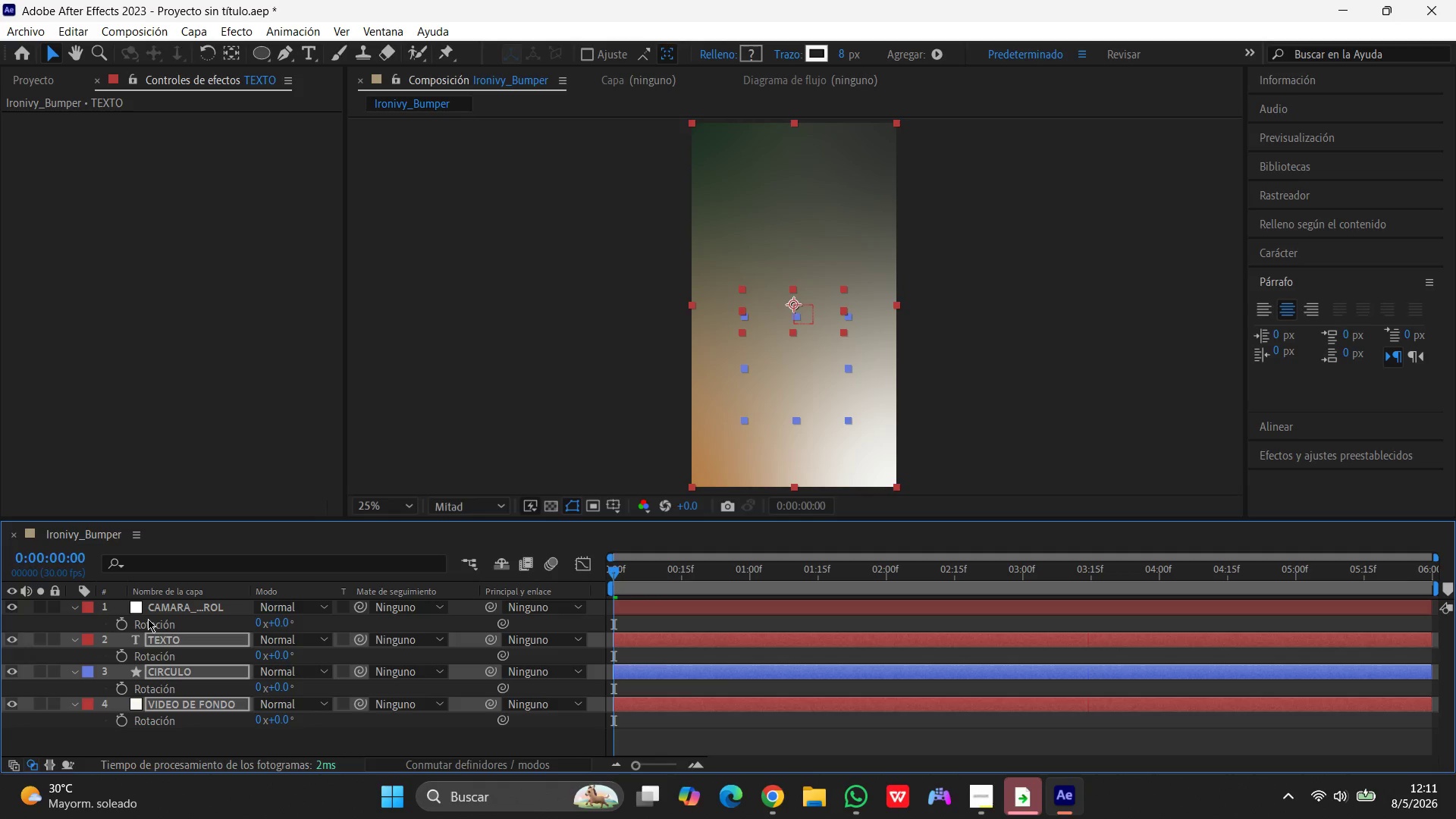 
wait(6.75)
 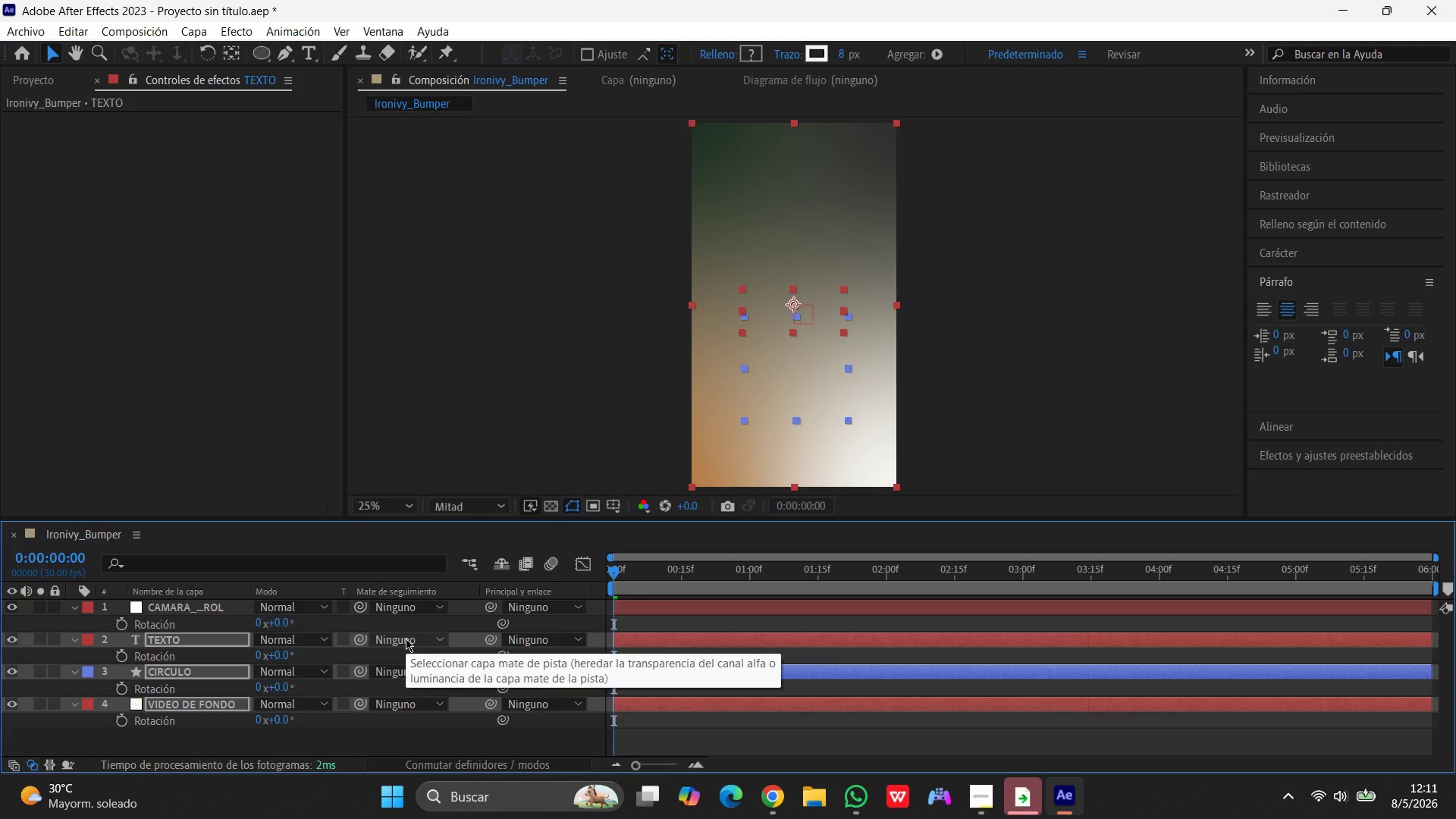 
left_click([167, 639])
 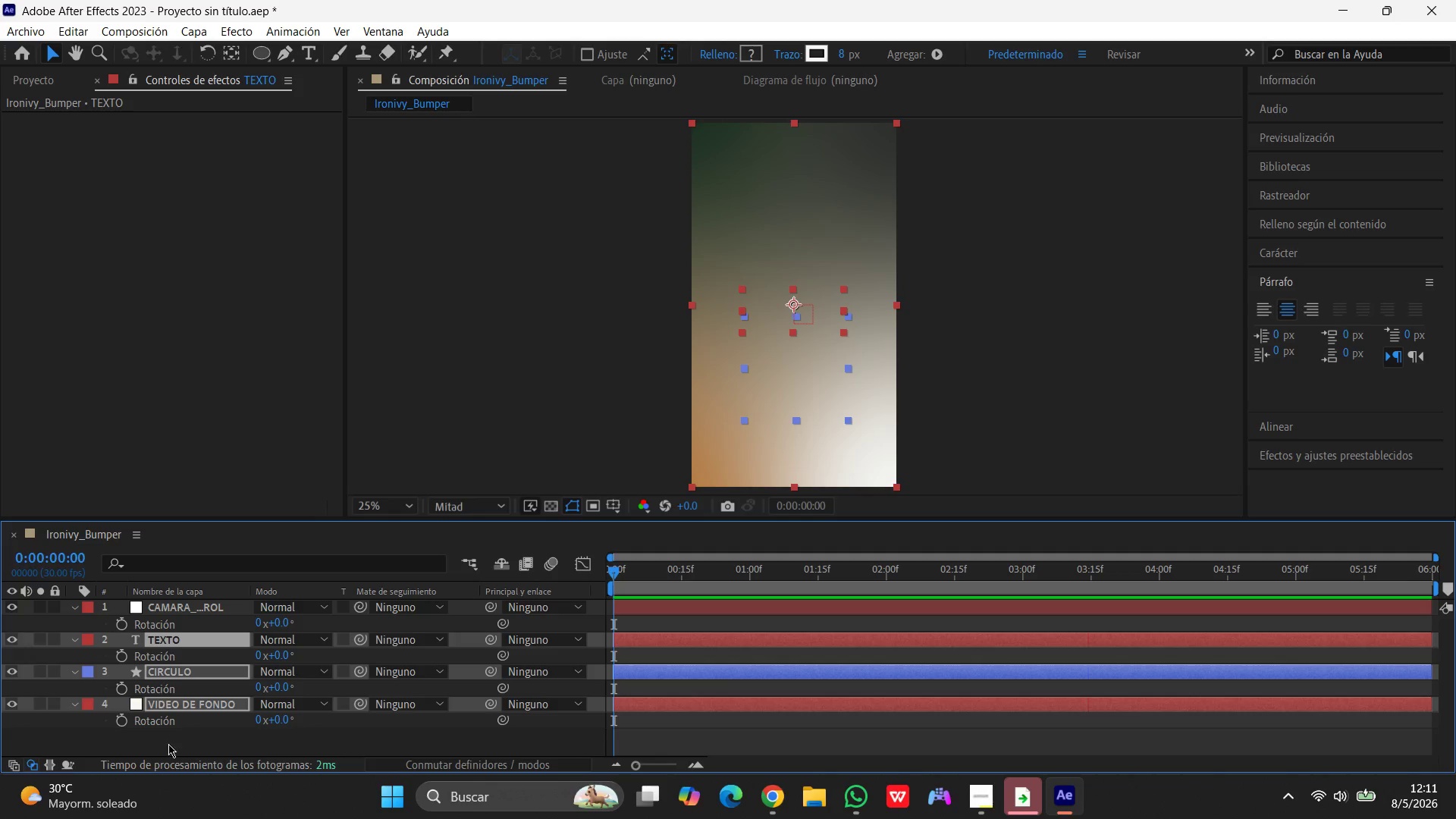 
left_click([174, 740])
 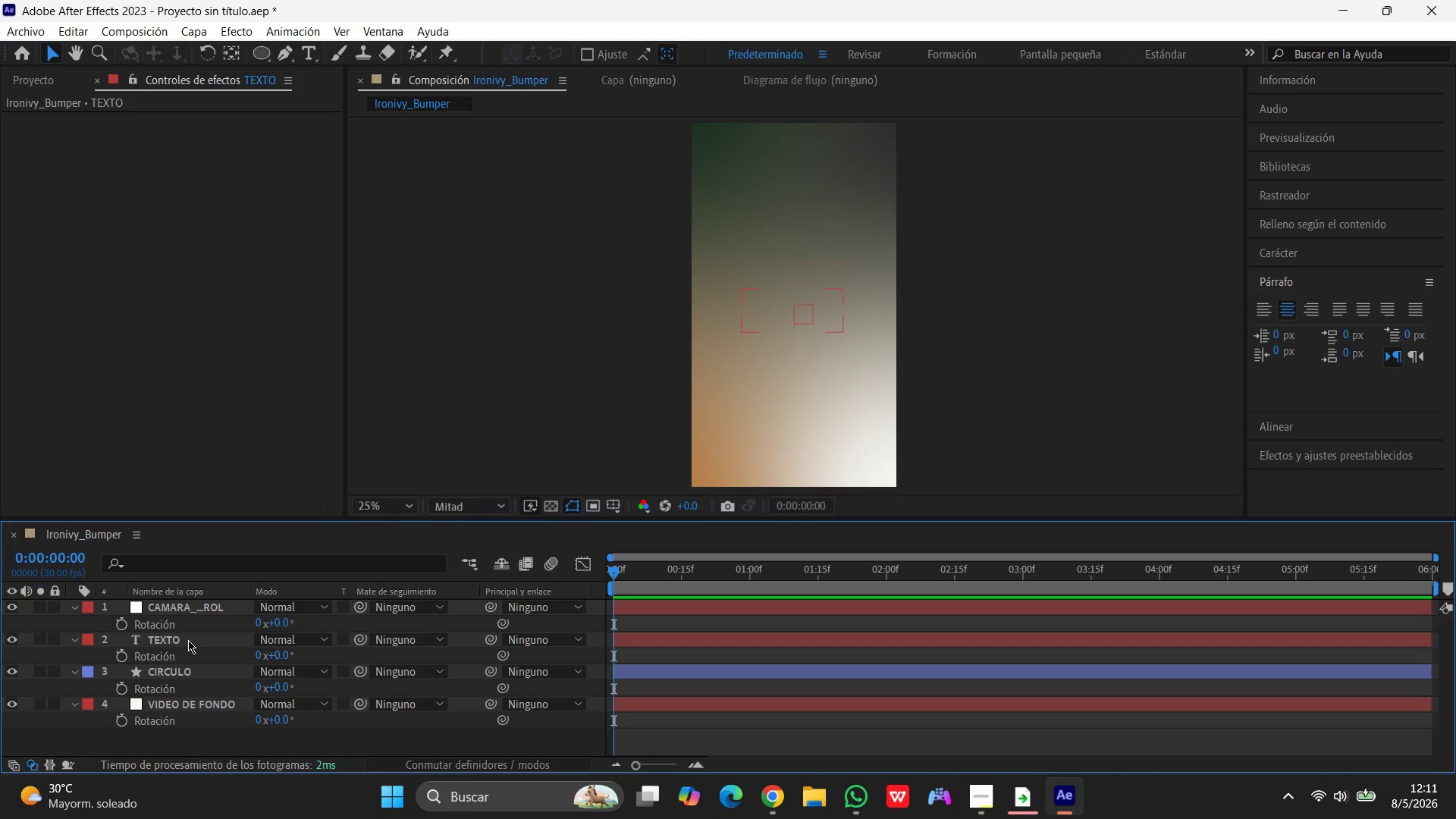 
left_click([188, 639])
 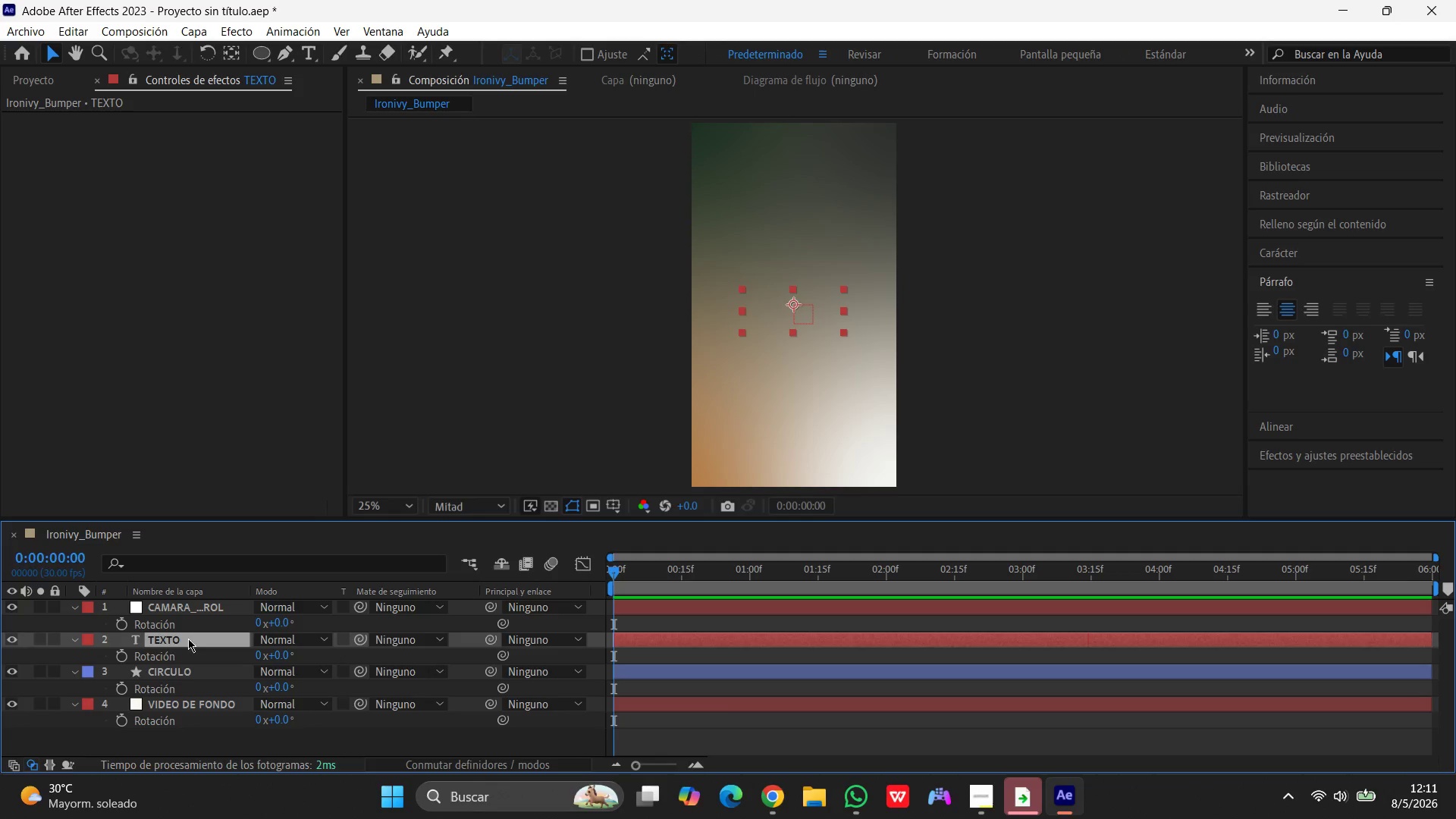 
hold_key(key=ShiftLeft, duration=1.52)
left_click([193, 665])
 